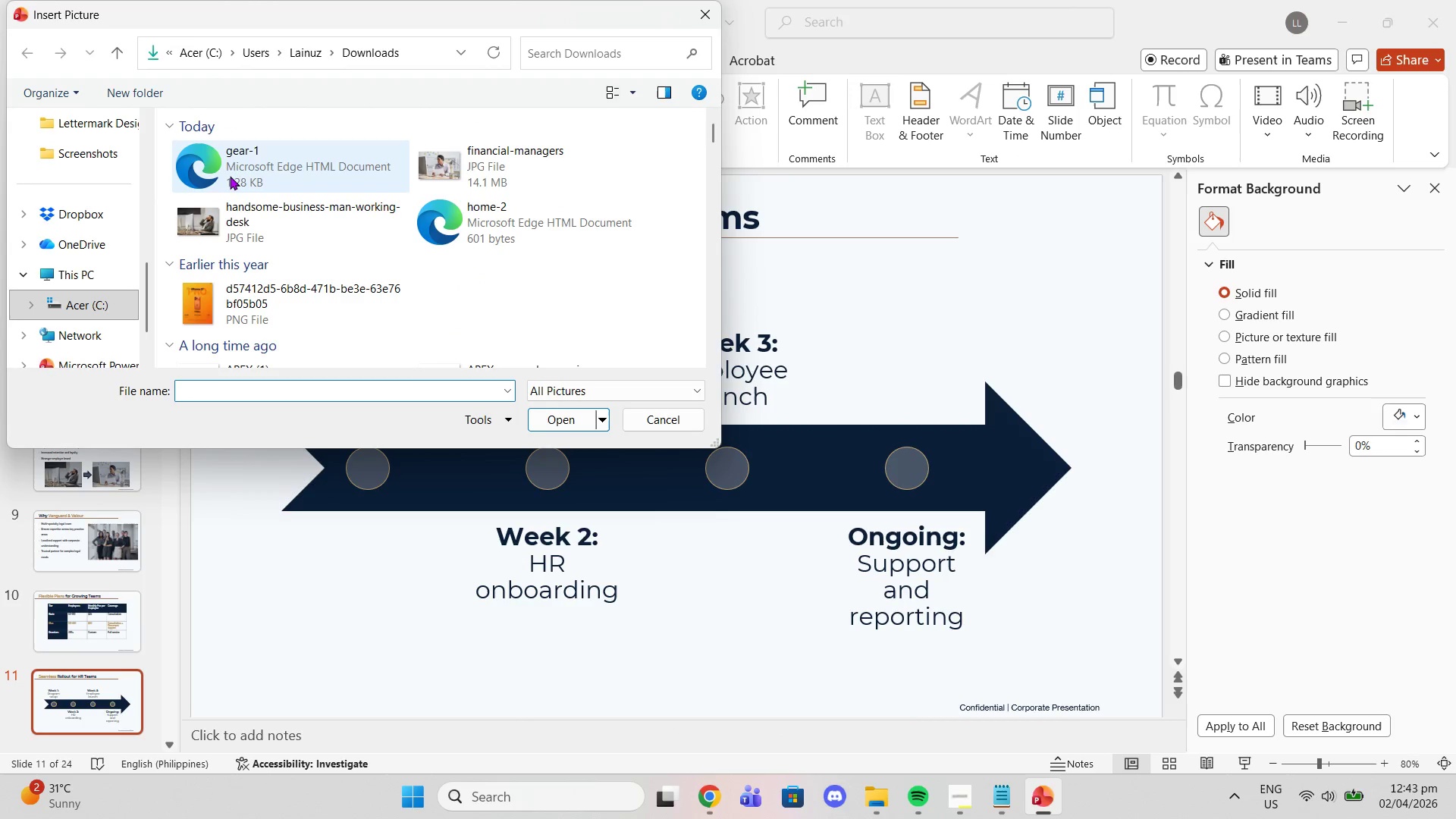 
left_click([228, 176])
 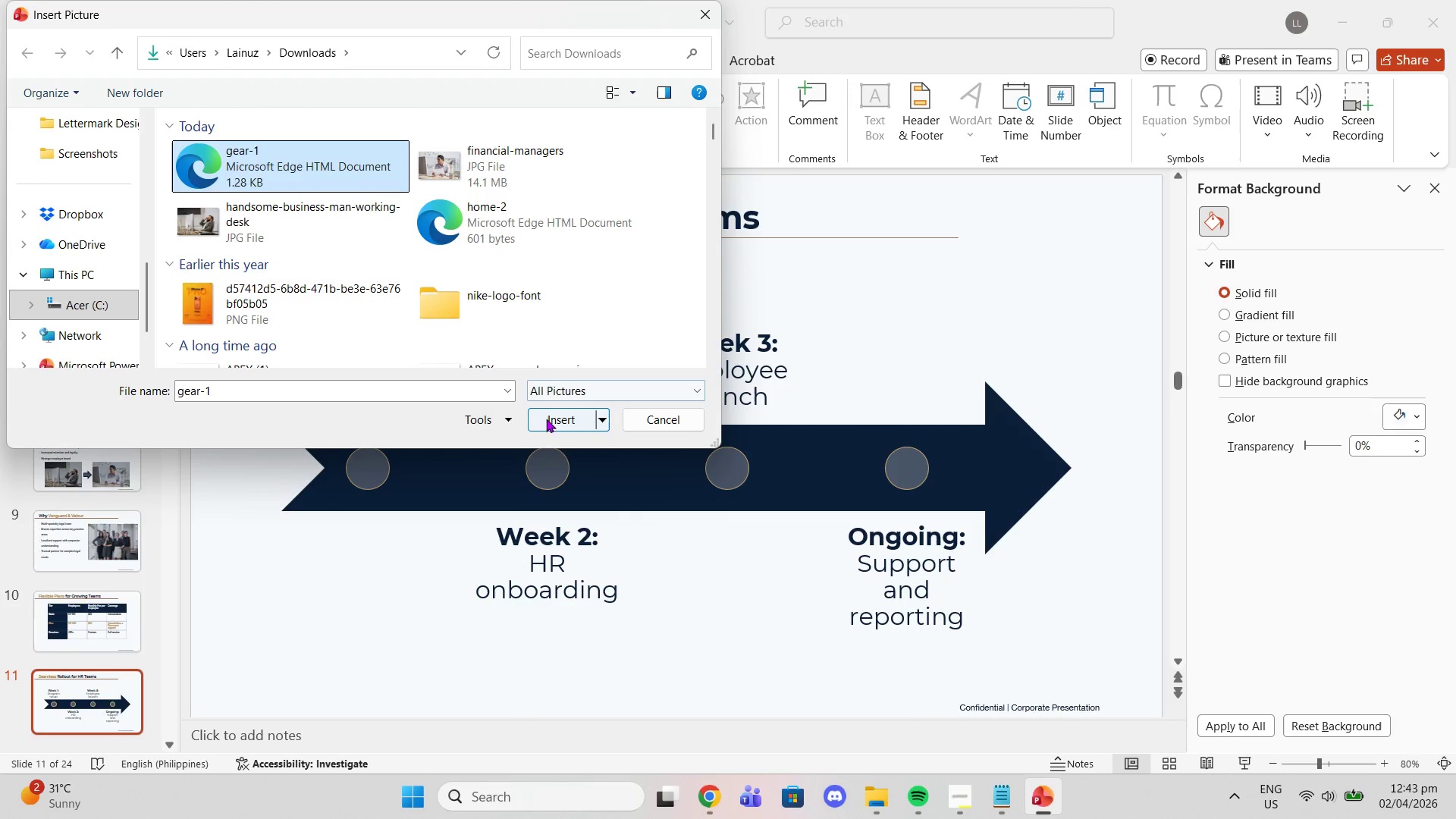 
left_click([548, 422])
 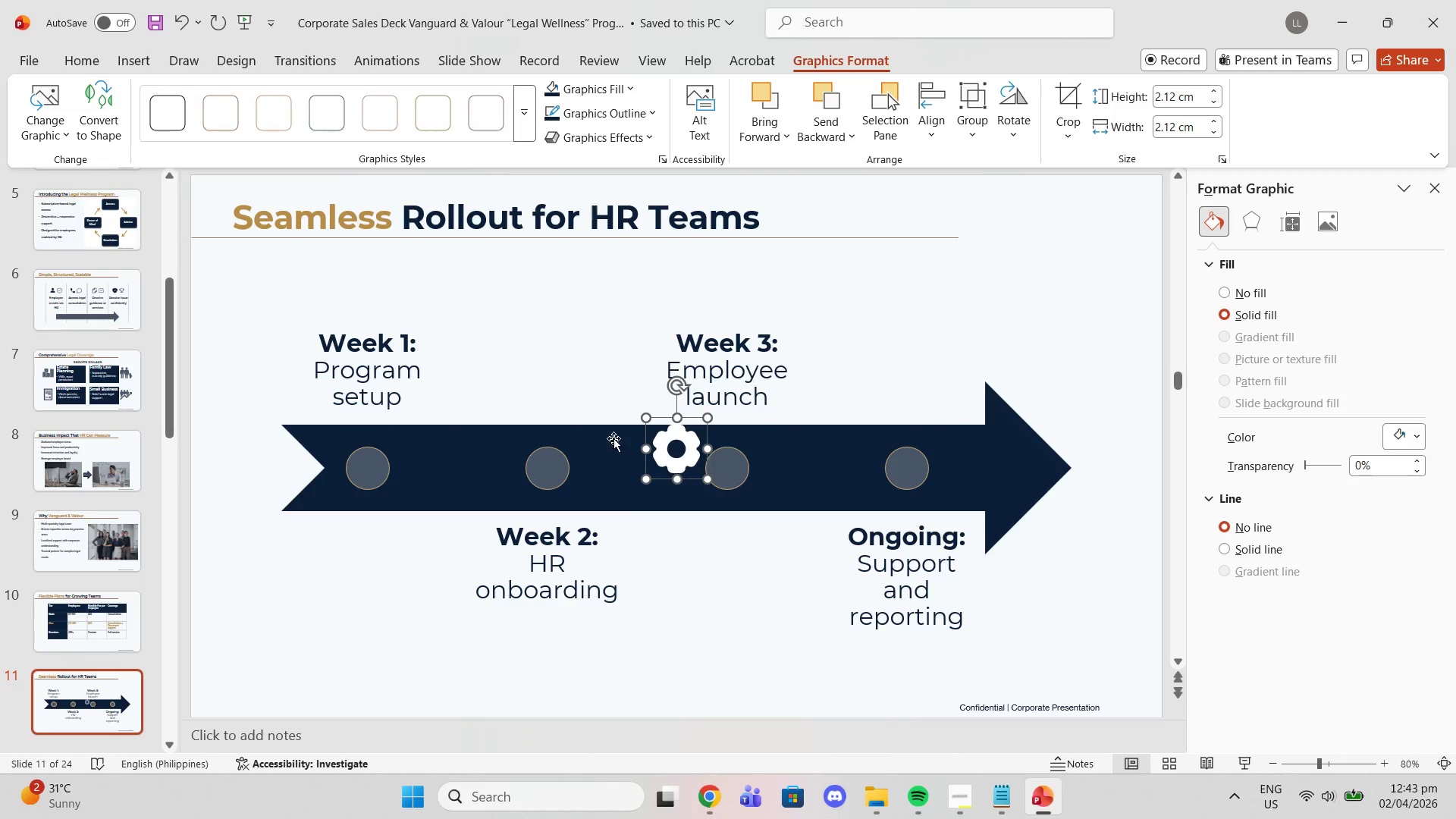 
left_click_drag(start_coordinate=[678, 448], to_coordinate=[353, 456])
 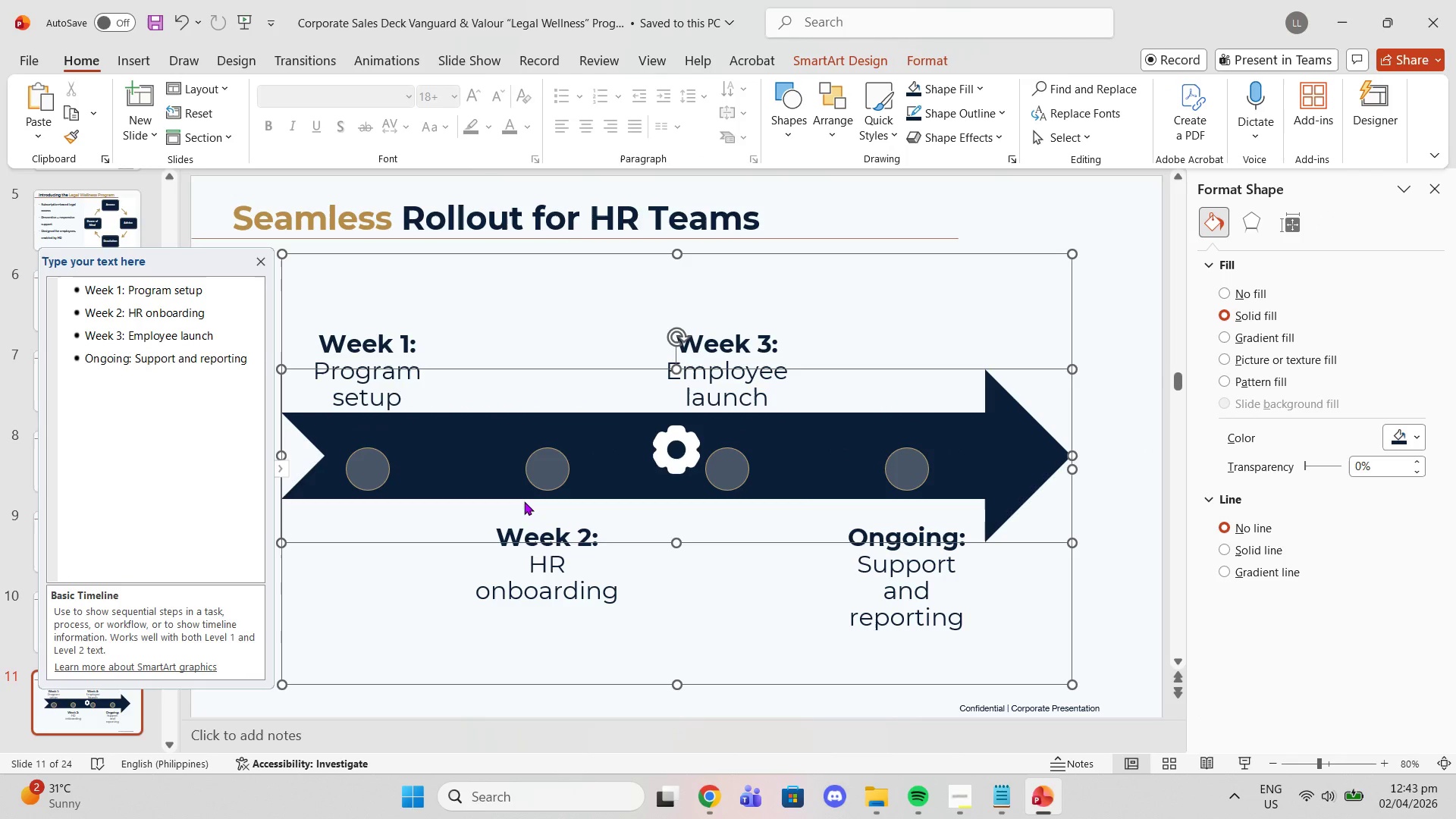 
key(Control+Z)
 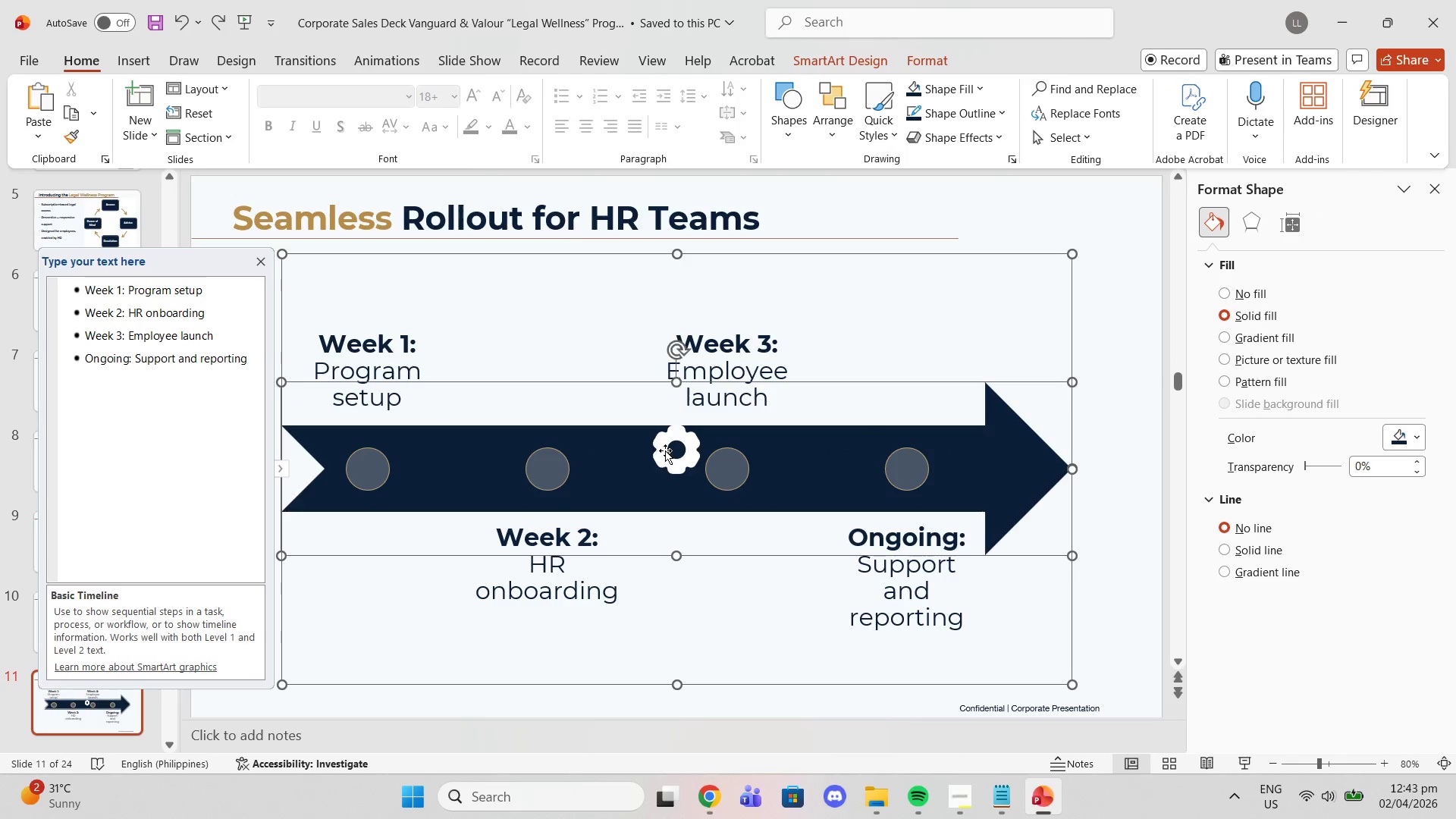 
left_click([665, 450])
 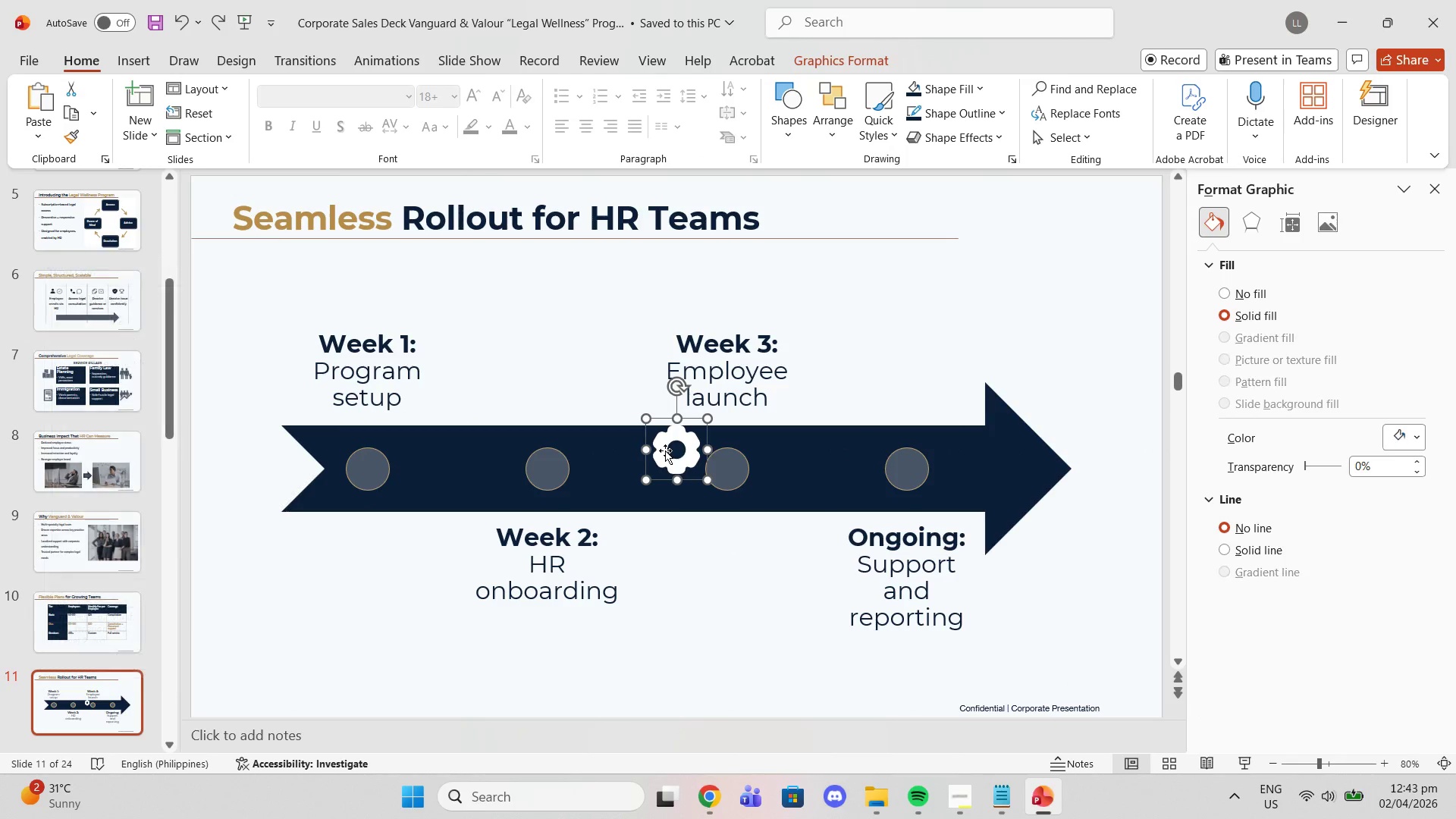 
left_click_drag(start_coordinate=[665, 450], to_coordinate=[356, 466])
 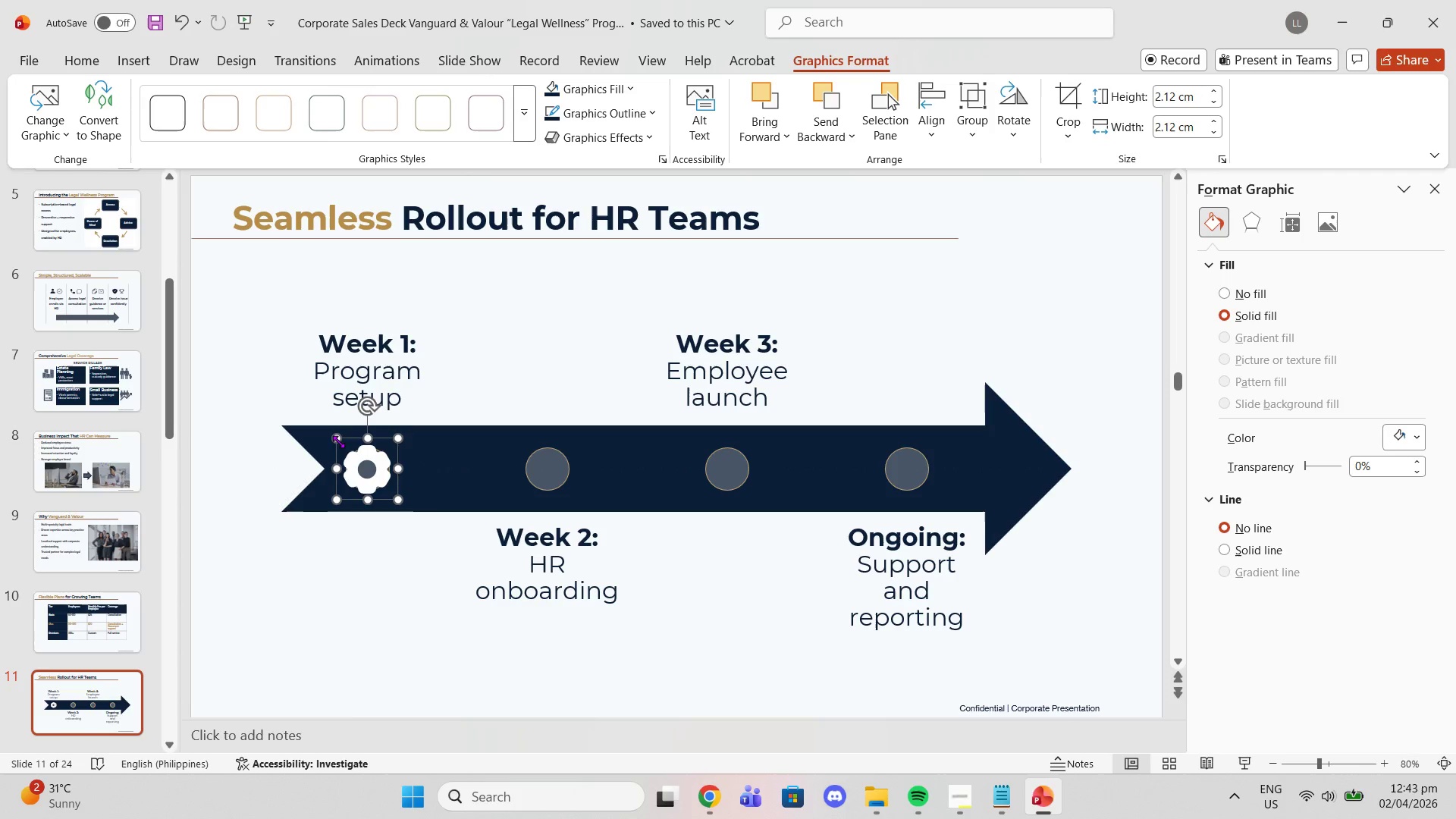 
left_click_drag(start_coordinate=[338, 441], to_coordinate=[351, 451])
 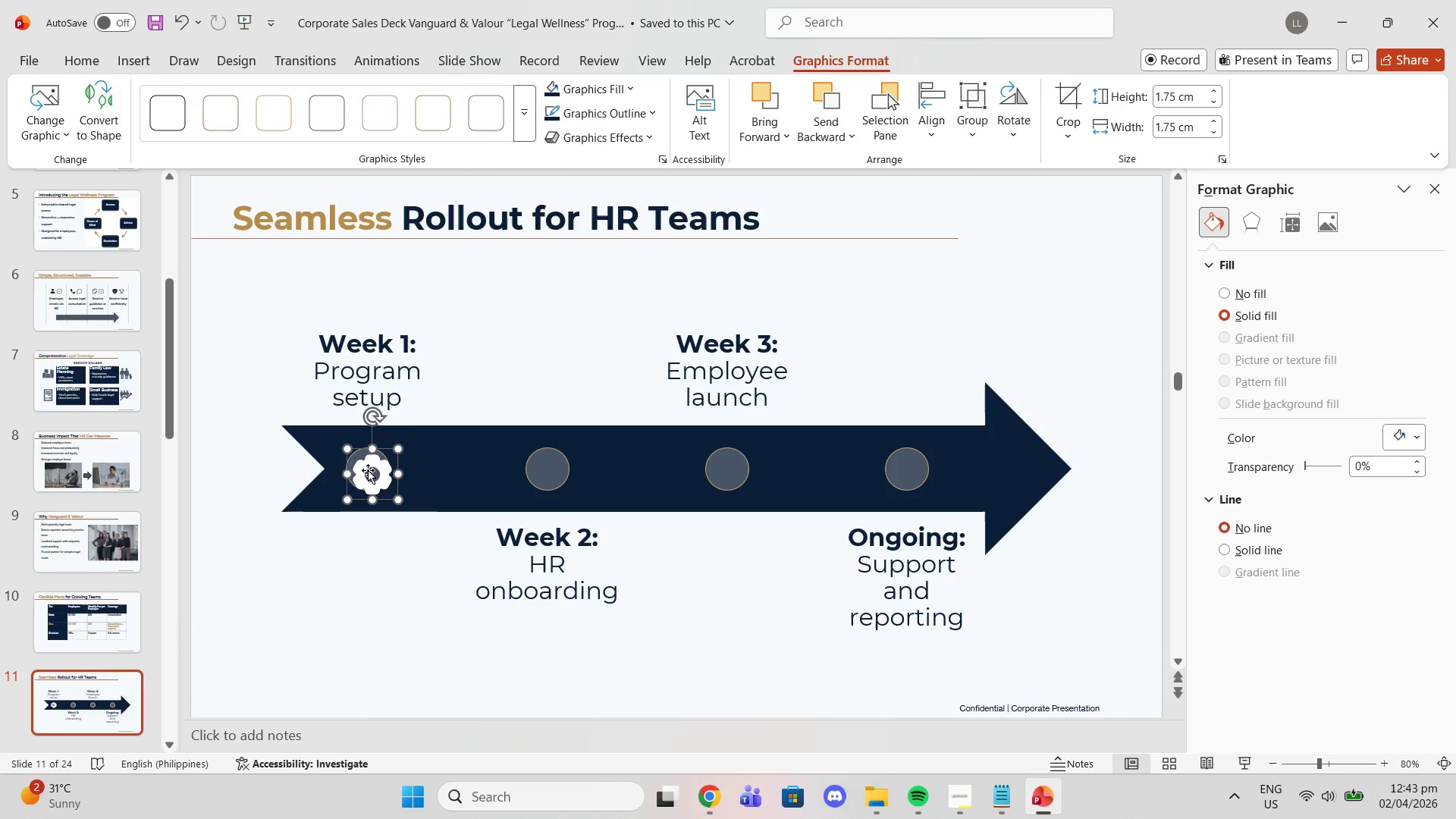 
left_click_drag(start_coordinate=[368, 470], to_coordinate=[381, 528])
 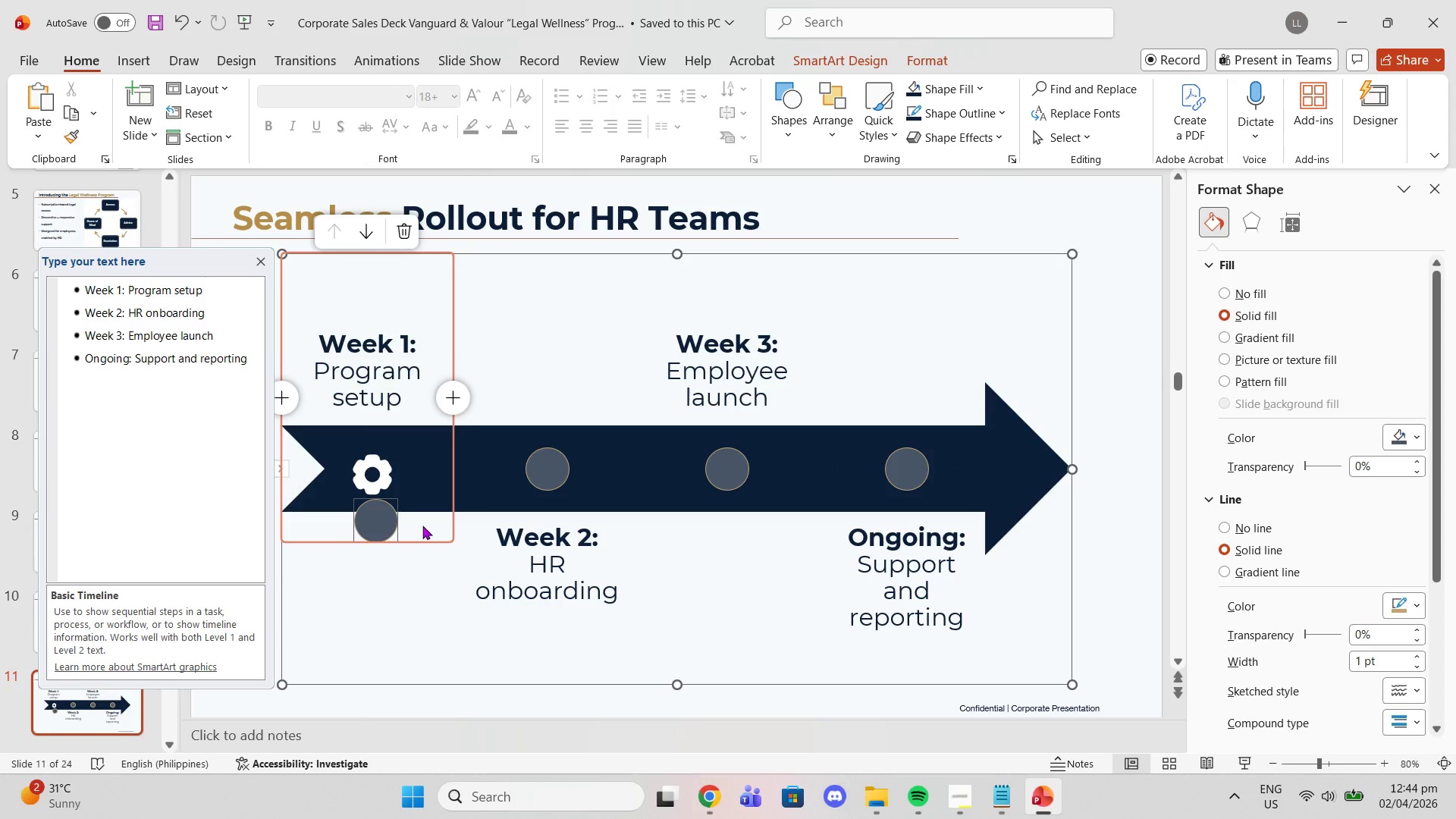 
key(Control+Z)
 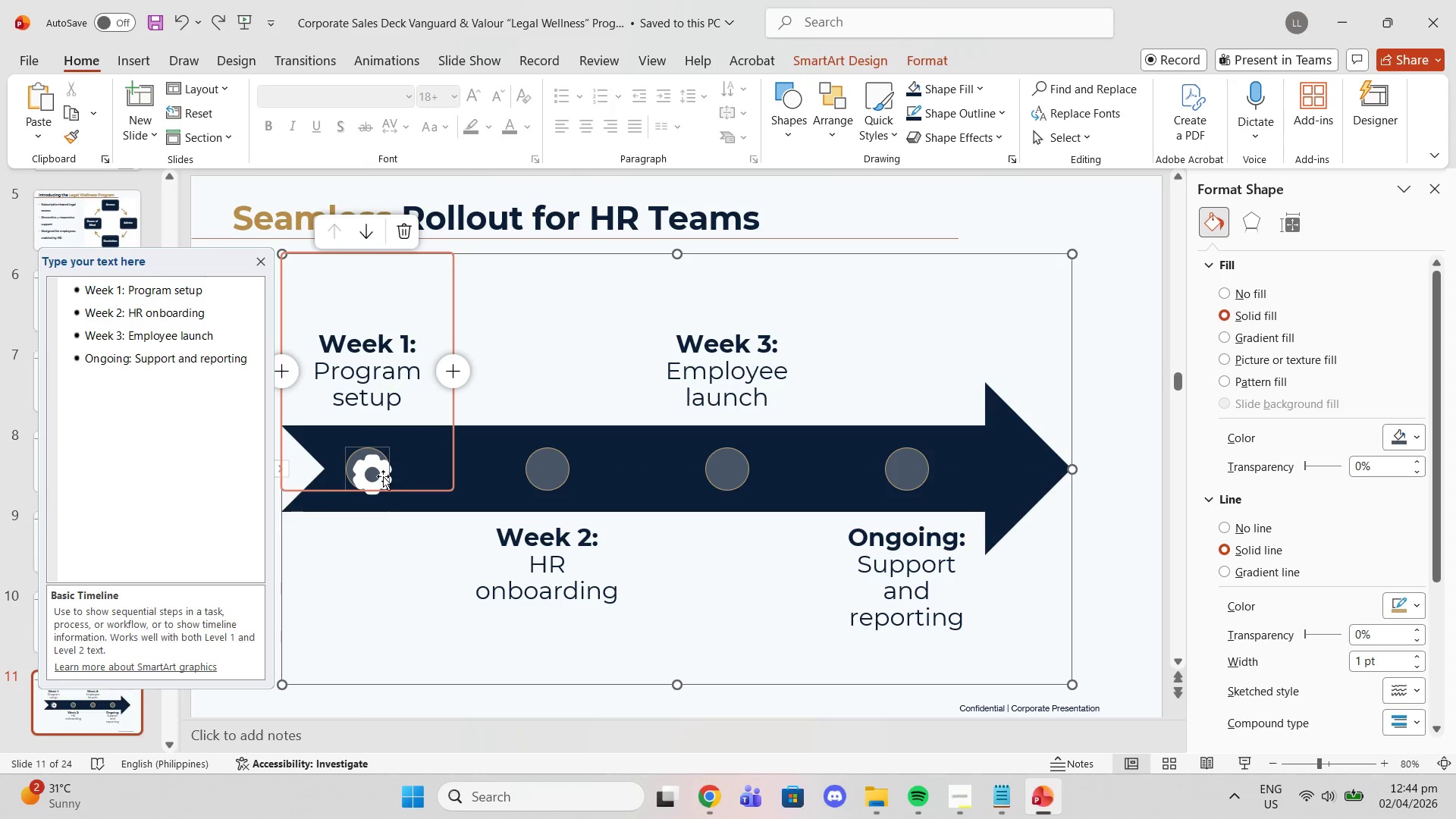 
left_click([380, 475])
 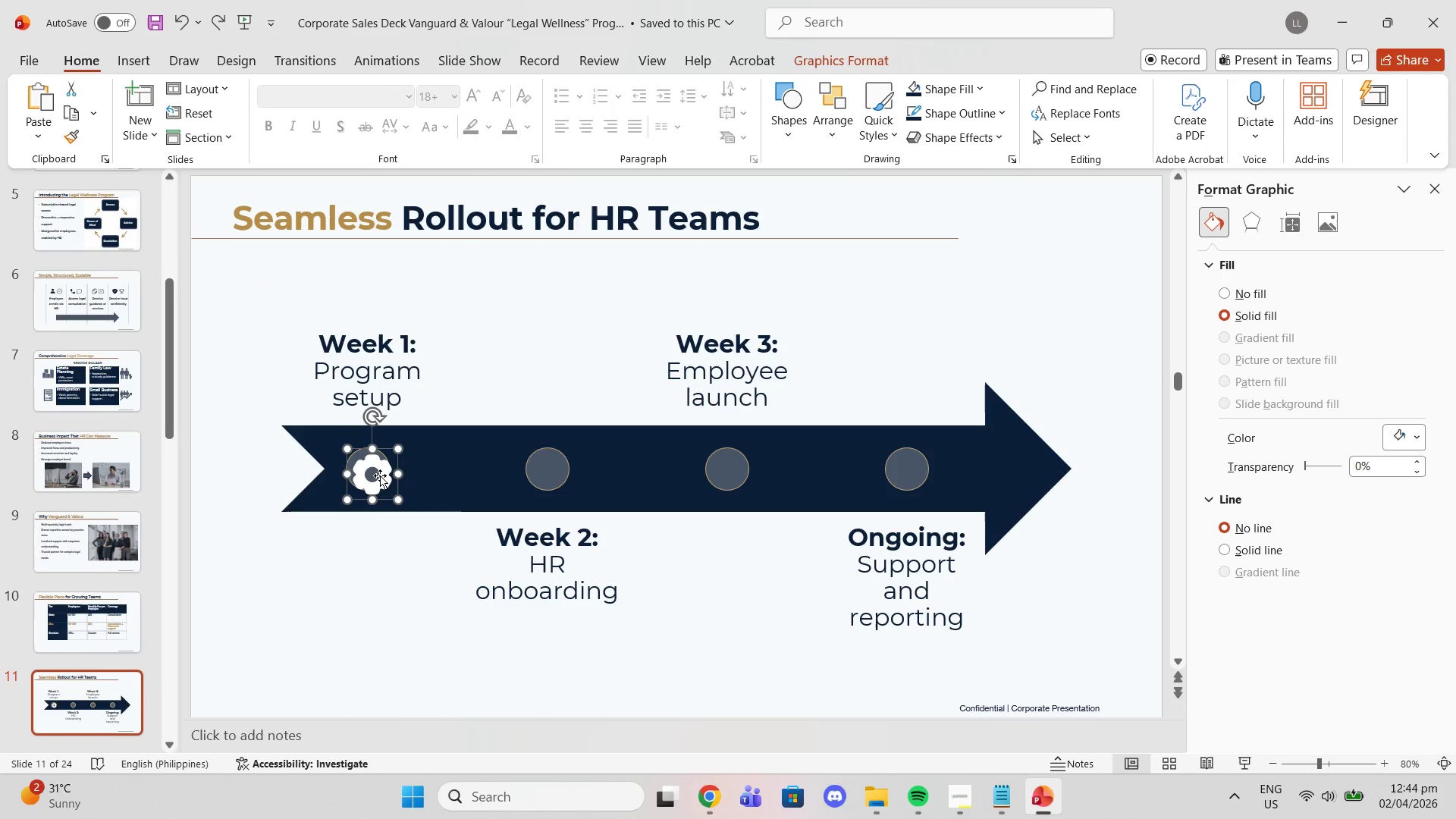 
key(Delete)
 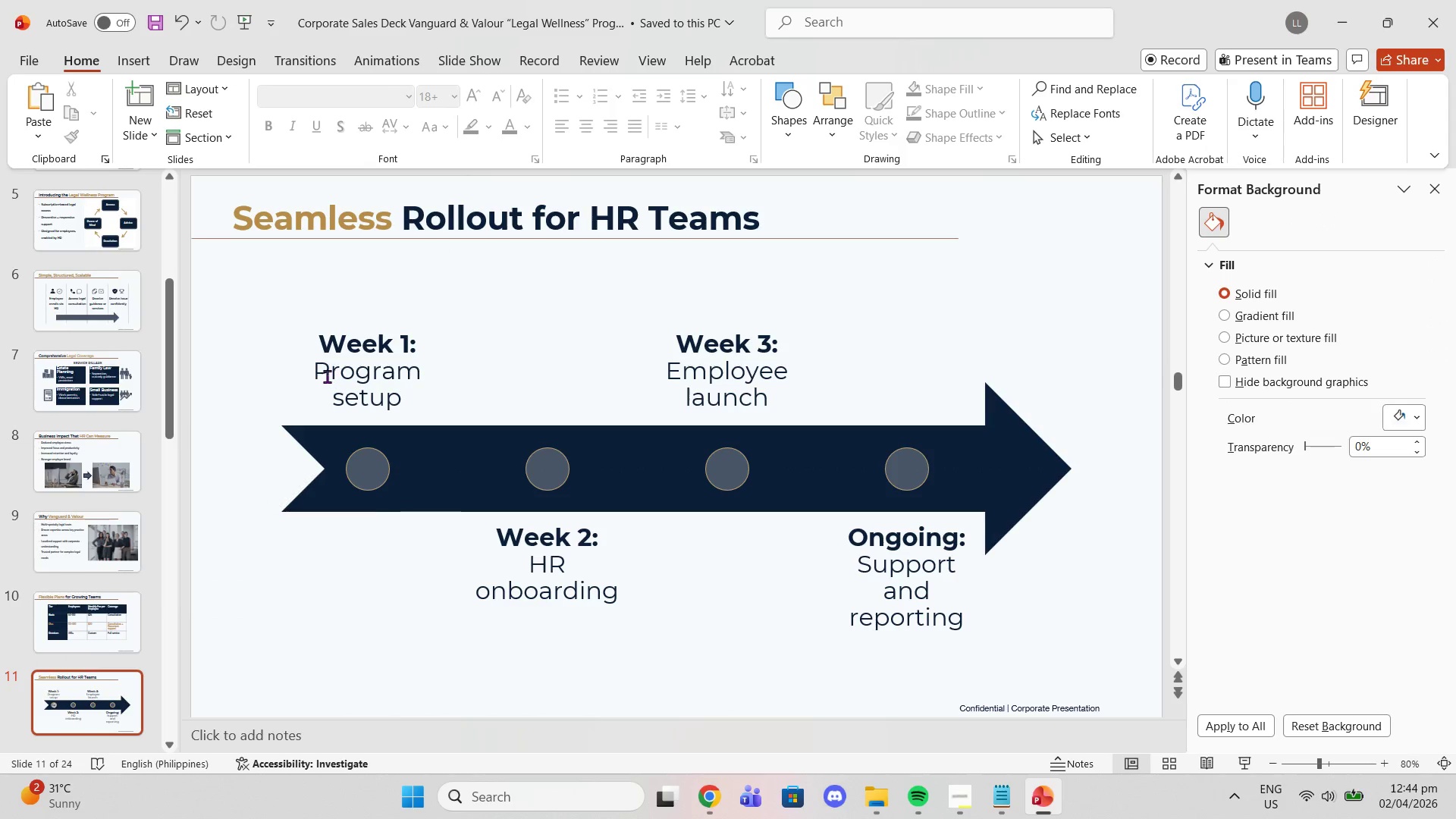 
left_click([324, 375])
 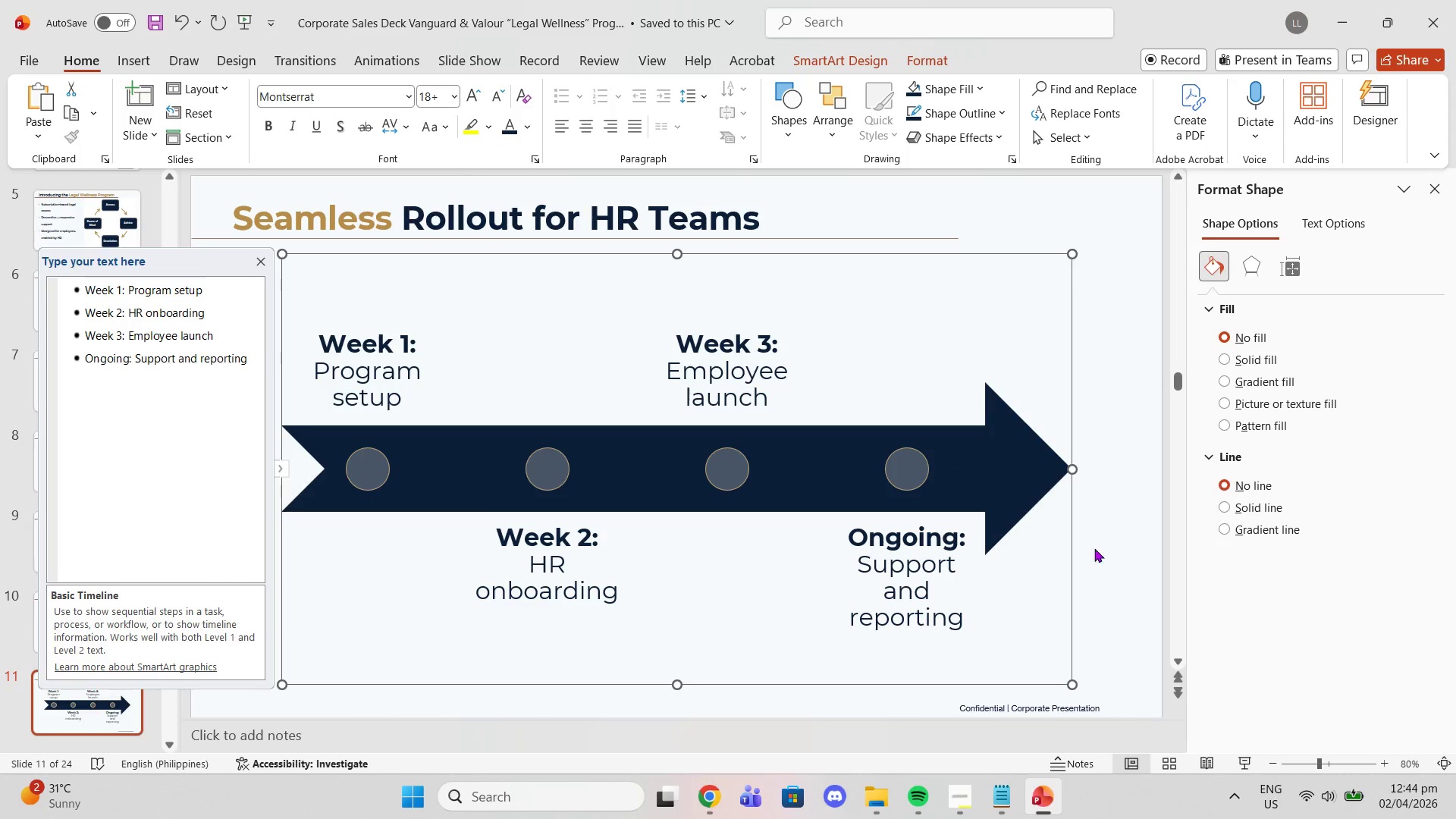 
left_click_drag(start_coordinate=[1071, 466], to_coordinate=[1119, 465])
 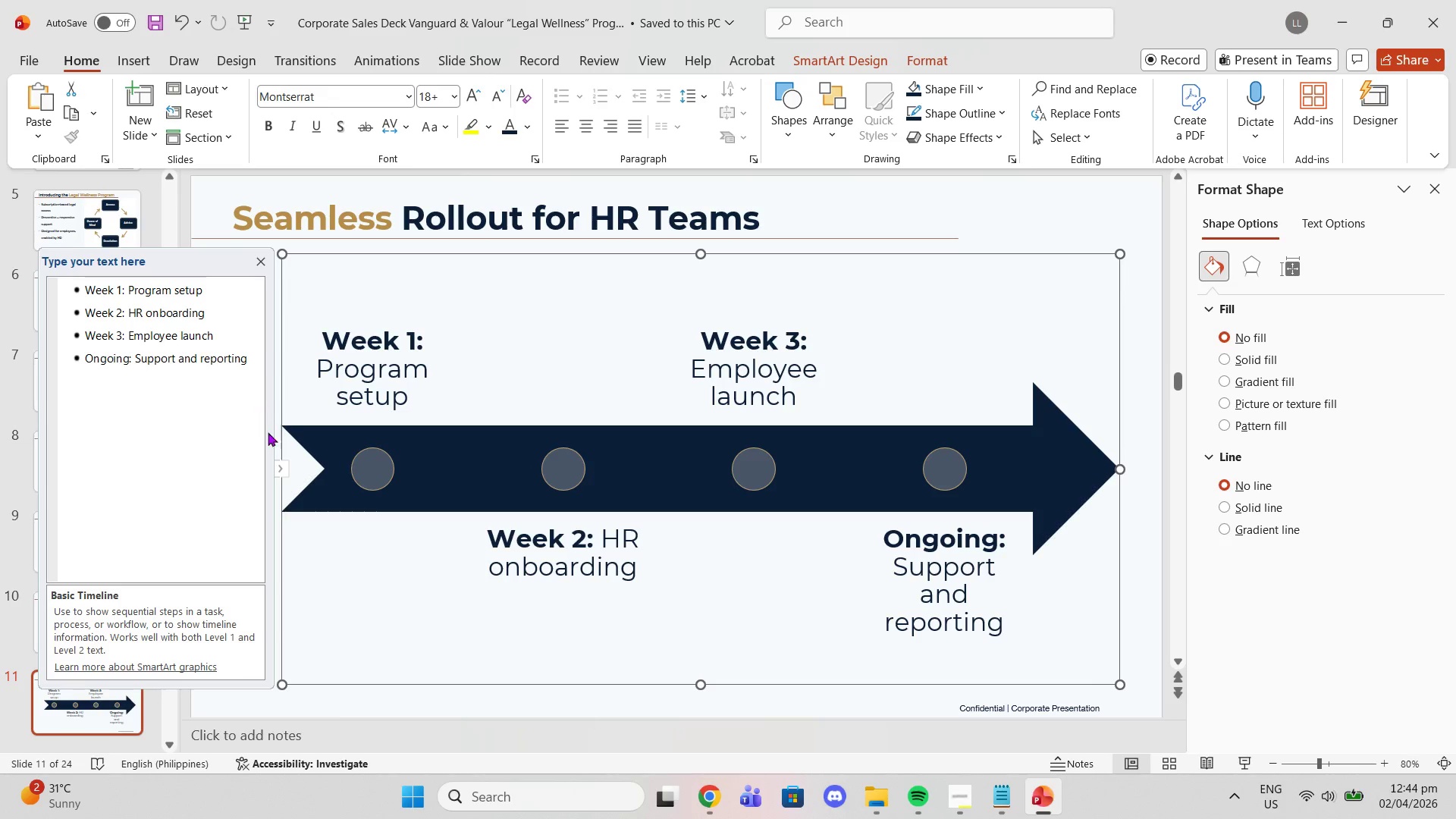 
left_click([282, 469])
 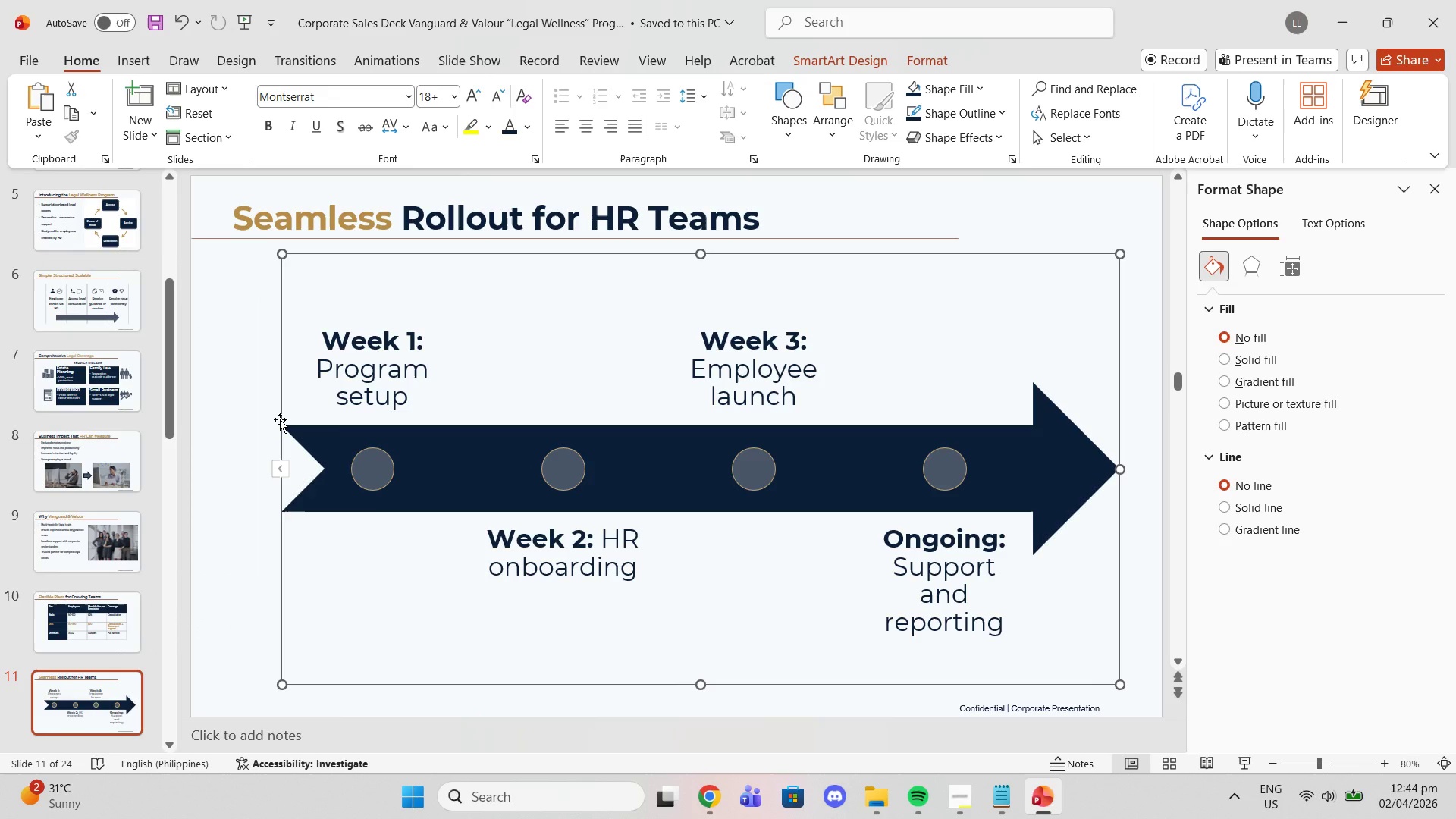 
left_click_drag(start_coordinate=[277, 419], to_coordinate=[249, 414])
 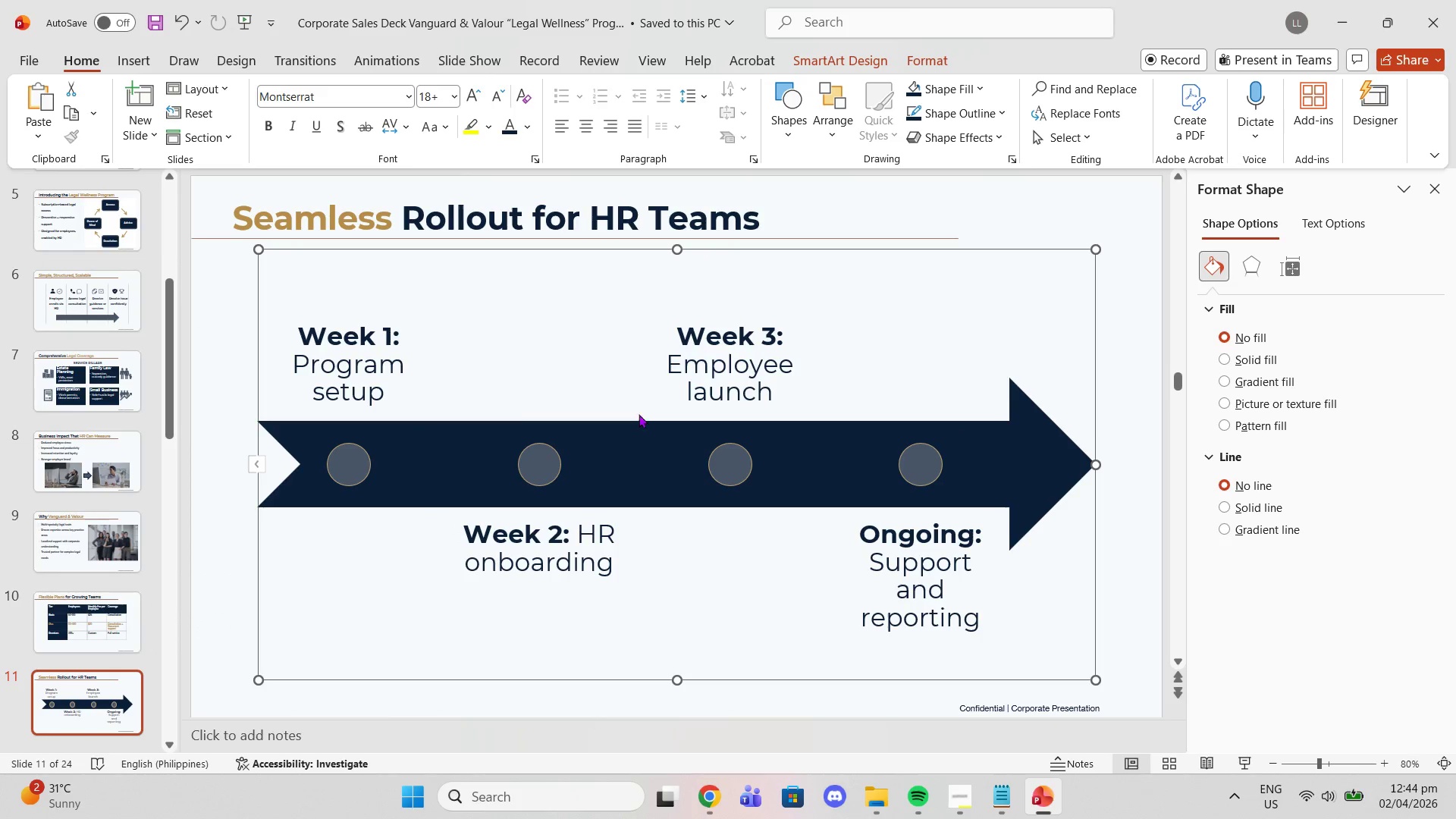 
left_click([136, 67])
 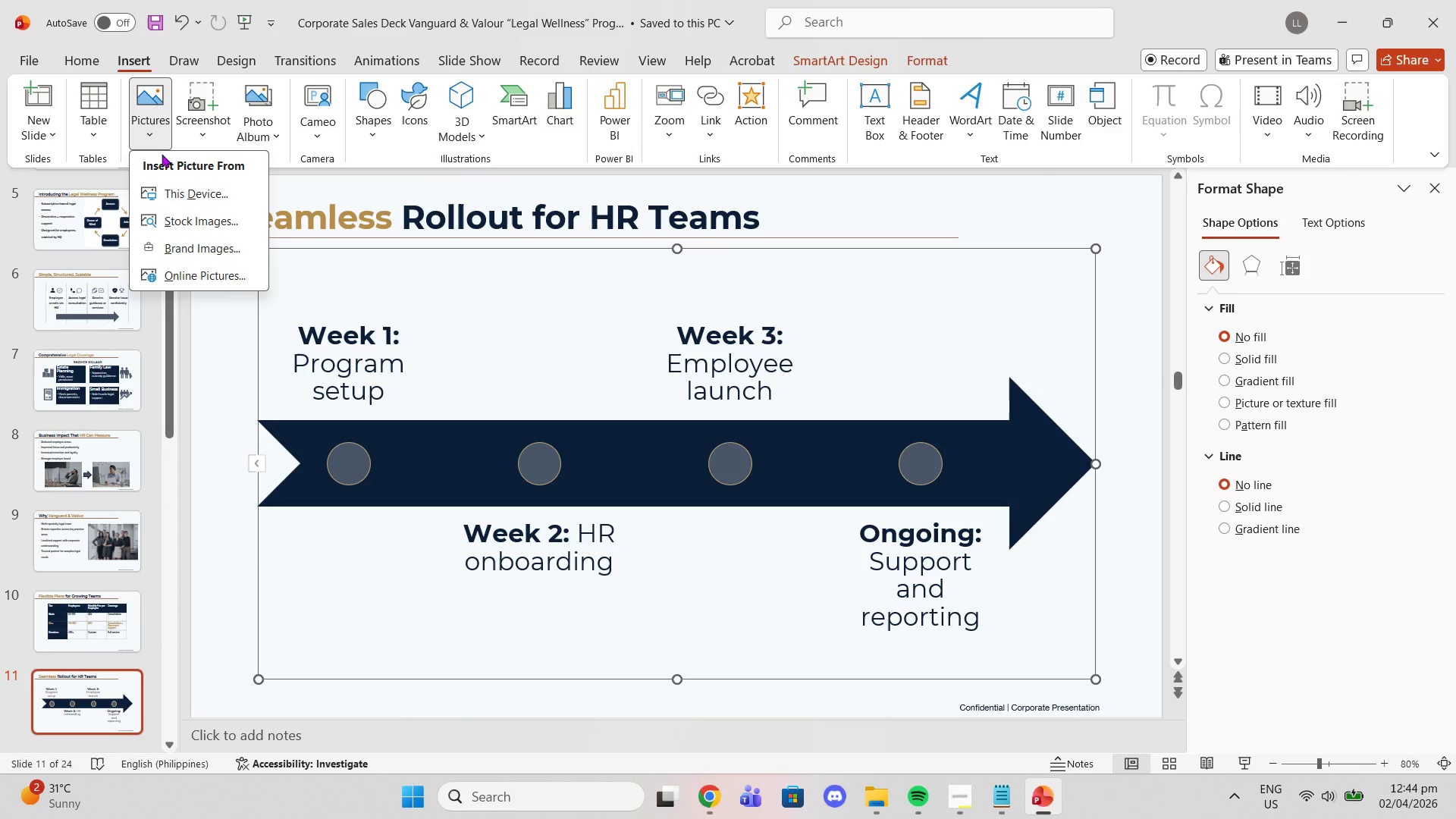 
left_click([180, 207])
 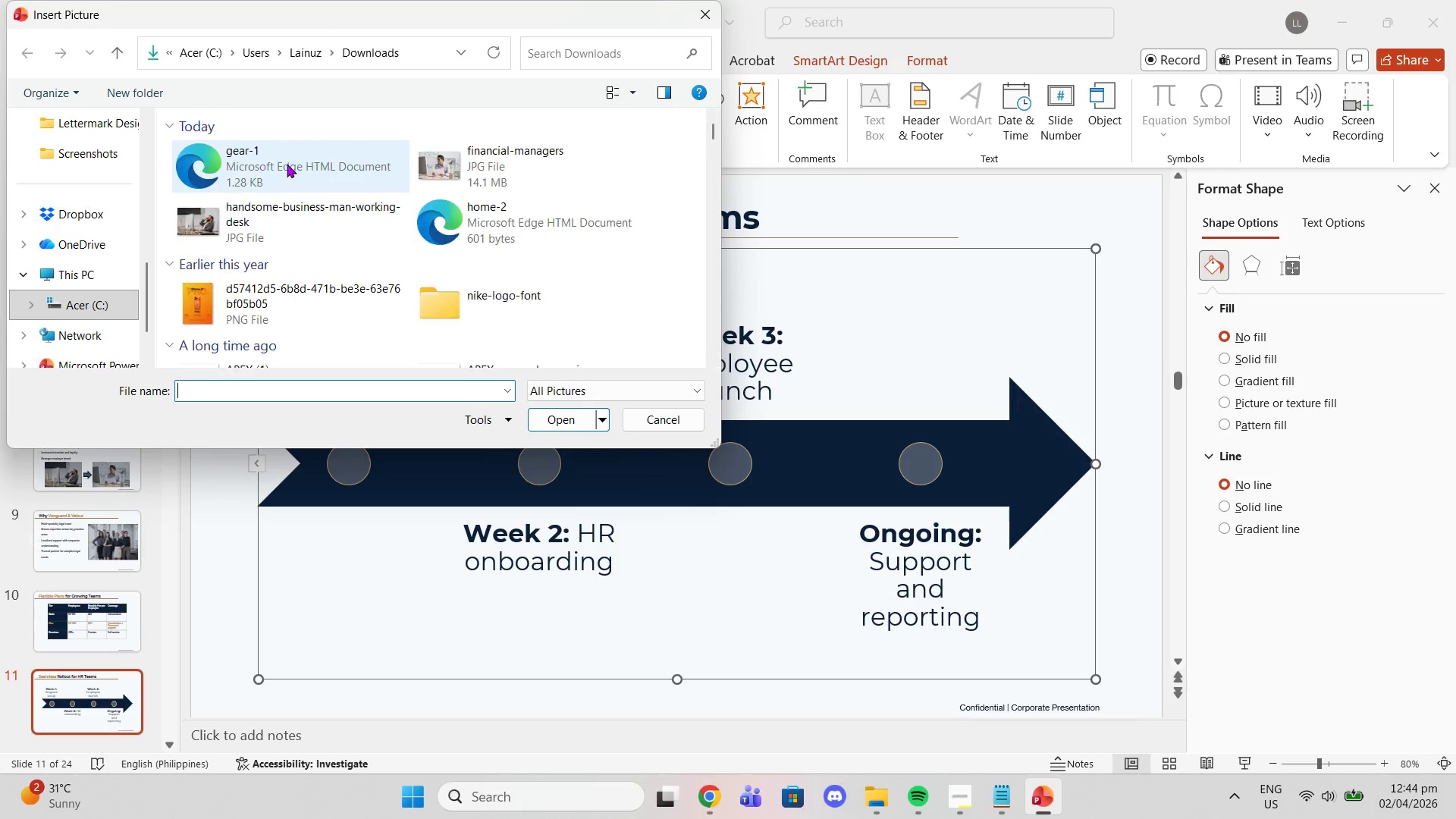 
left_click([287, 164])
 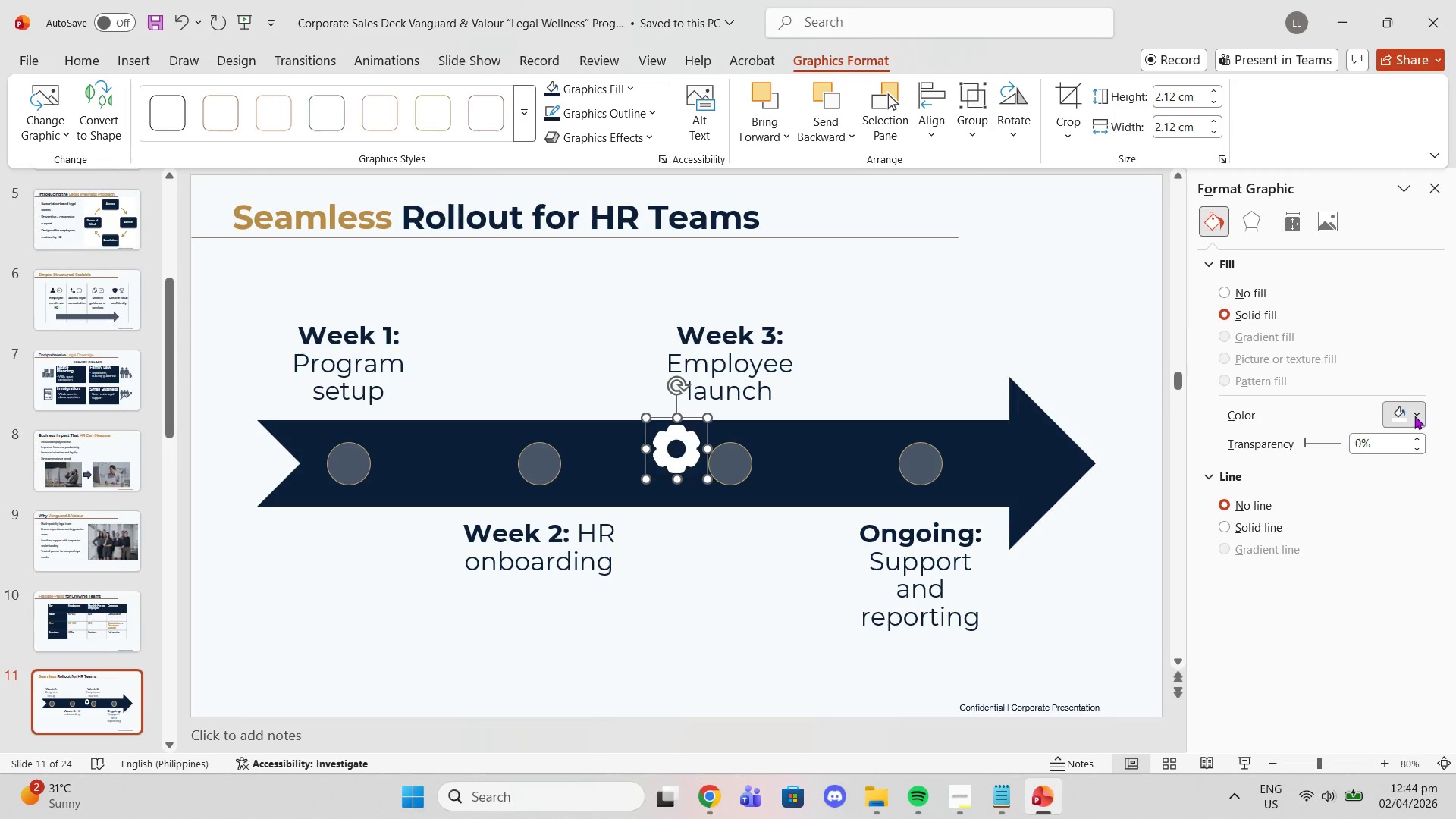 
left_click([1191, 337])
 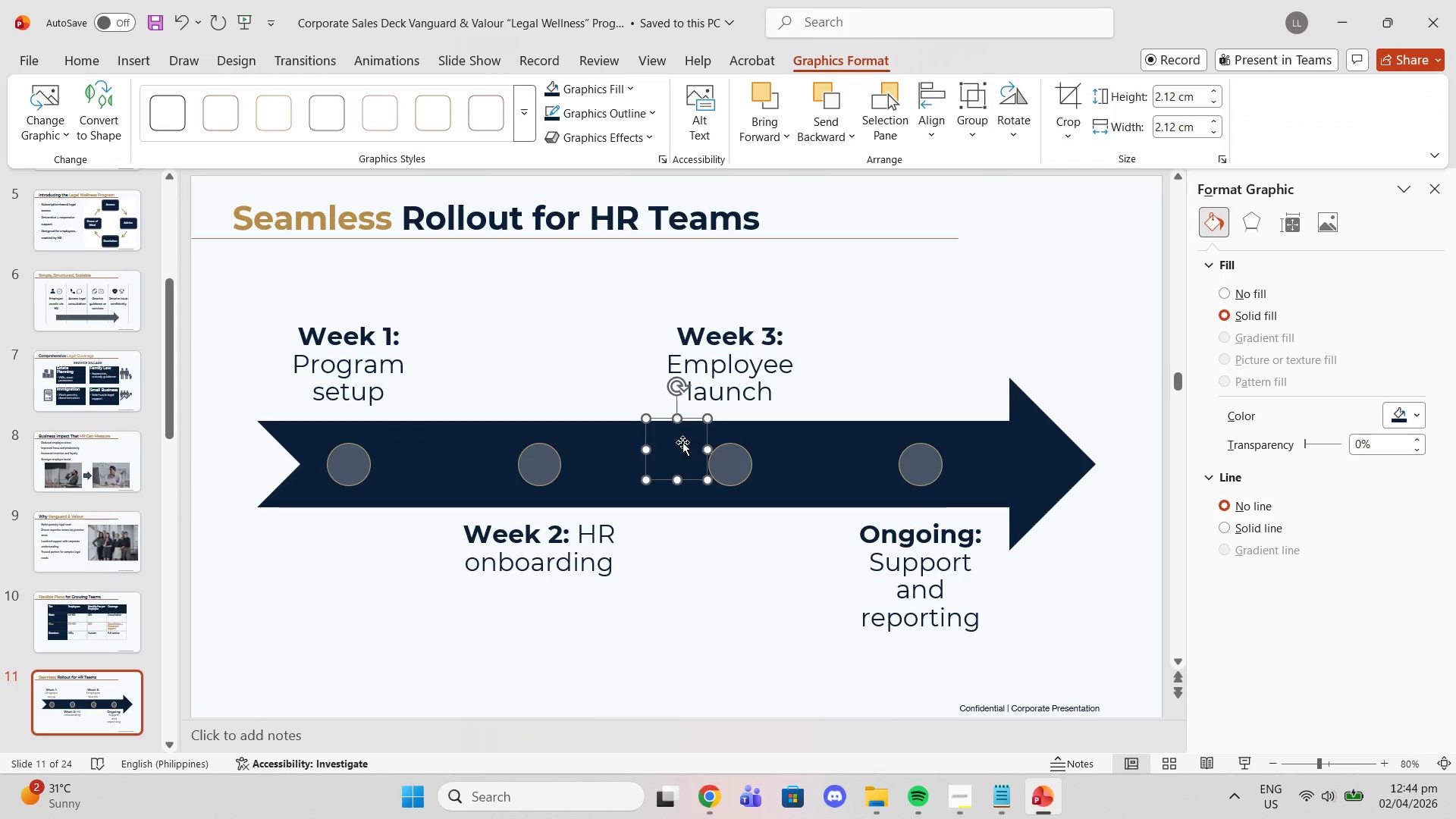 
left_click_drag(start_coordinate=[680, 443], to_coordinate=[356, 460])
 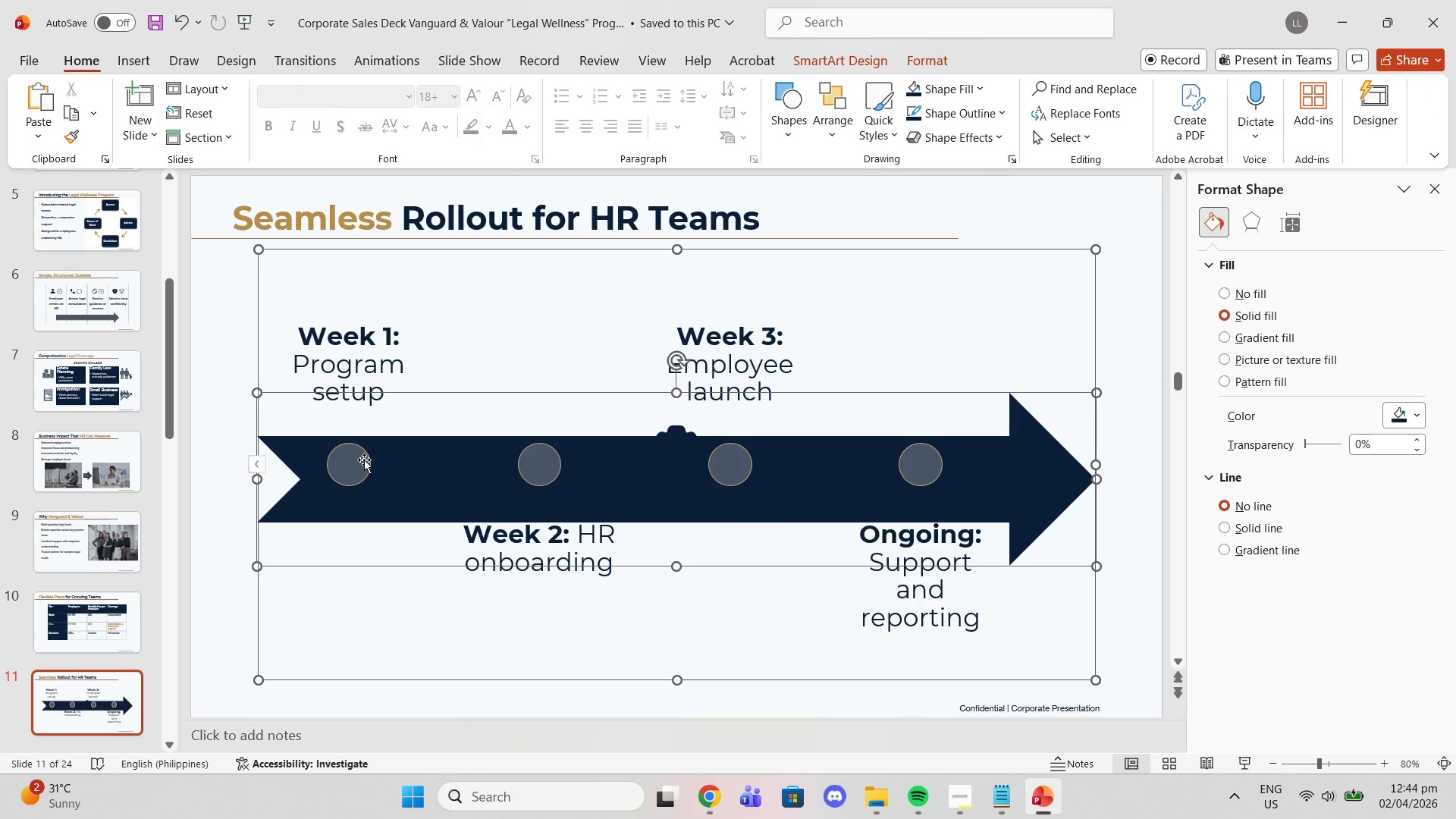 
key(Control+Z)
 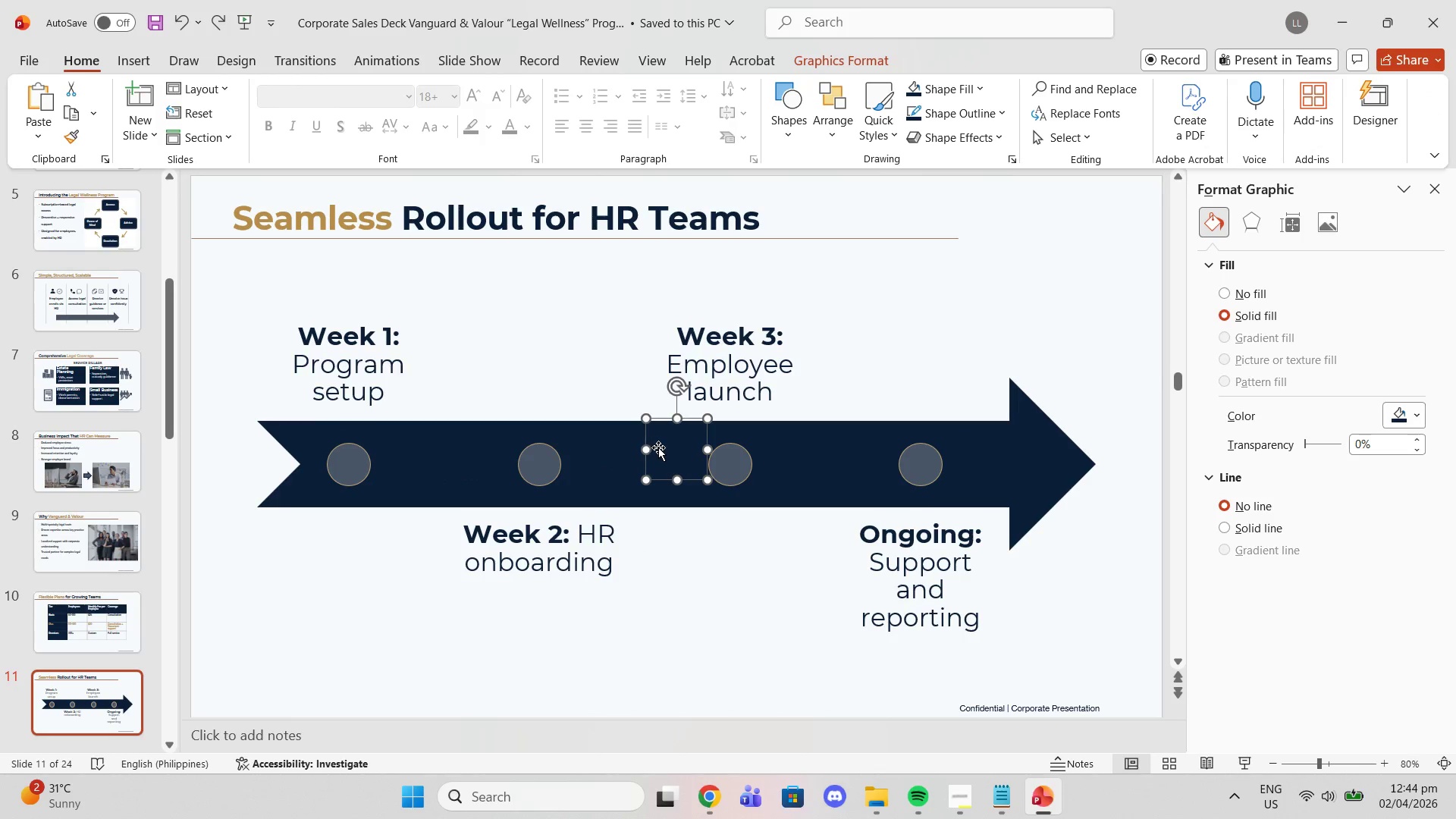 
left_click_drag(start_coordinate=[661, 451], to_coordinate=[439, 369])
 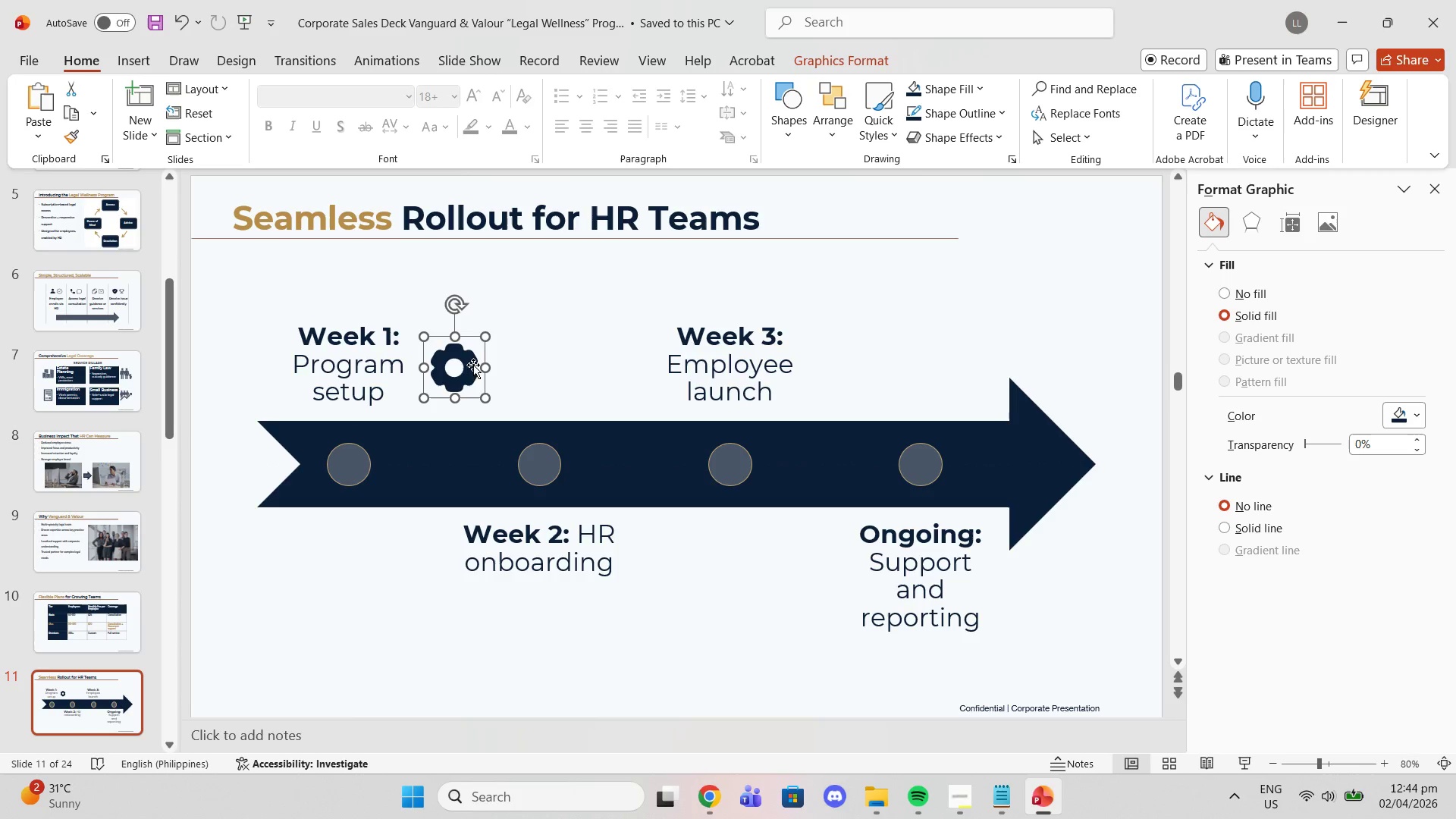 
left_click_drag(start_coordinate=[457, 366], to_coordinate=[458, 358])
 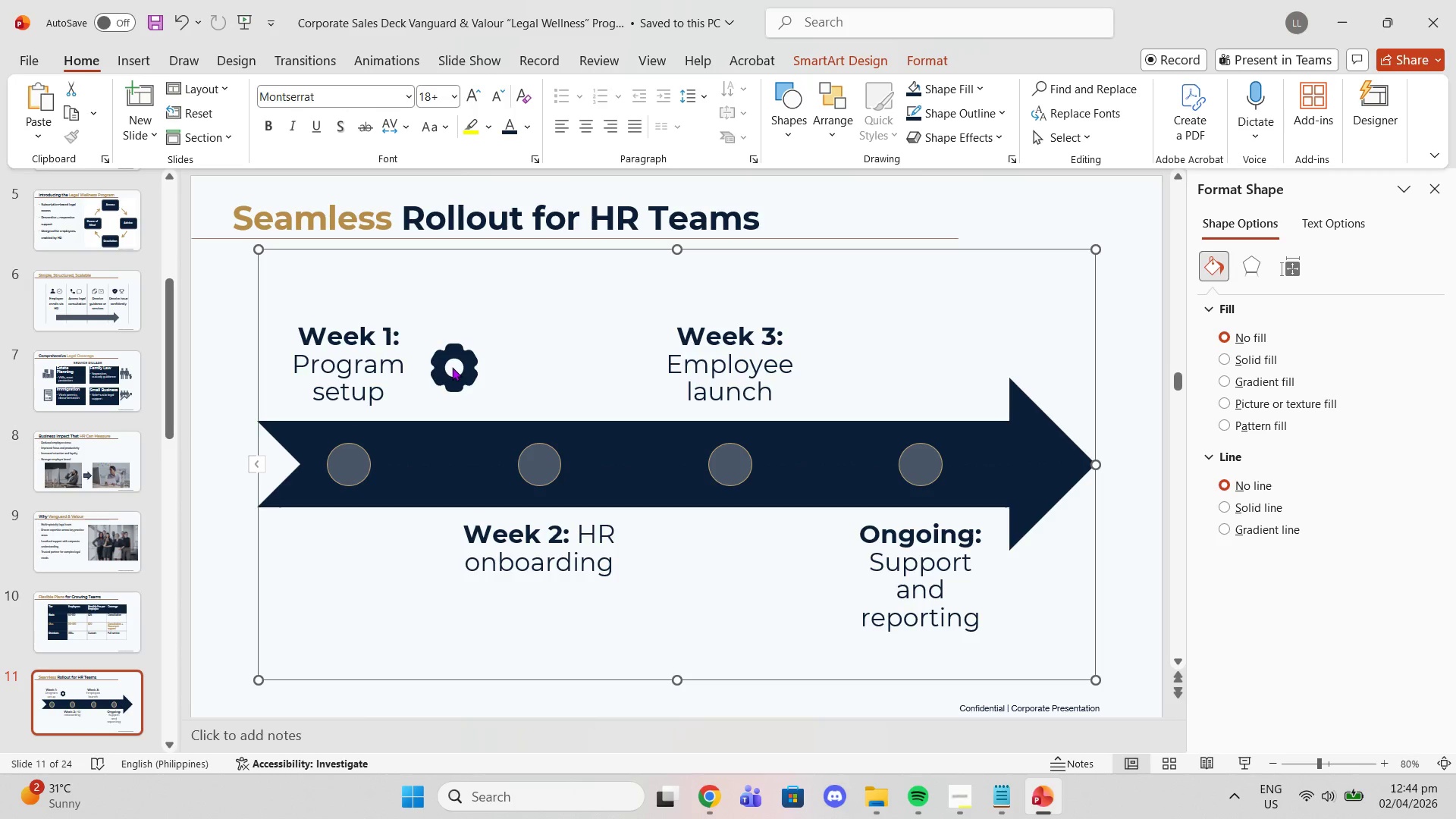 
left_click([452, 367])
 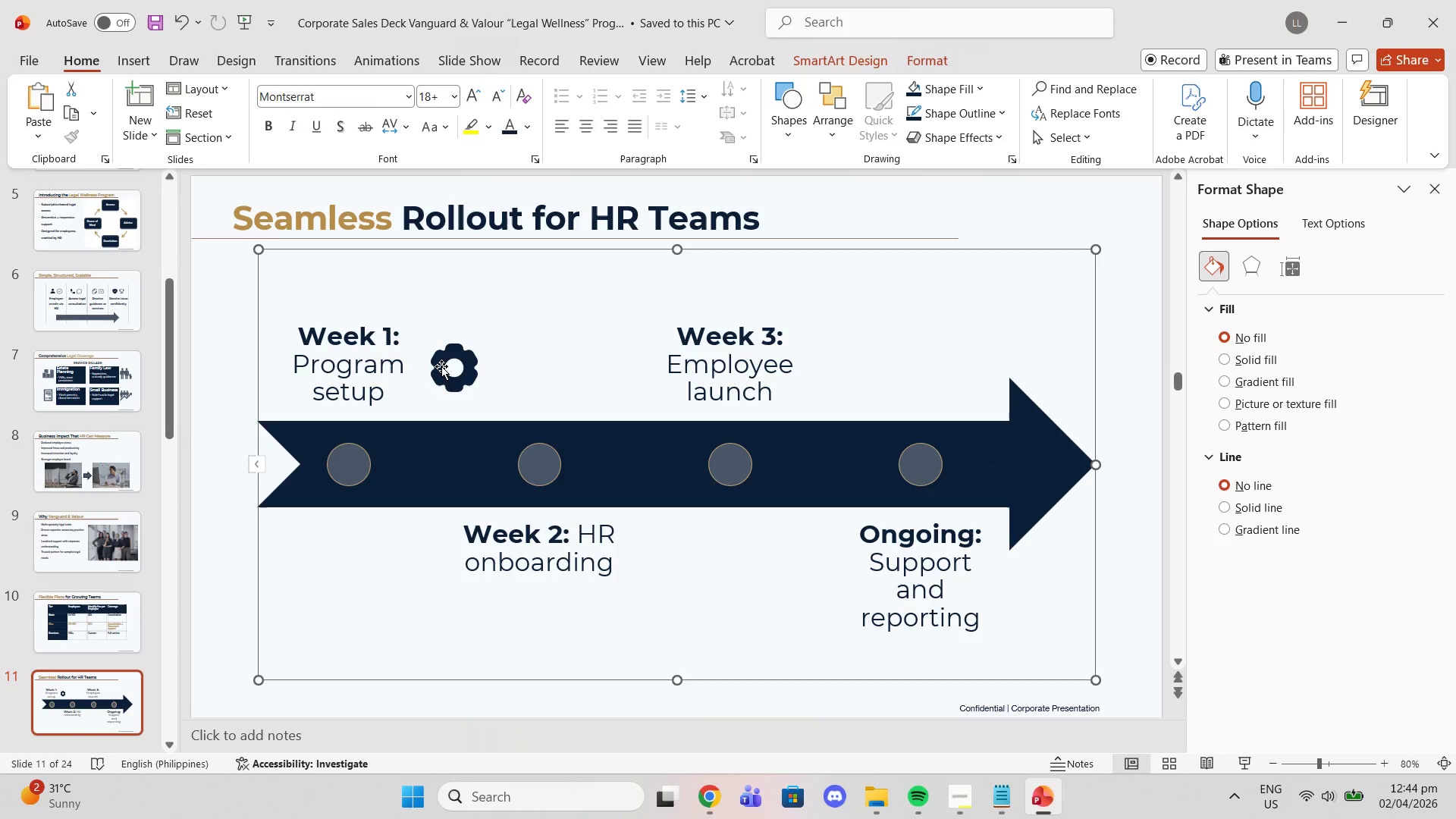 
left_click([440, 366])
 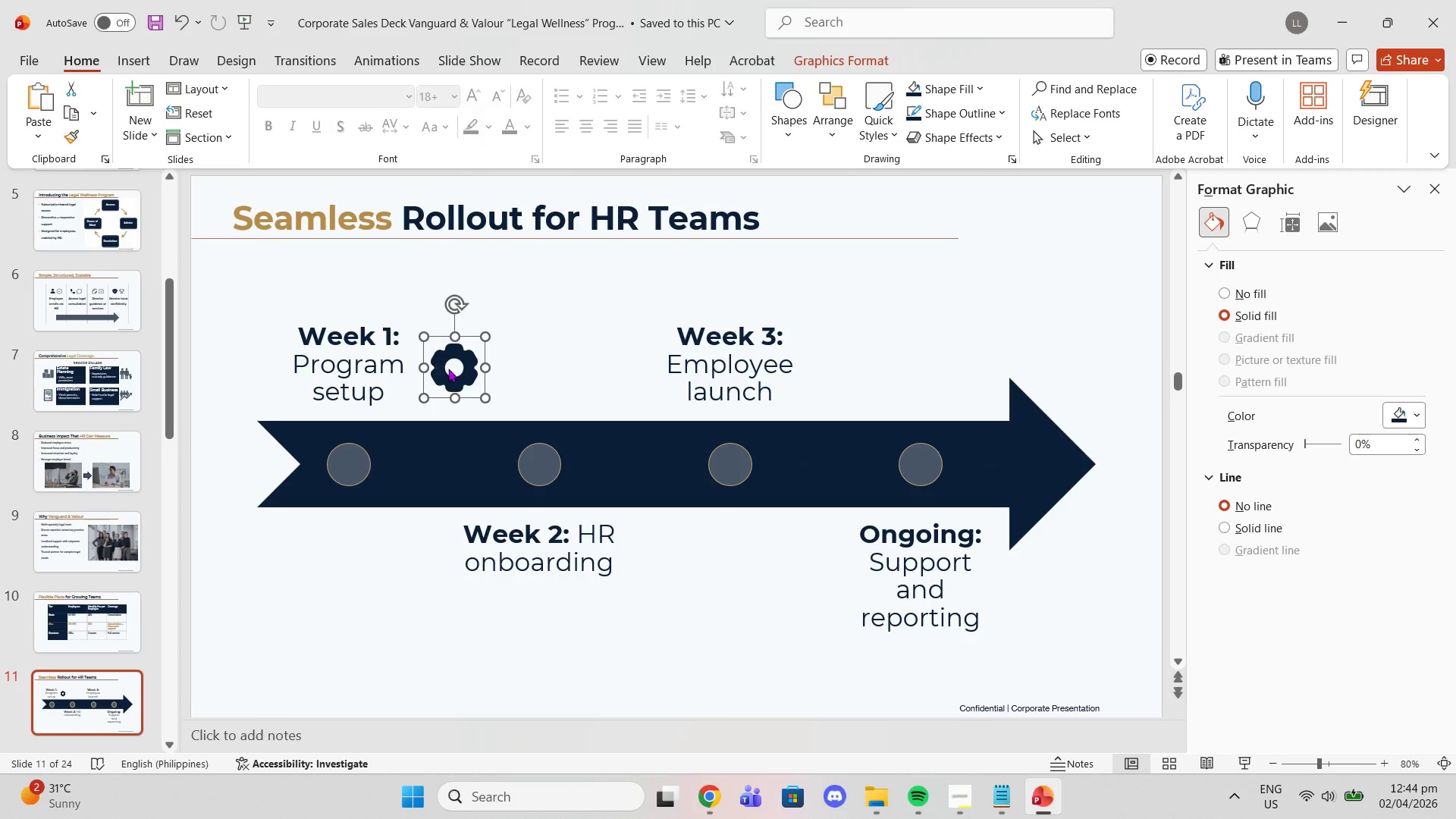 
left_click([449, 369])
 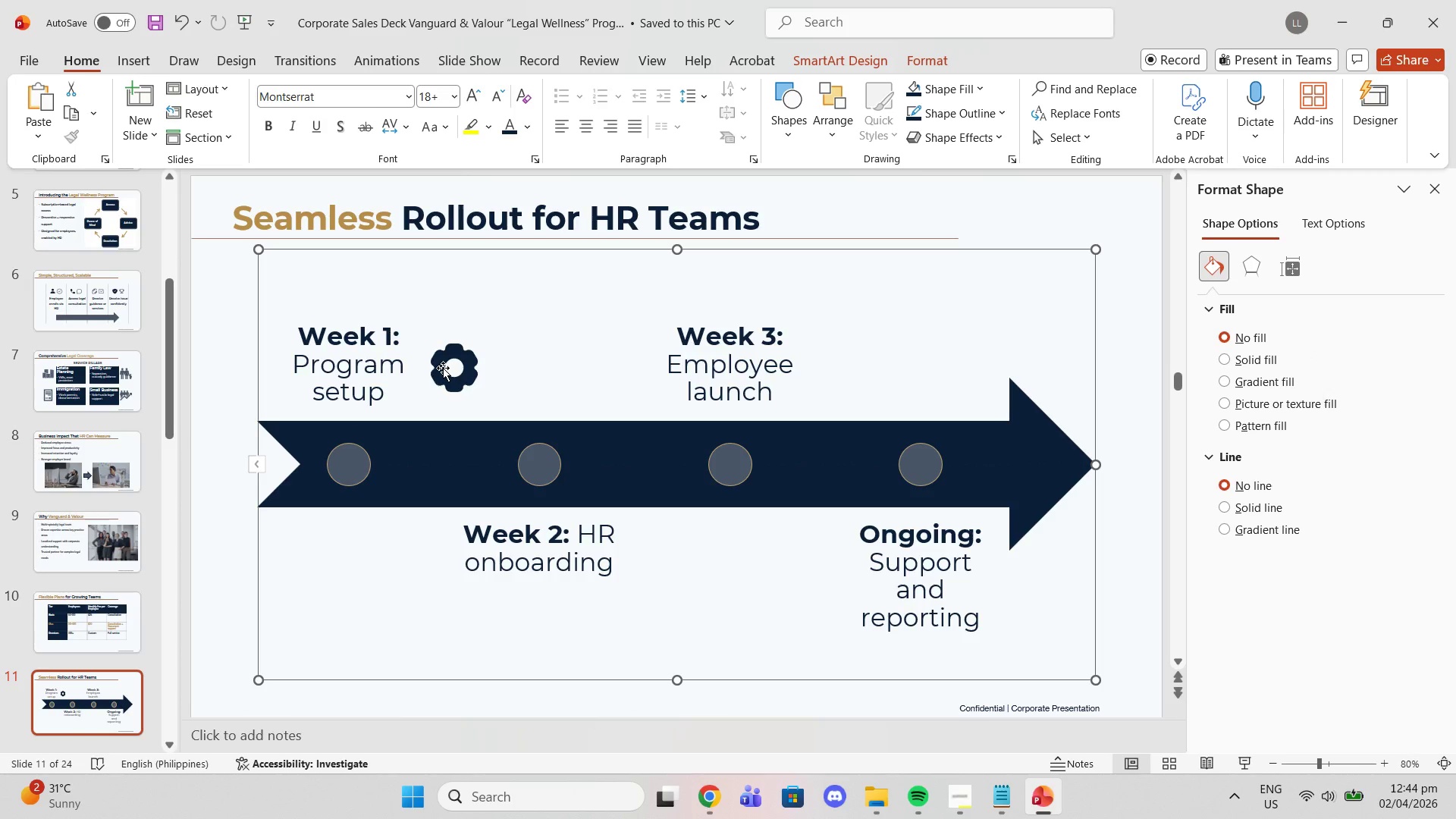 
left_click([441, 368])
 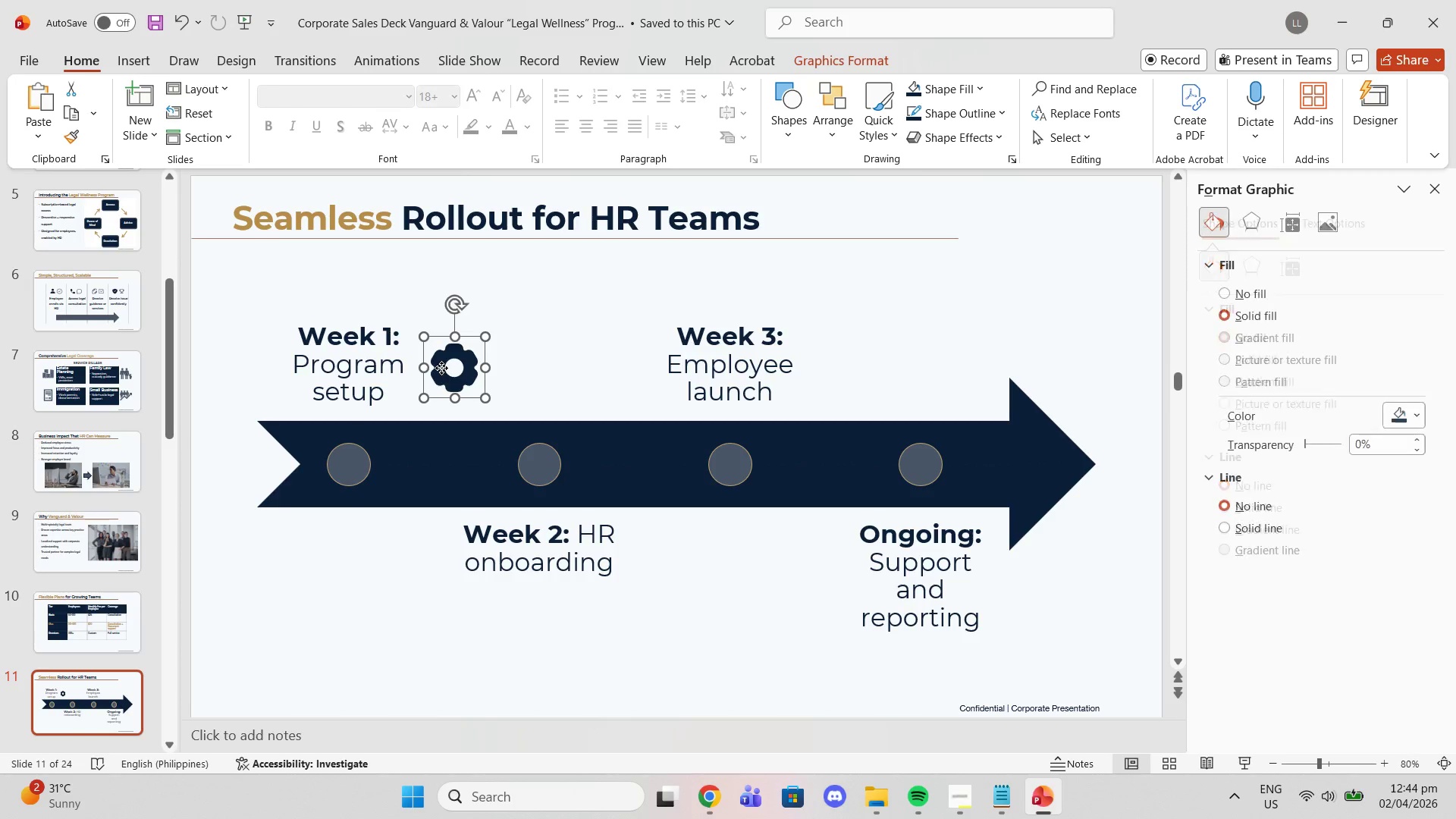 
left_click_drag(start_coordinate=[441, 368], to_coordinate=[441, 364])
 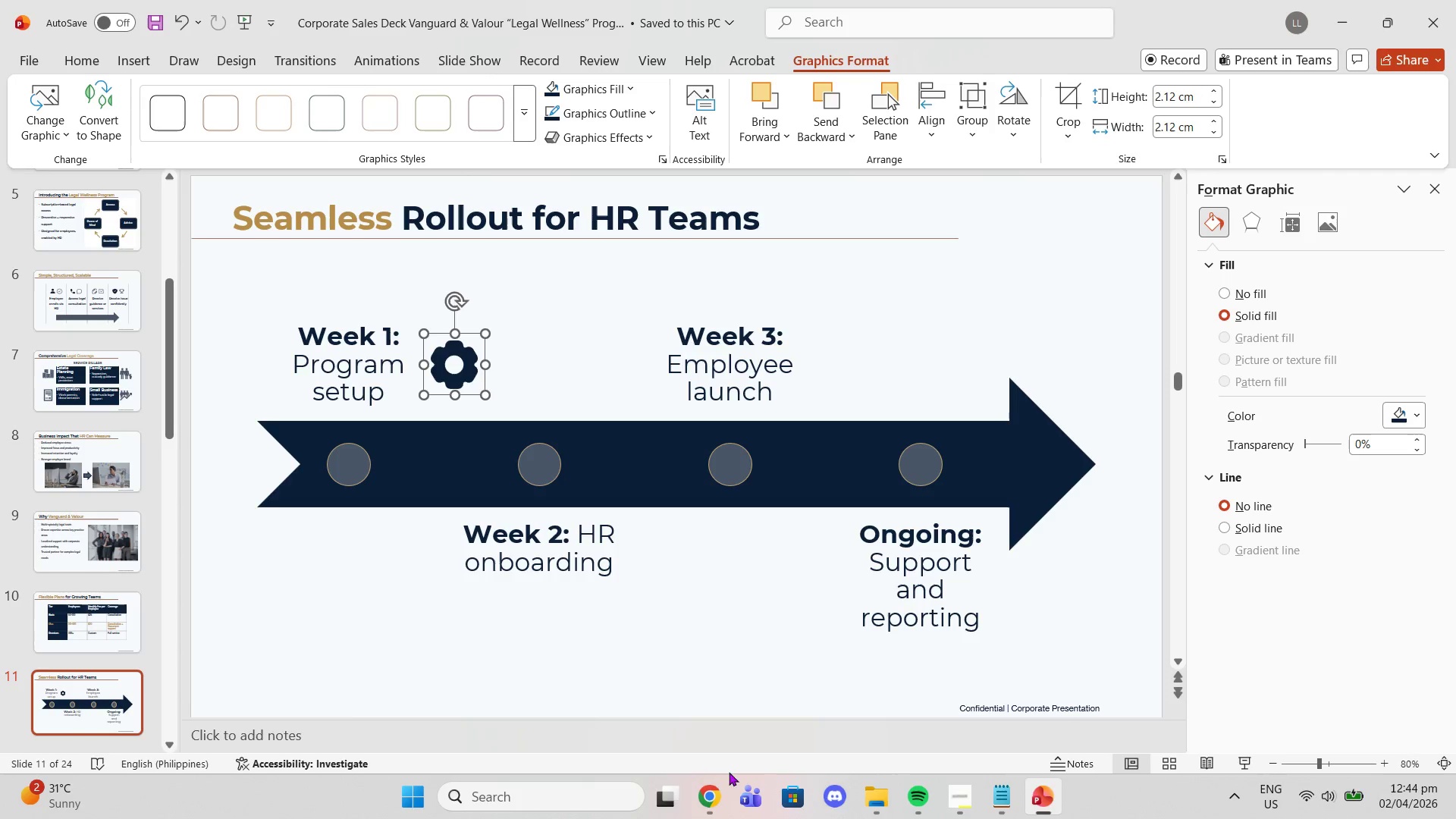 
left_click([720, 782])
 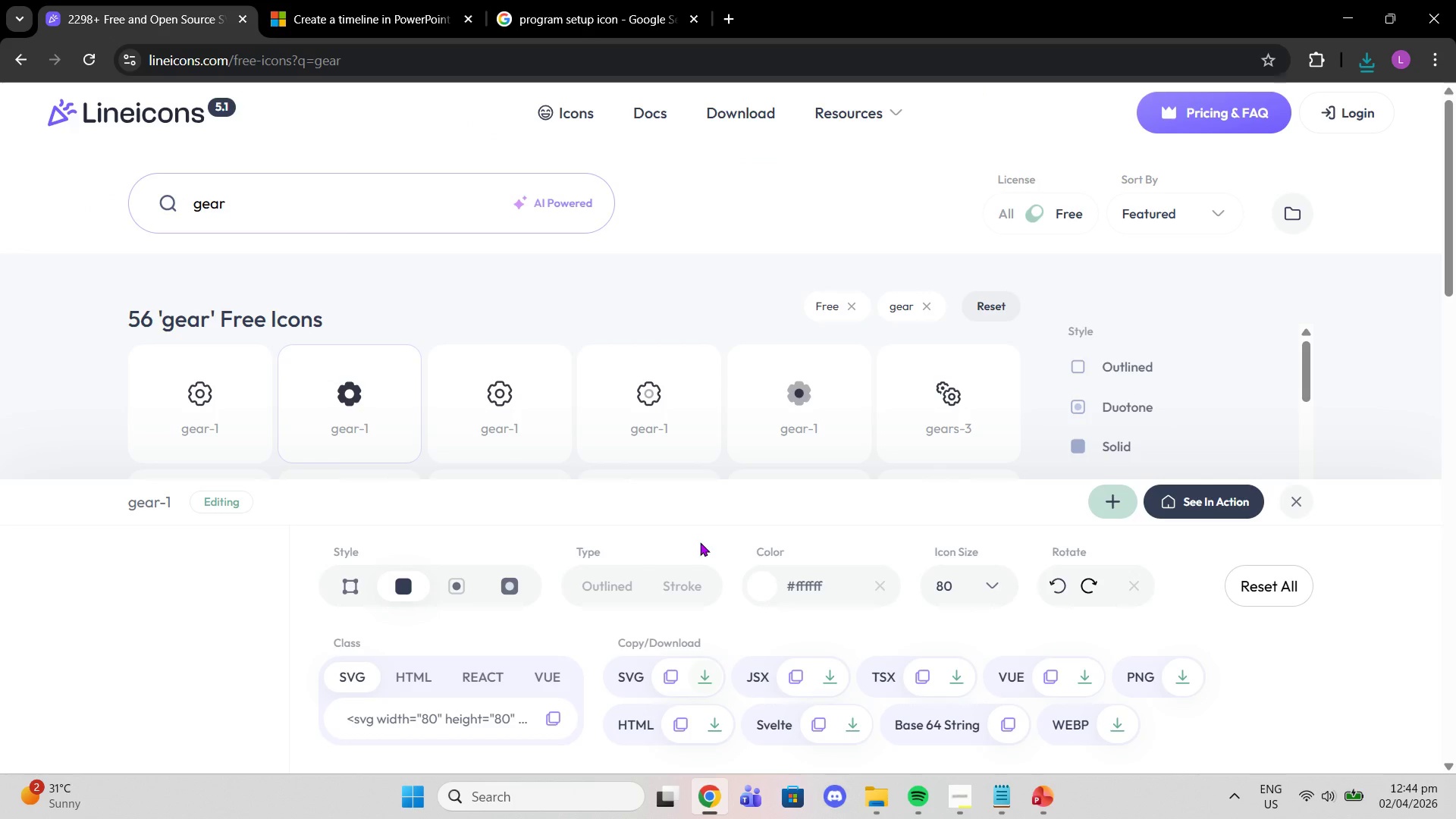 
scroll: coordinate [937, 434], scroll_direction: down, amount: 5.0
 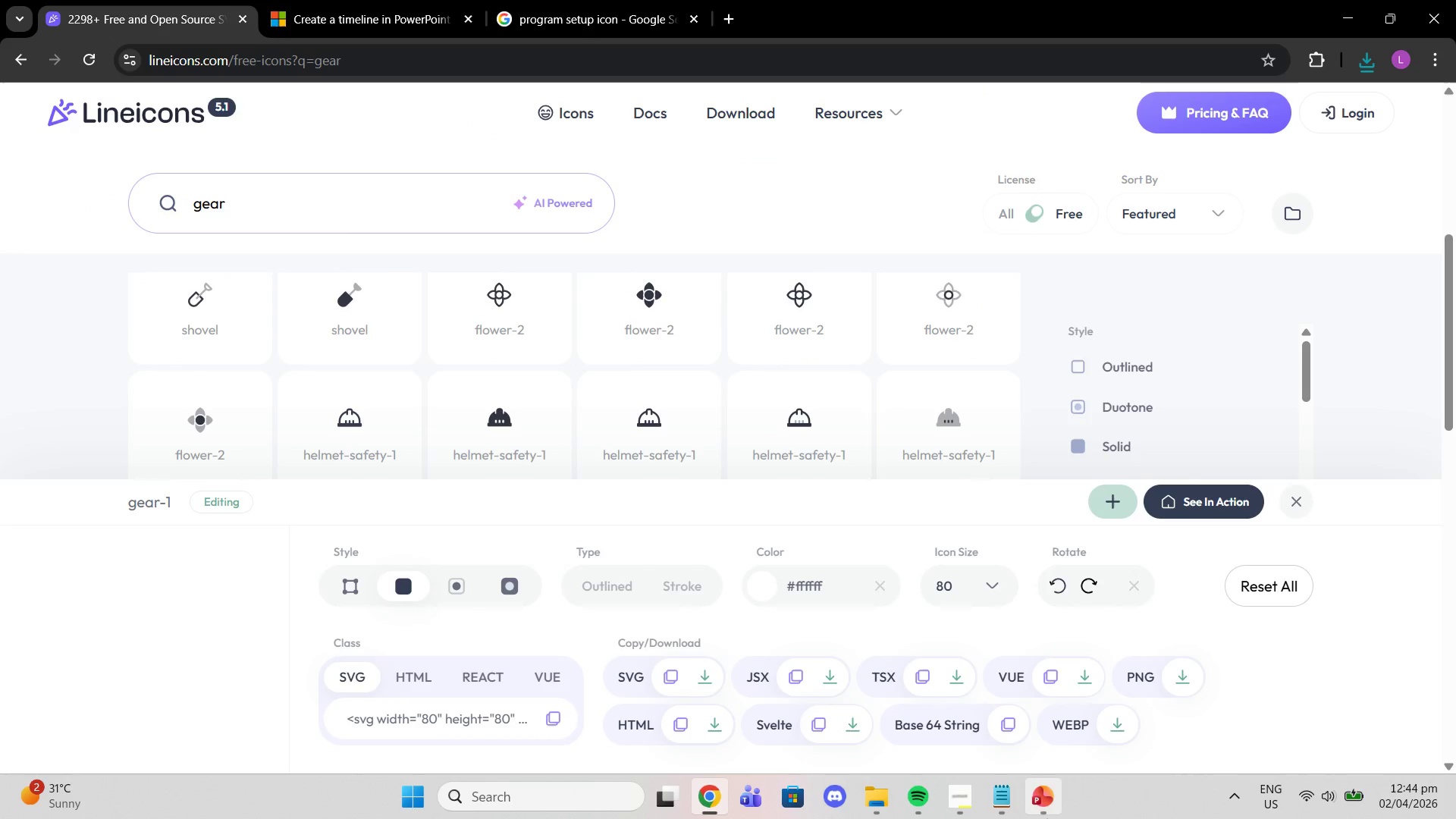 
left_click([1046, 818])
 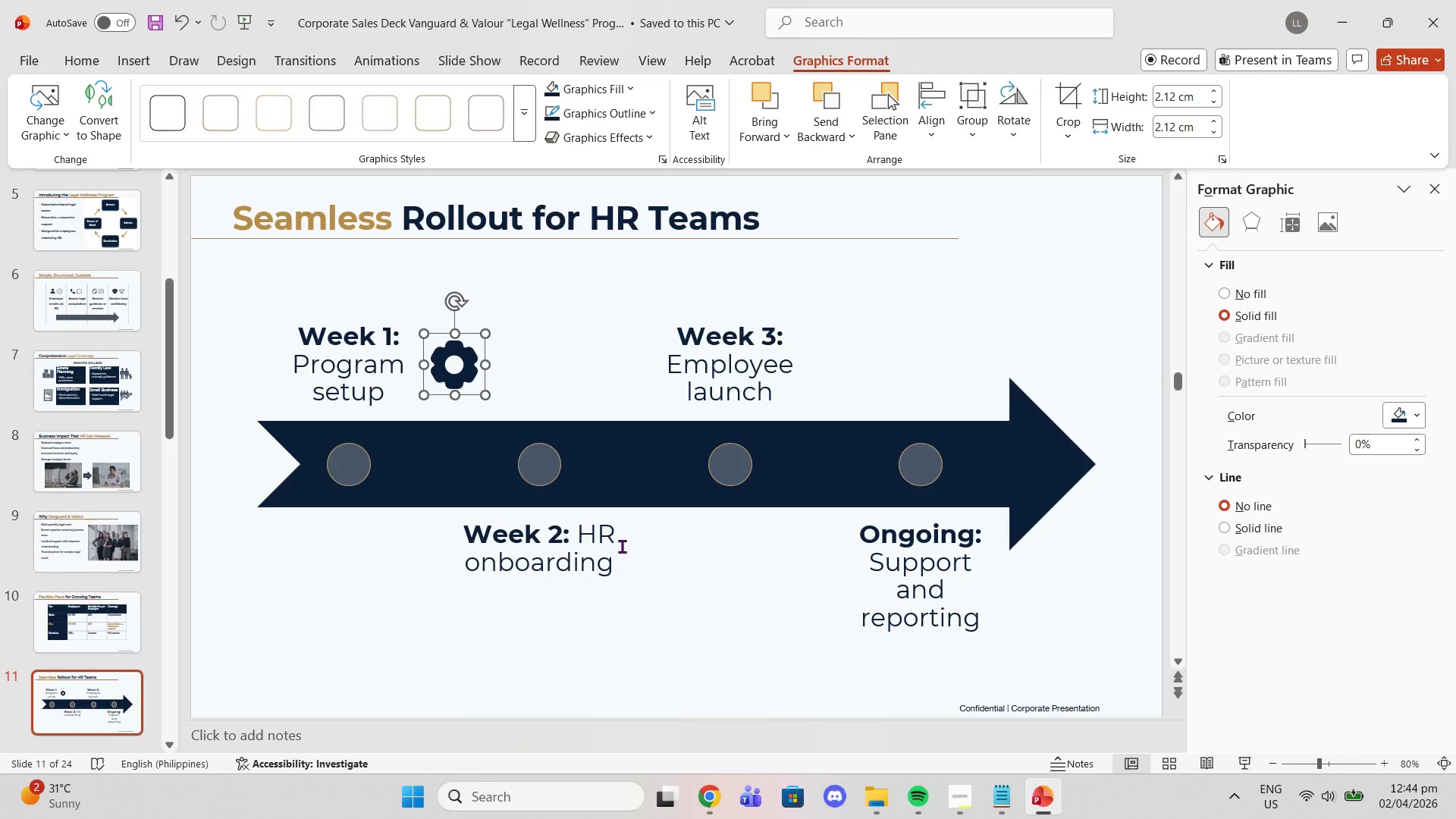 
left_click([69, 427])
 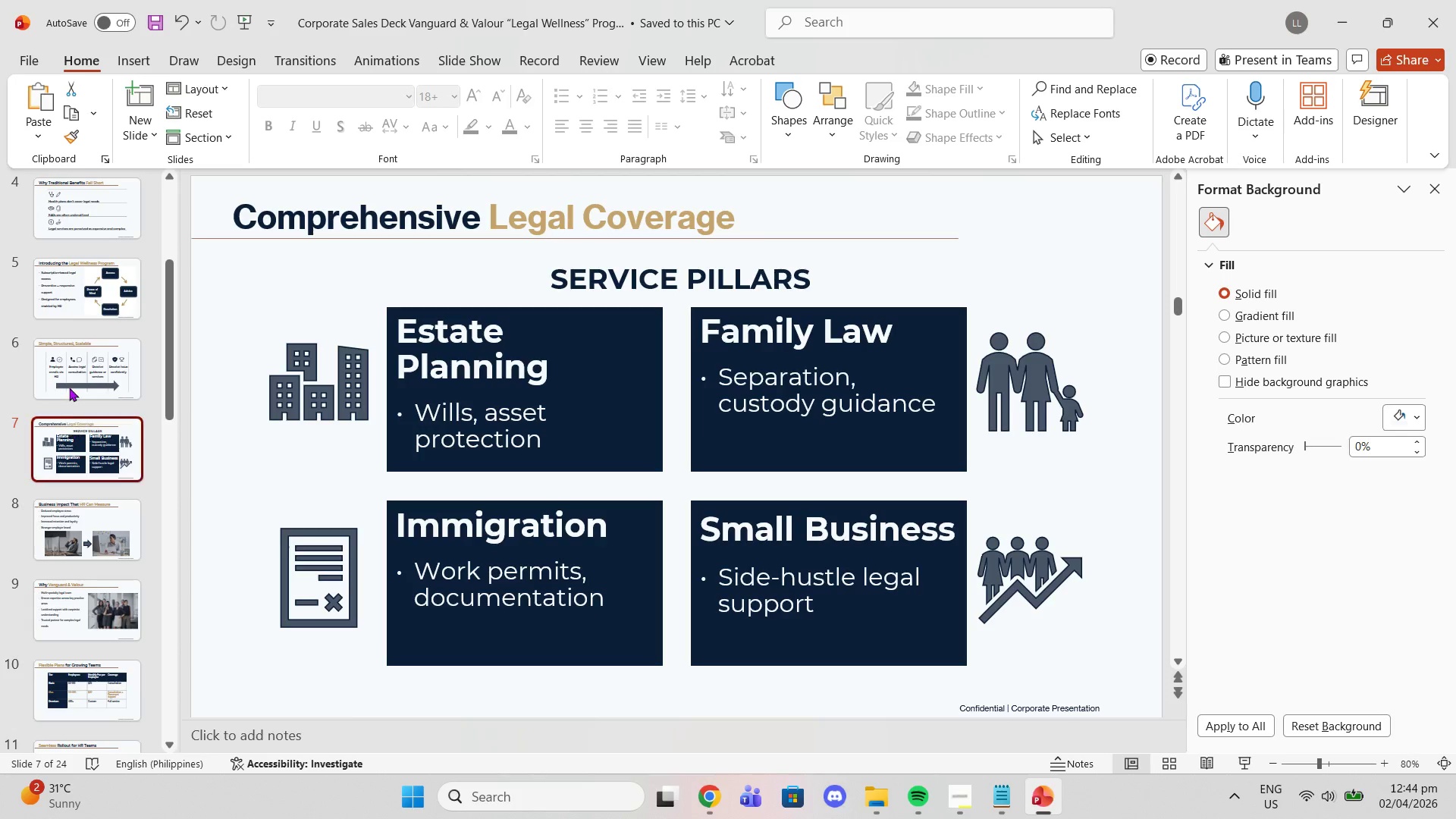 
scroll: coordinate [64, 462], scroll_direction: up, amount: 2.0
 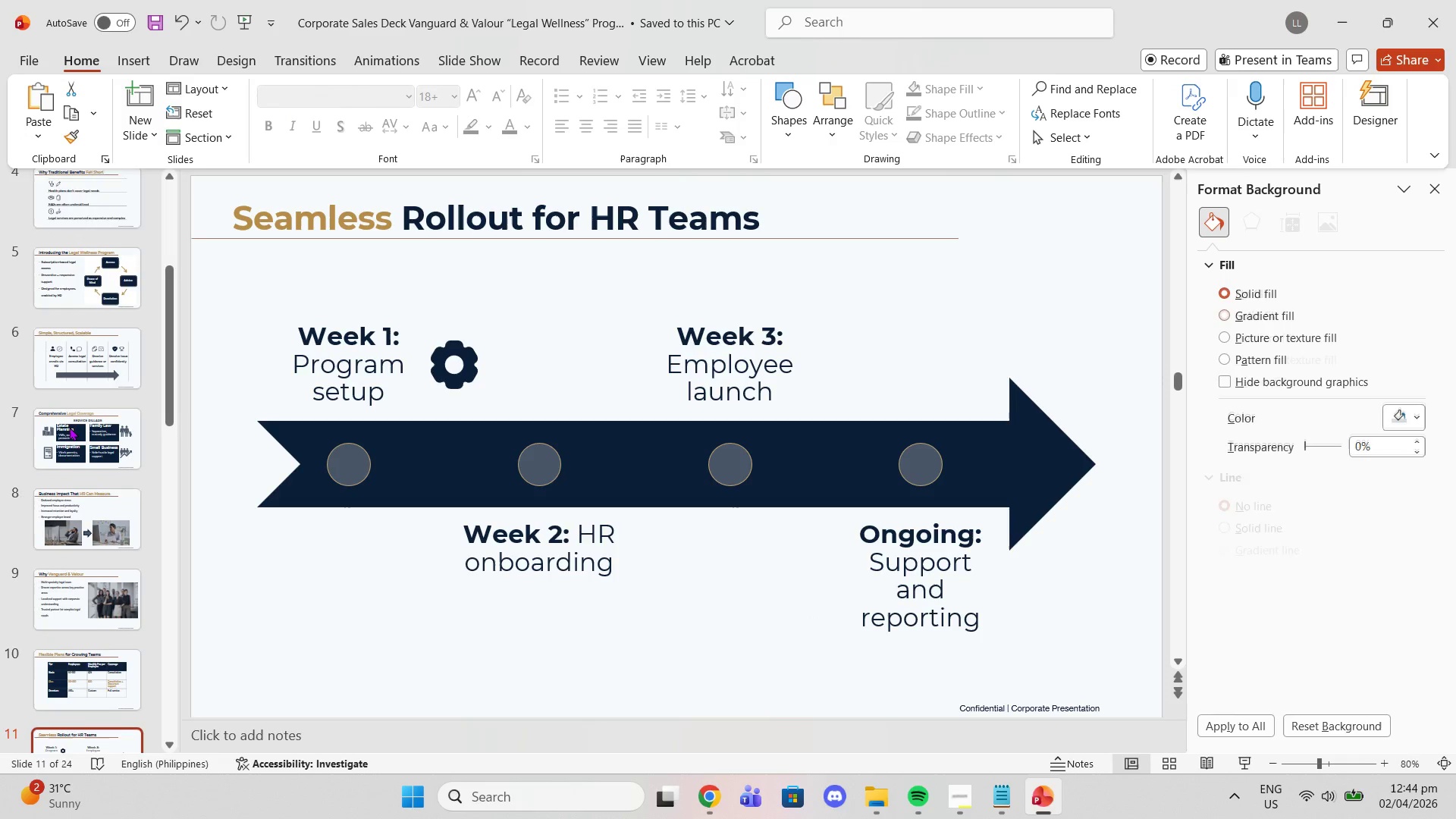 
left_click([69, 386])
 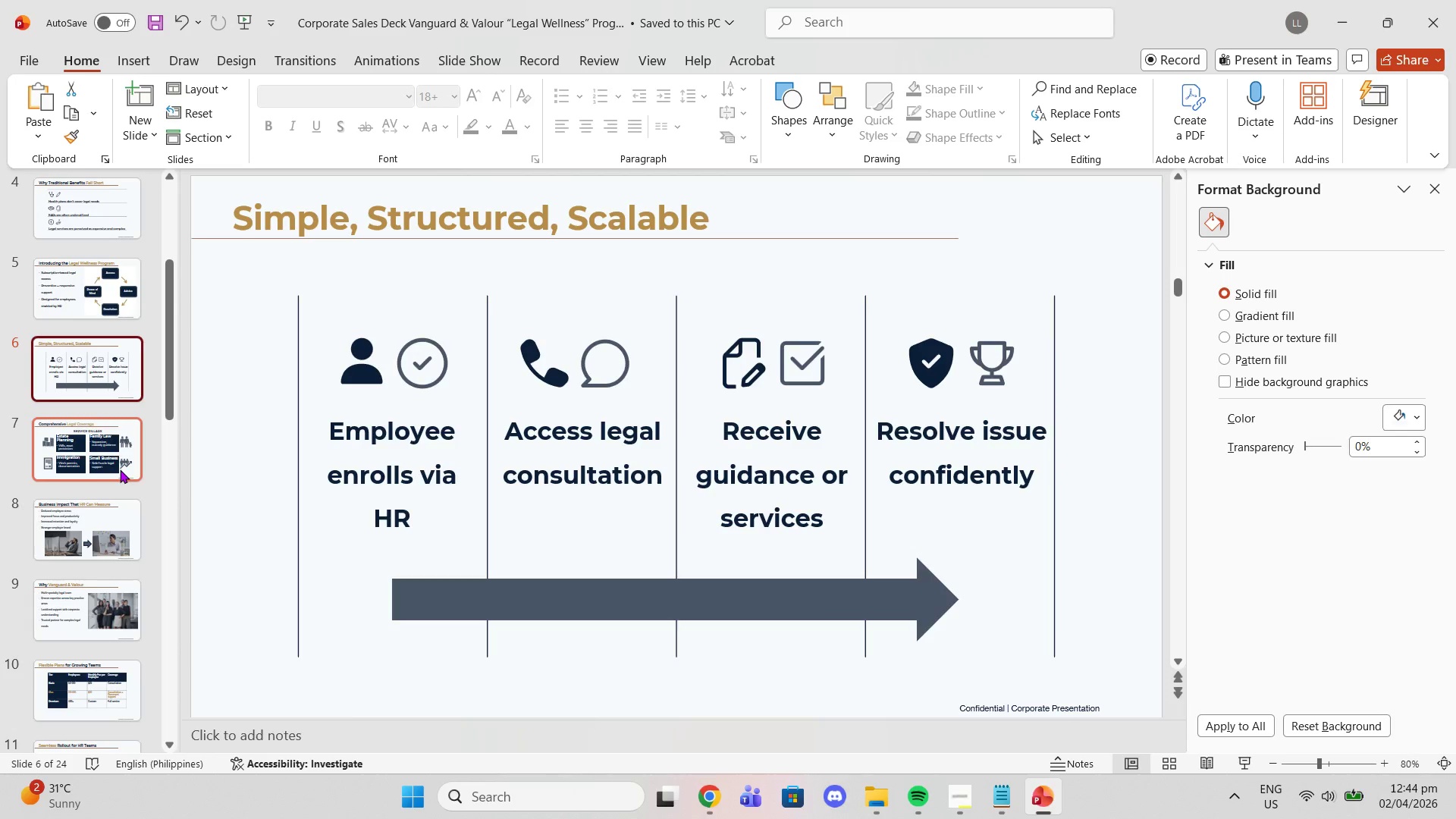 
left_click([108, 525])
 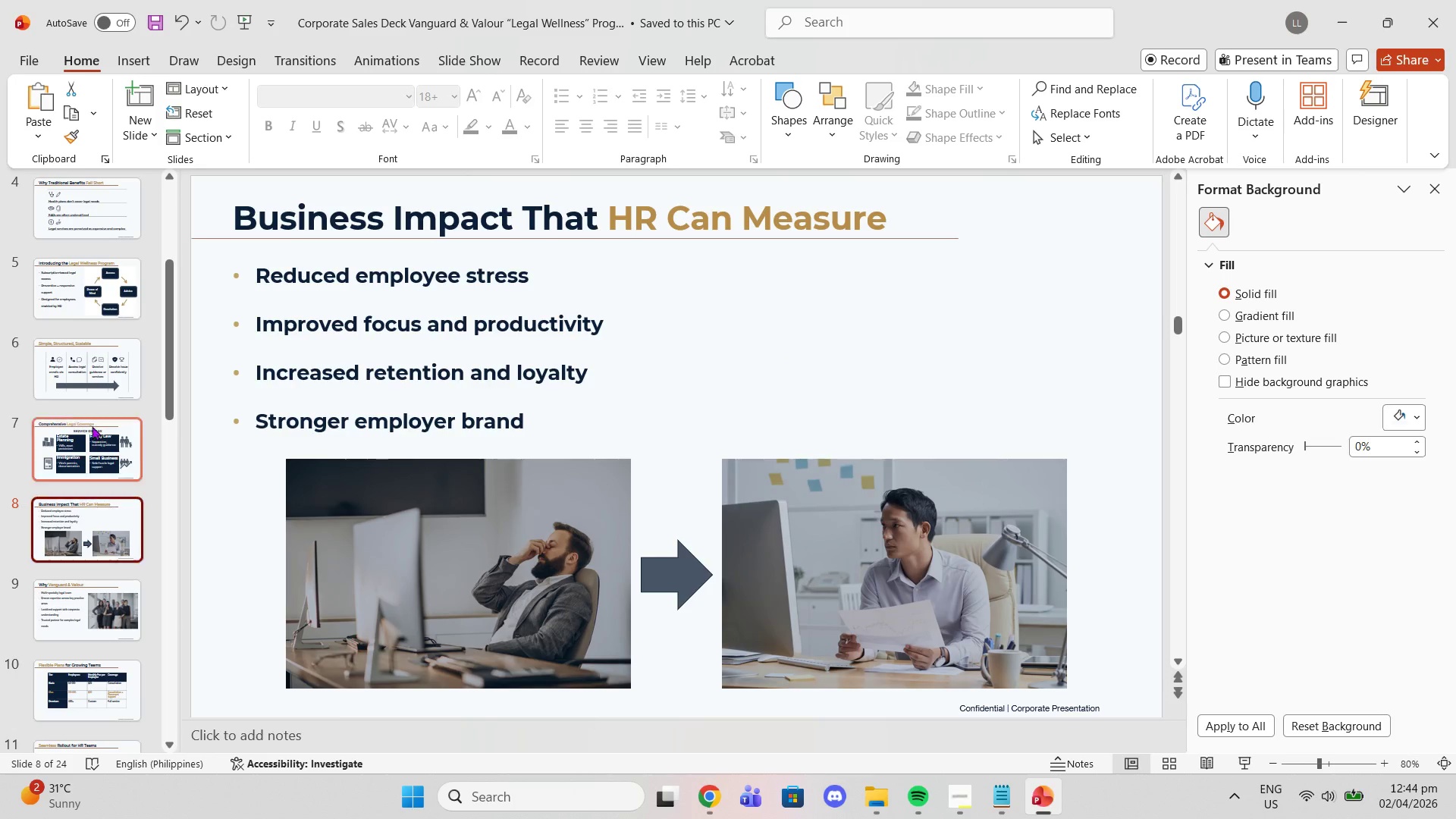 
left_click([81, 359])
 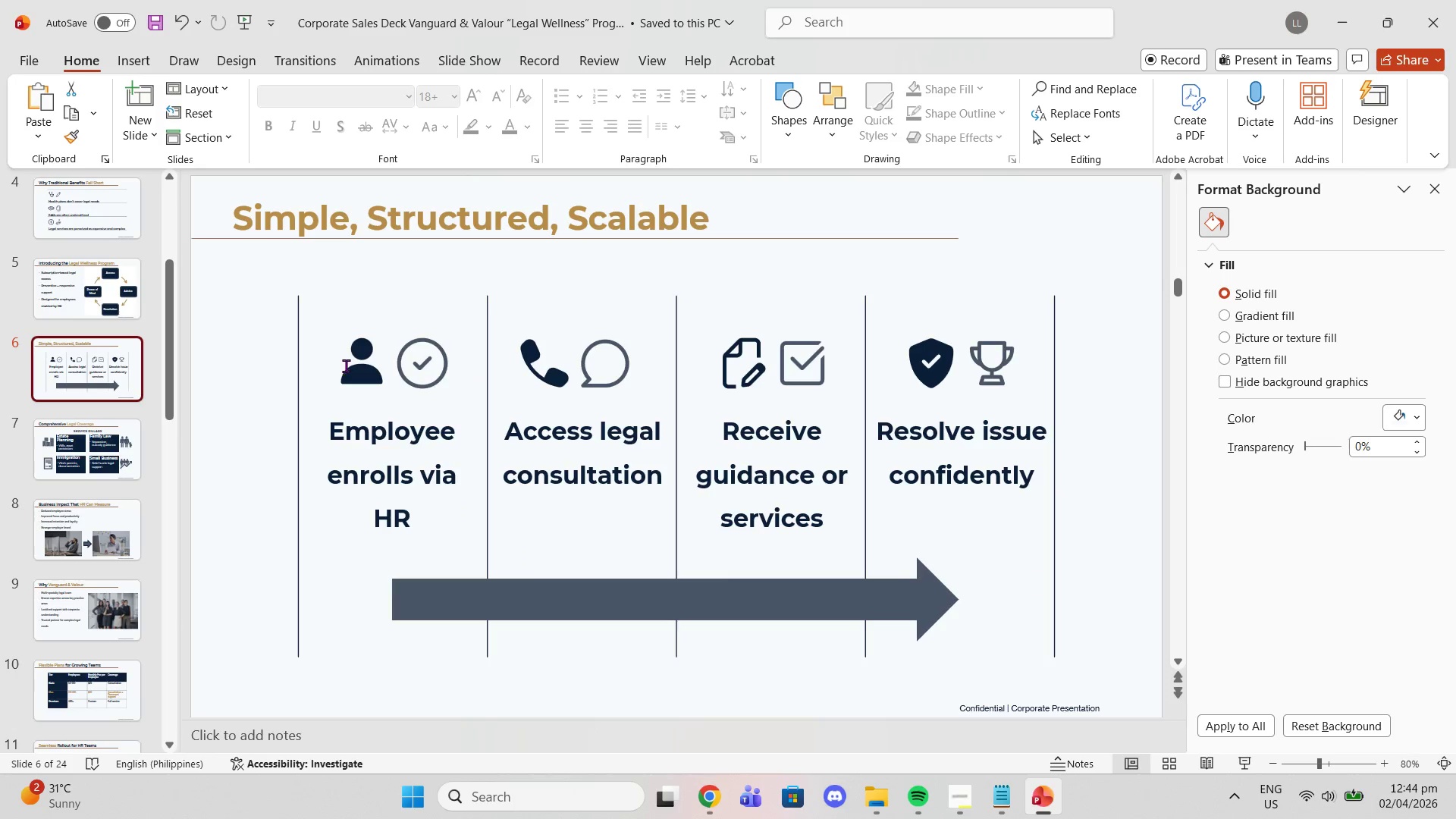 
left_click([346, 366])
 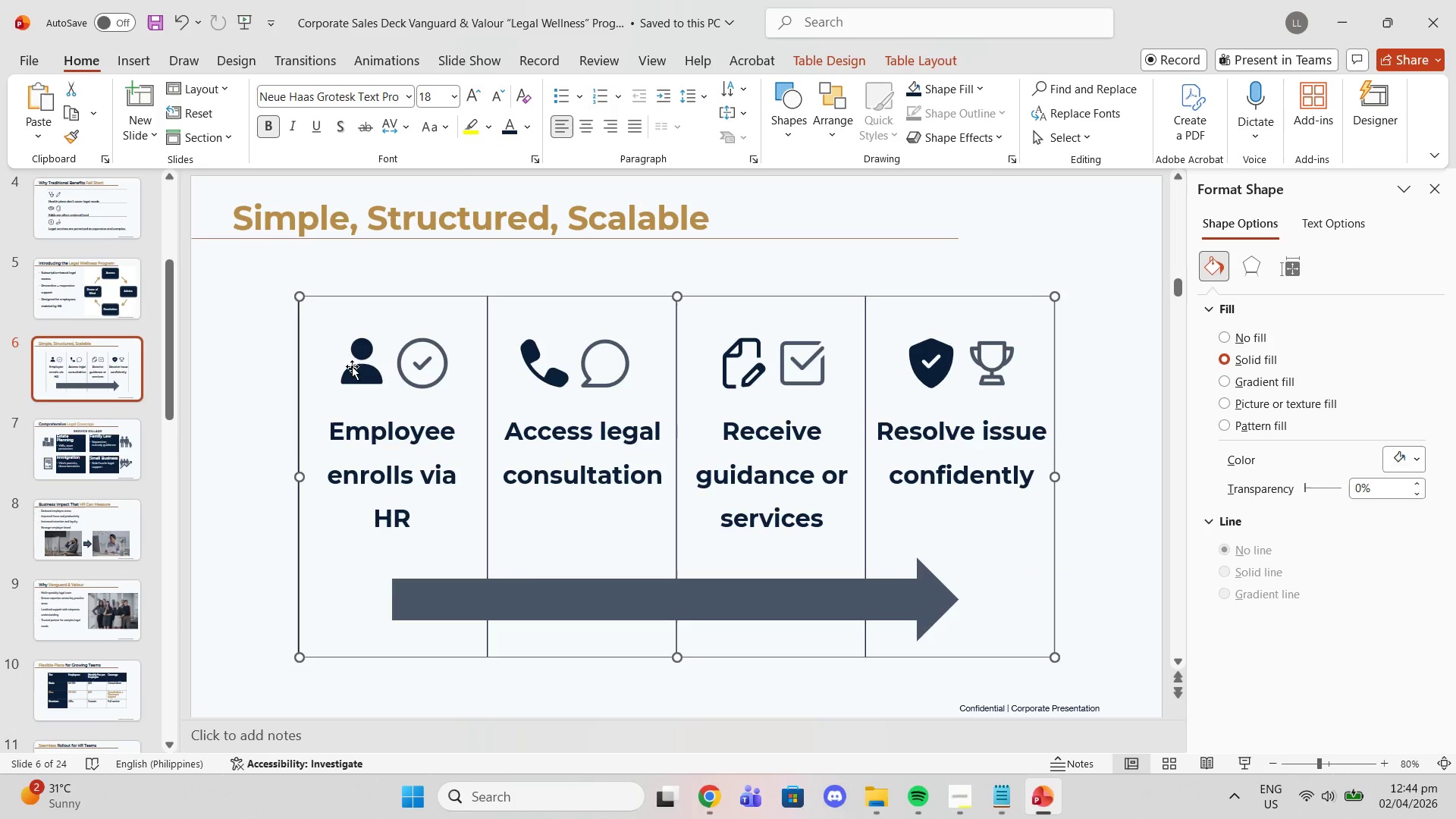 
left_click([352, 366])
 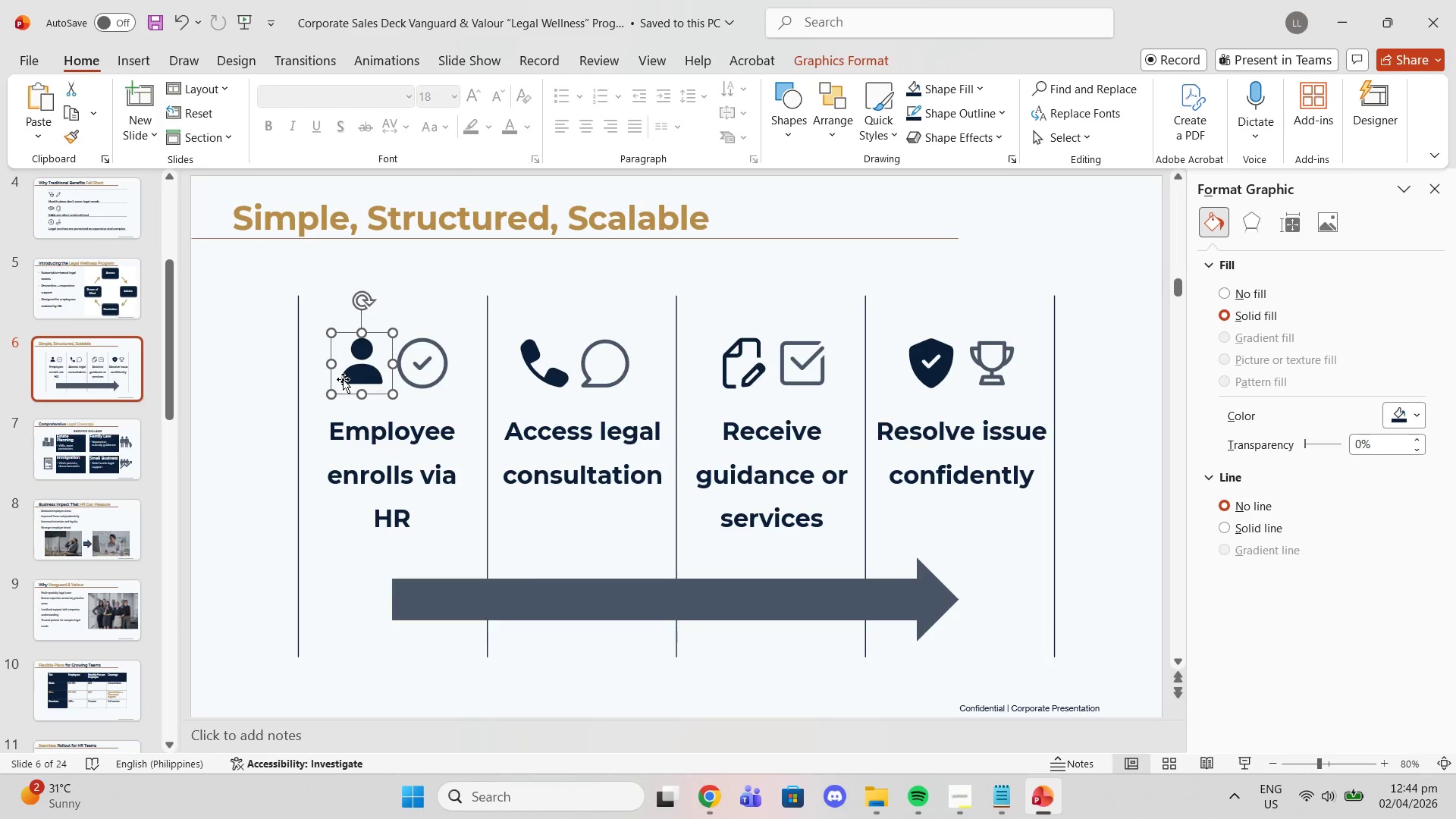 
key(Control+C)
 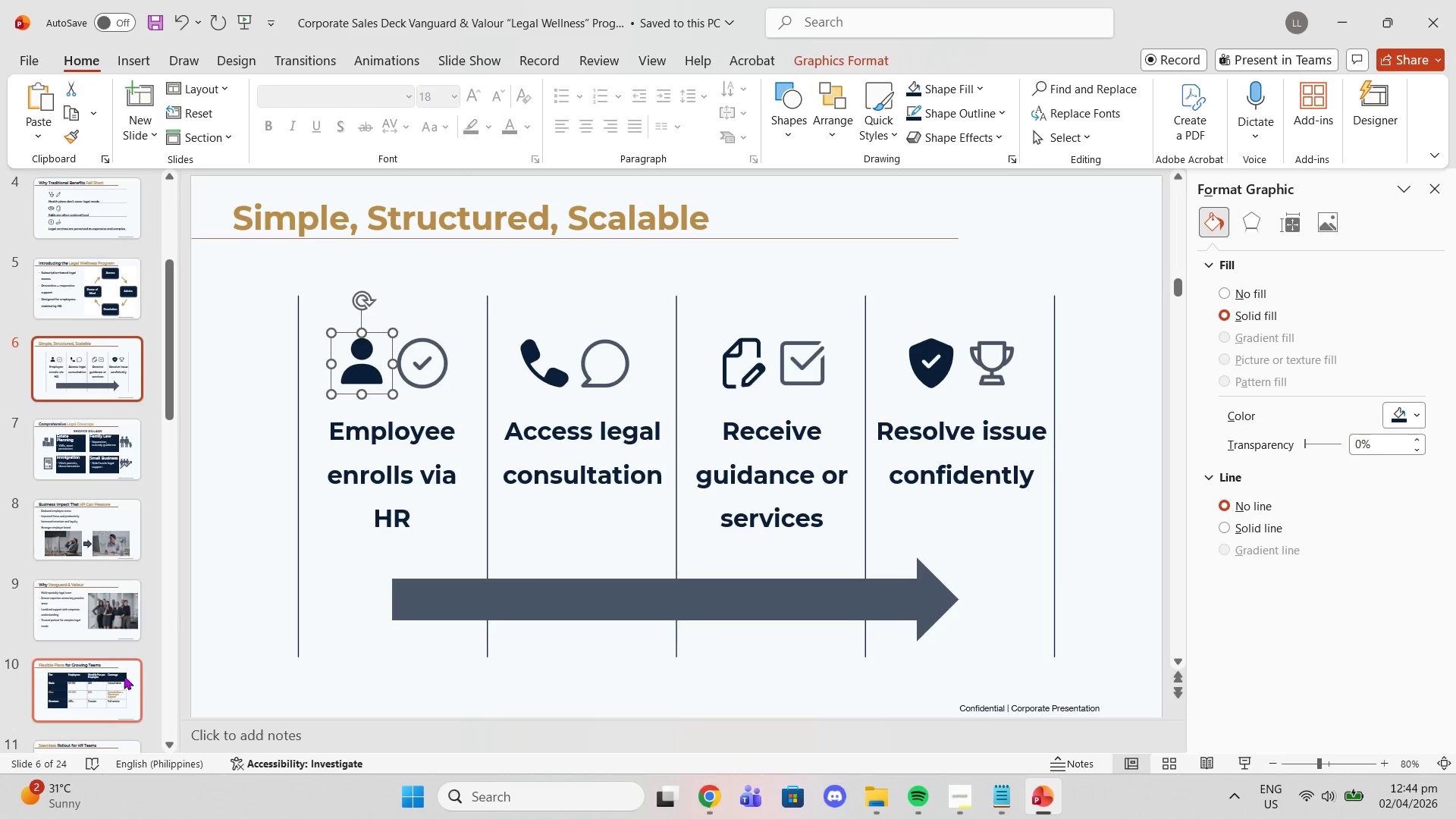 
scroll: coordinate [127, 698], scroll_direction: down, amount: 1.0
 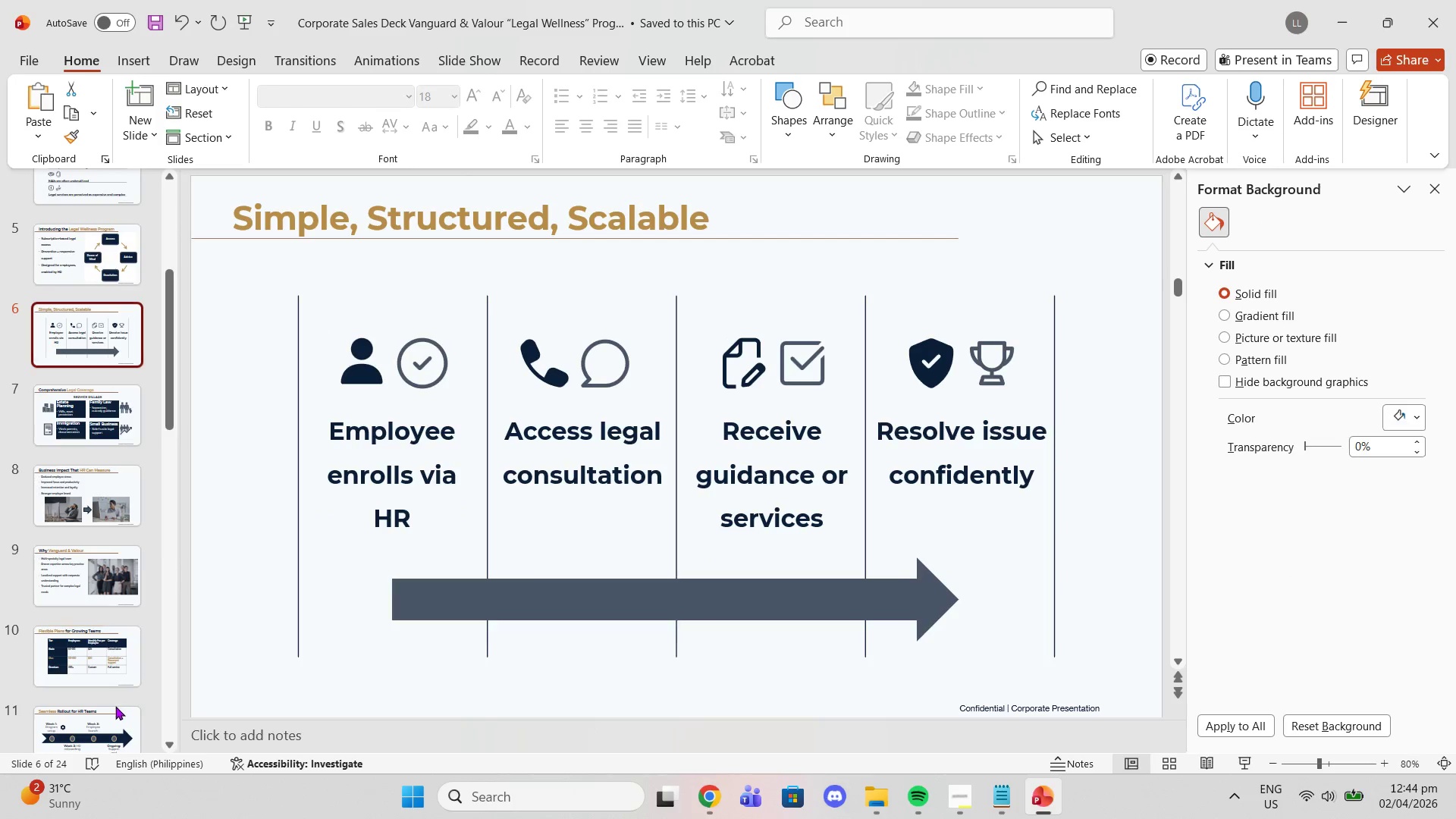 
left_click([115, 706])
 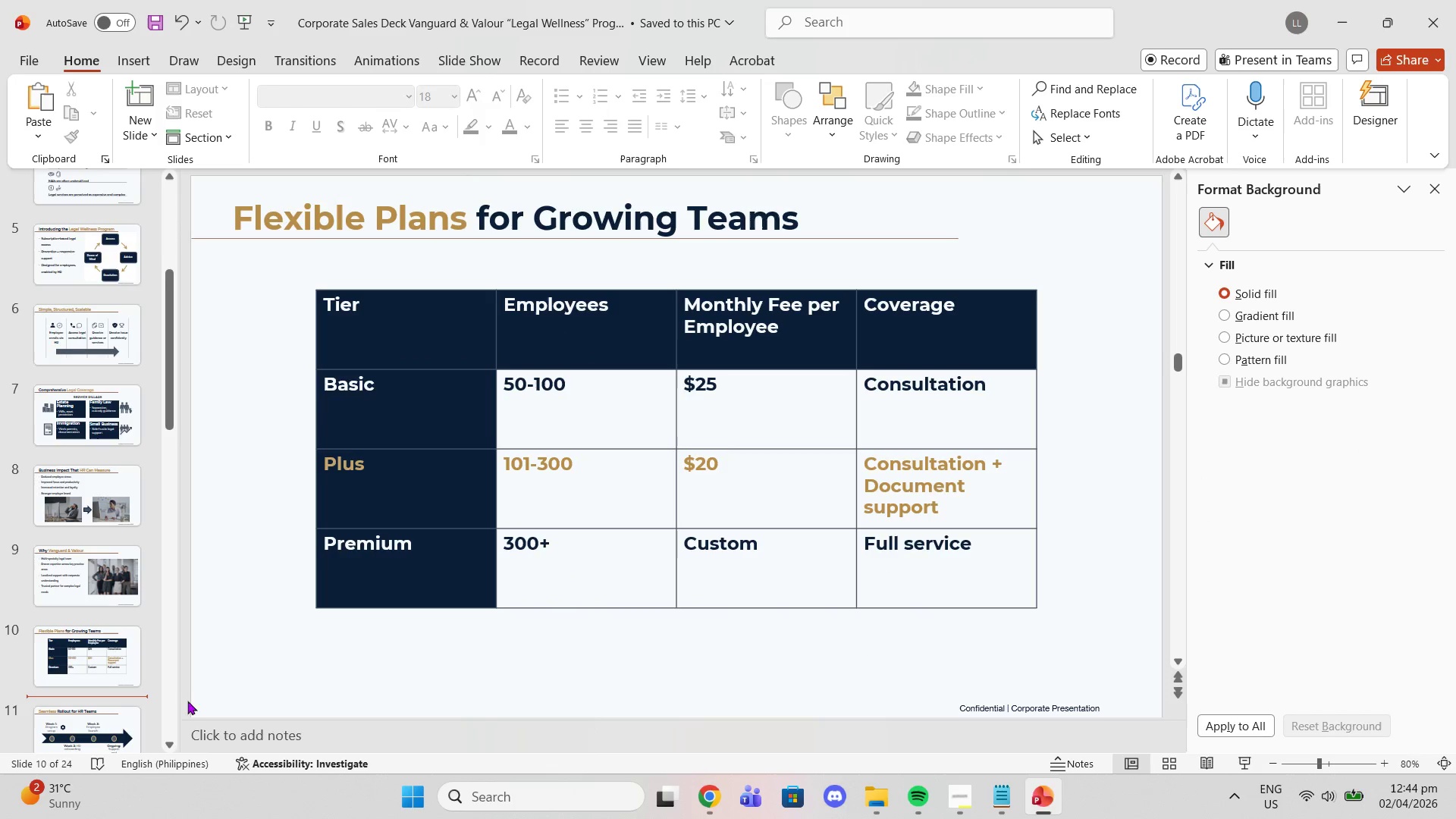 
left_click([105, 720])
 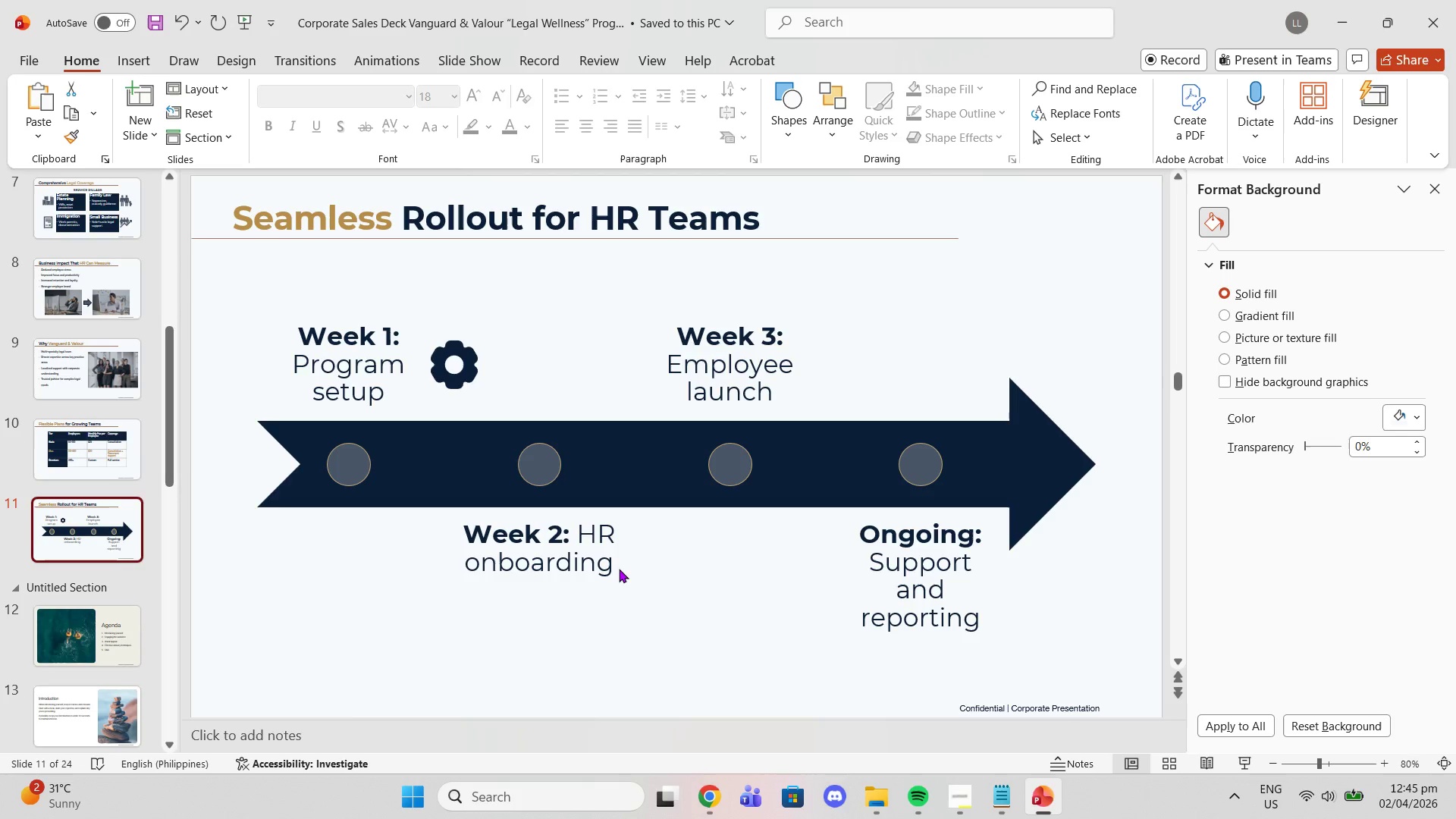 
key(Control+V)
 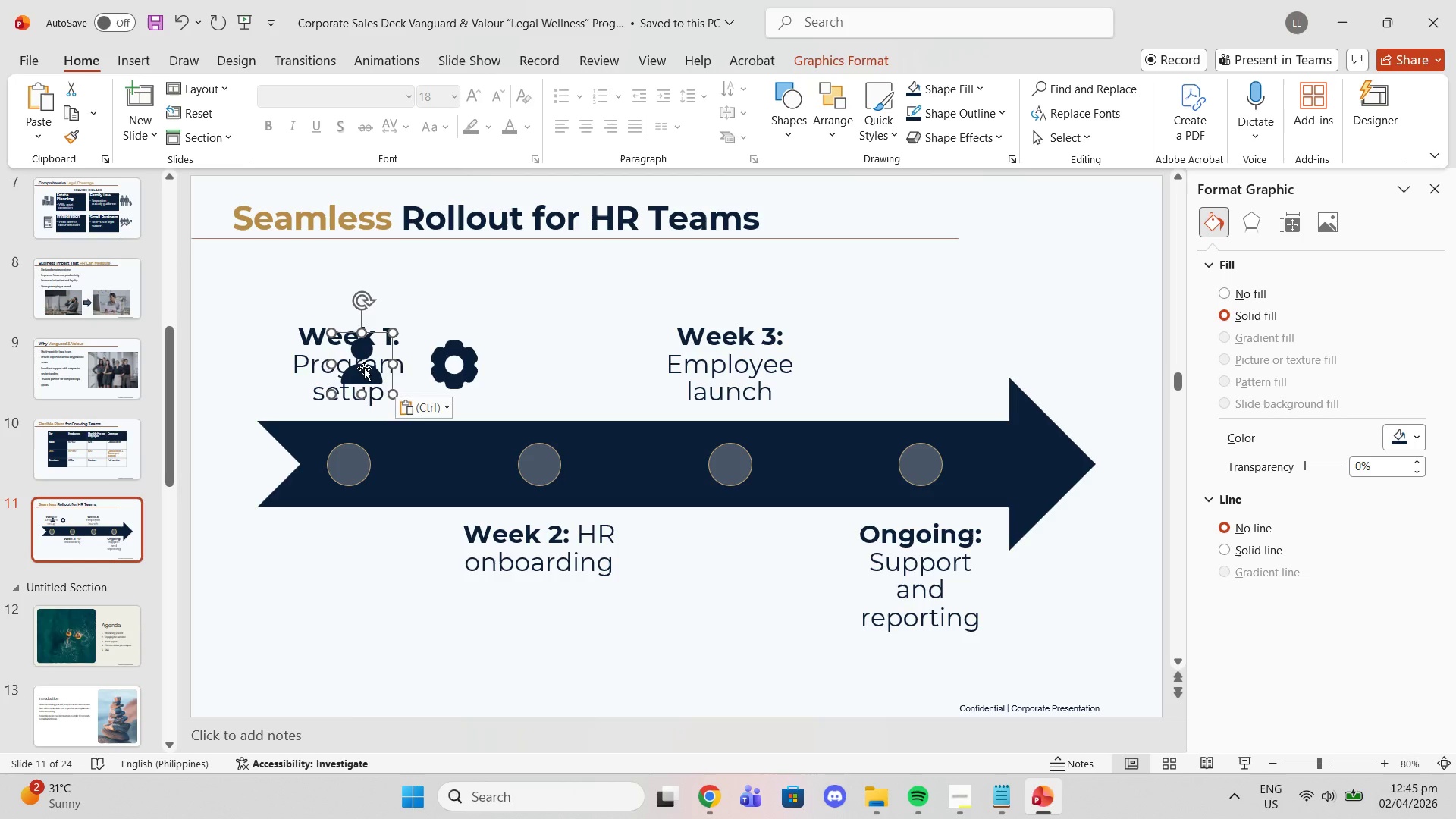 
left_click_drag(start_coordinate=[362, 368], to_coordinate=[428, 553])
 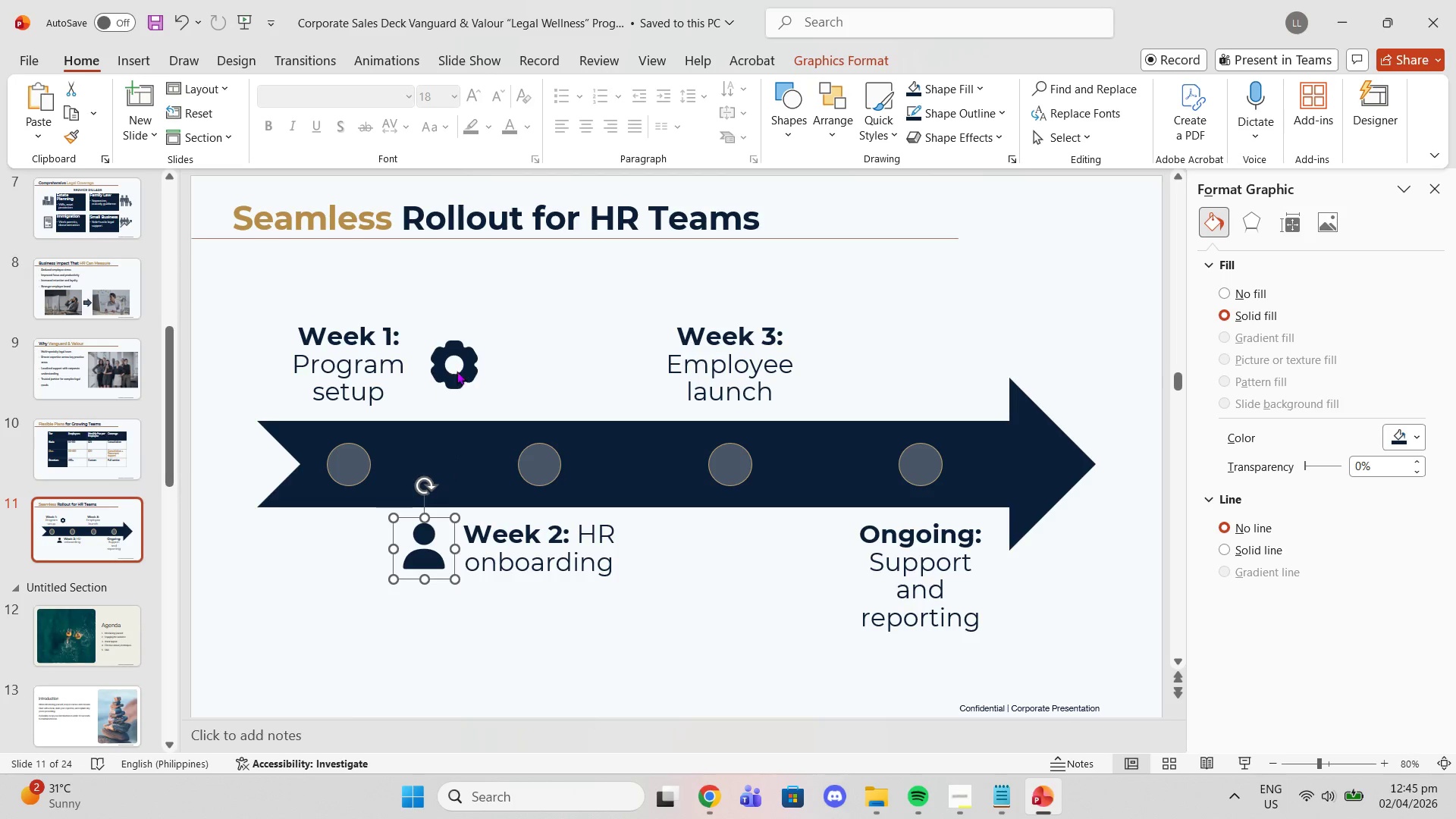 
left_click([453, 367])
 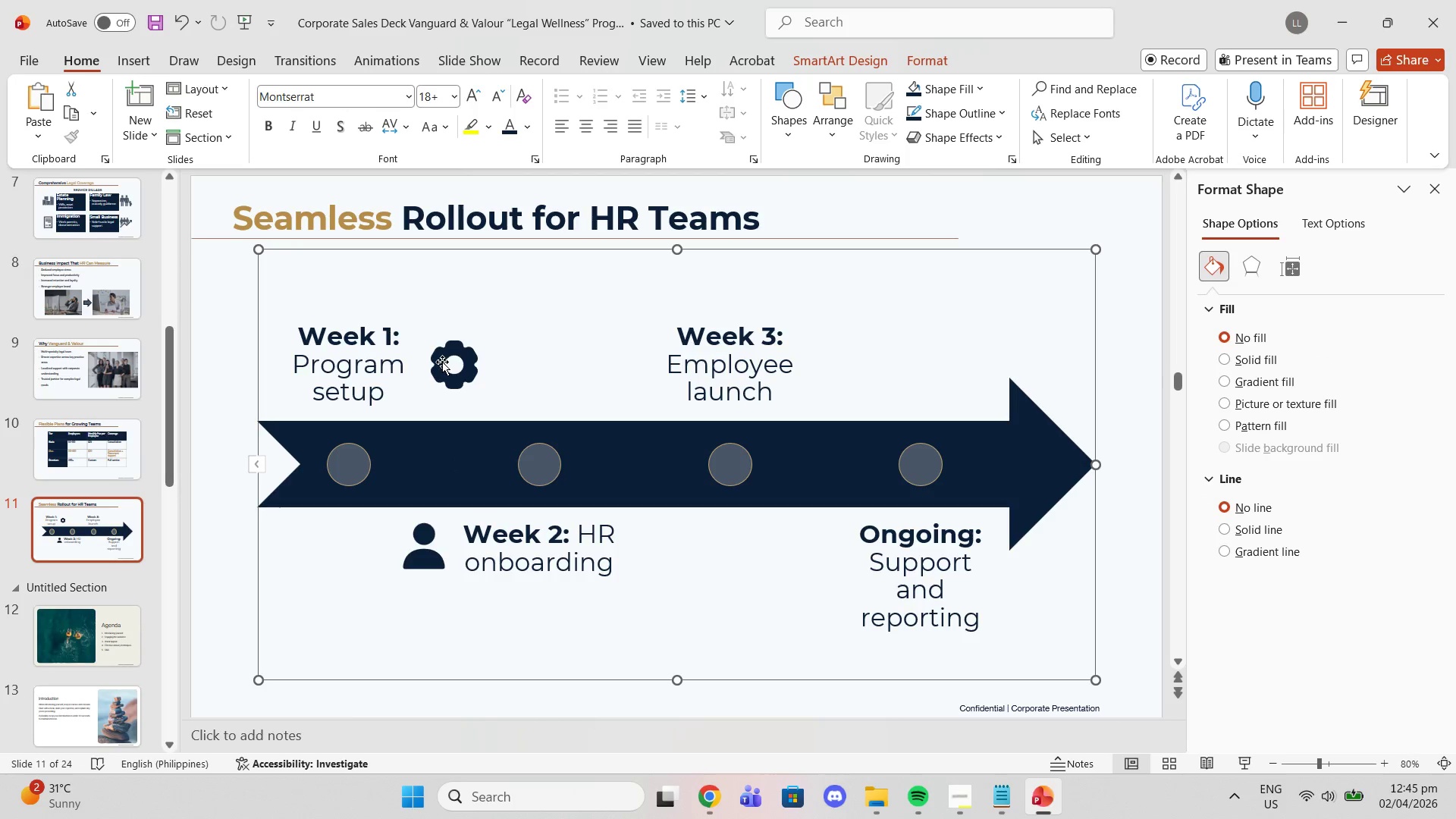 
left_click([437, 360])
 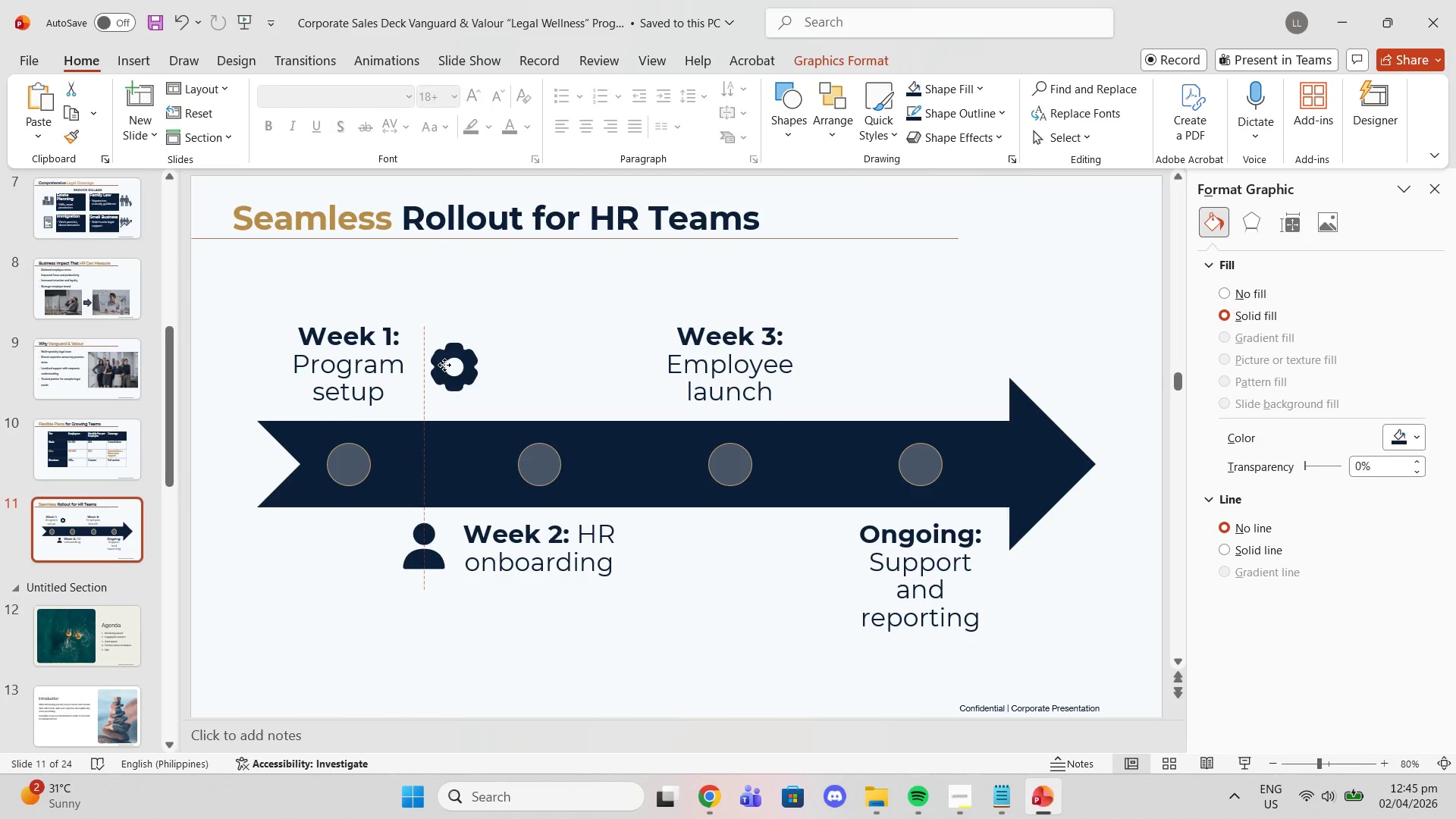 
left_click([732, 576])
 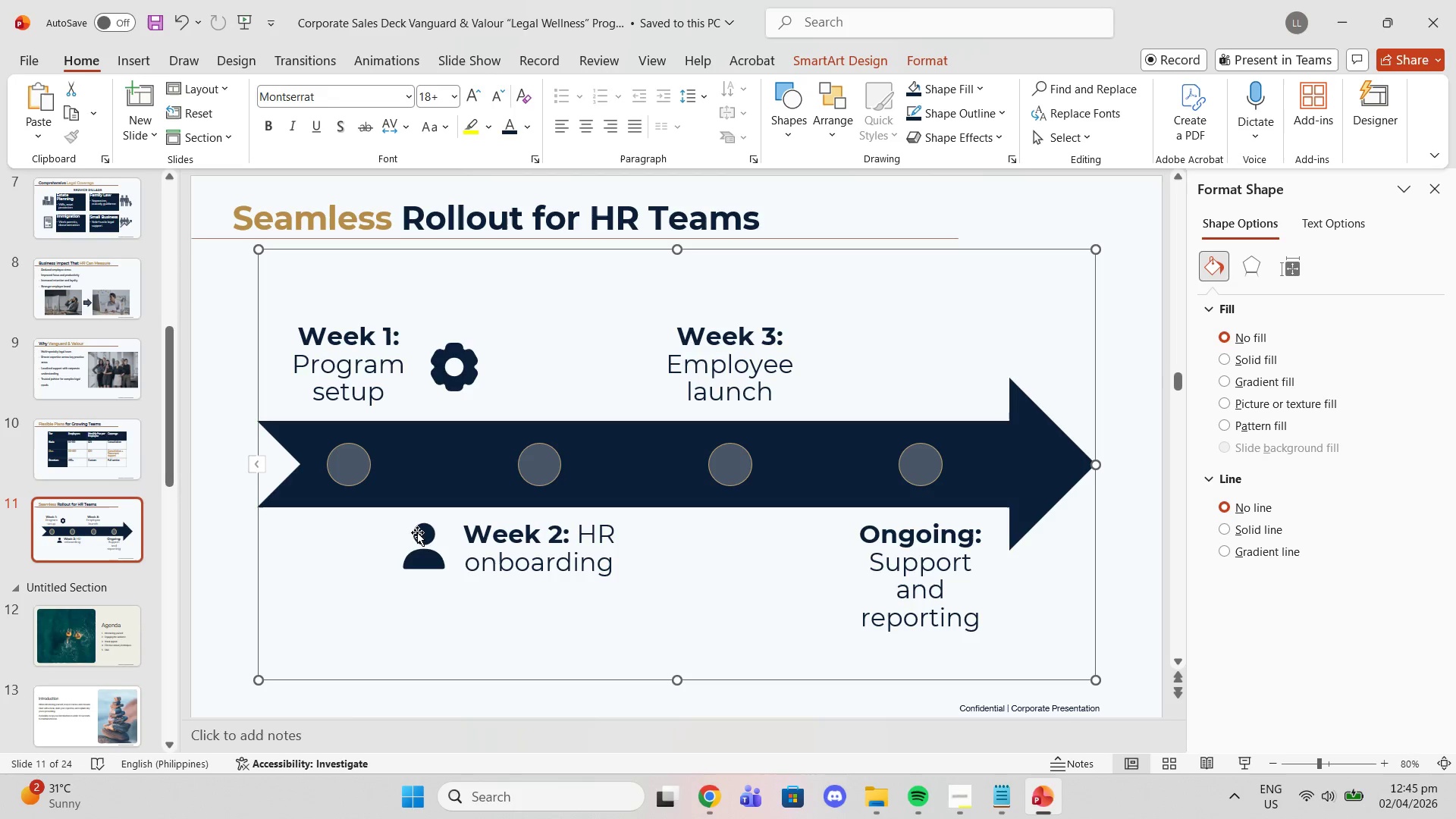 
left_click([419, 535])
 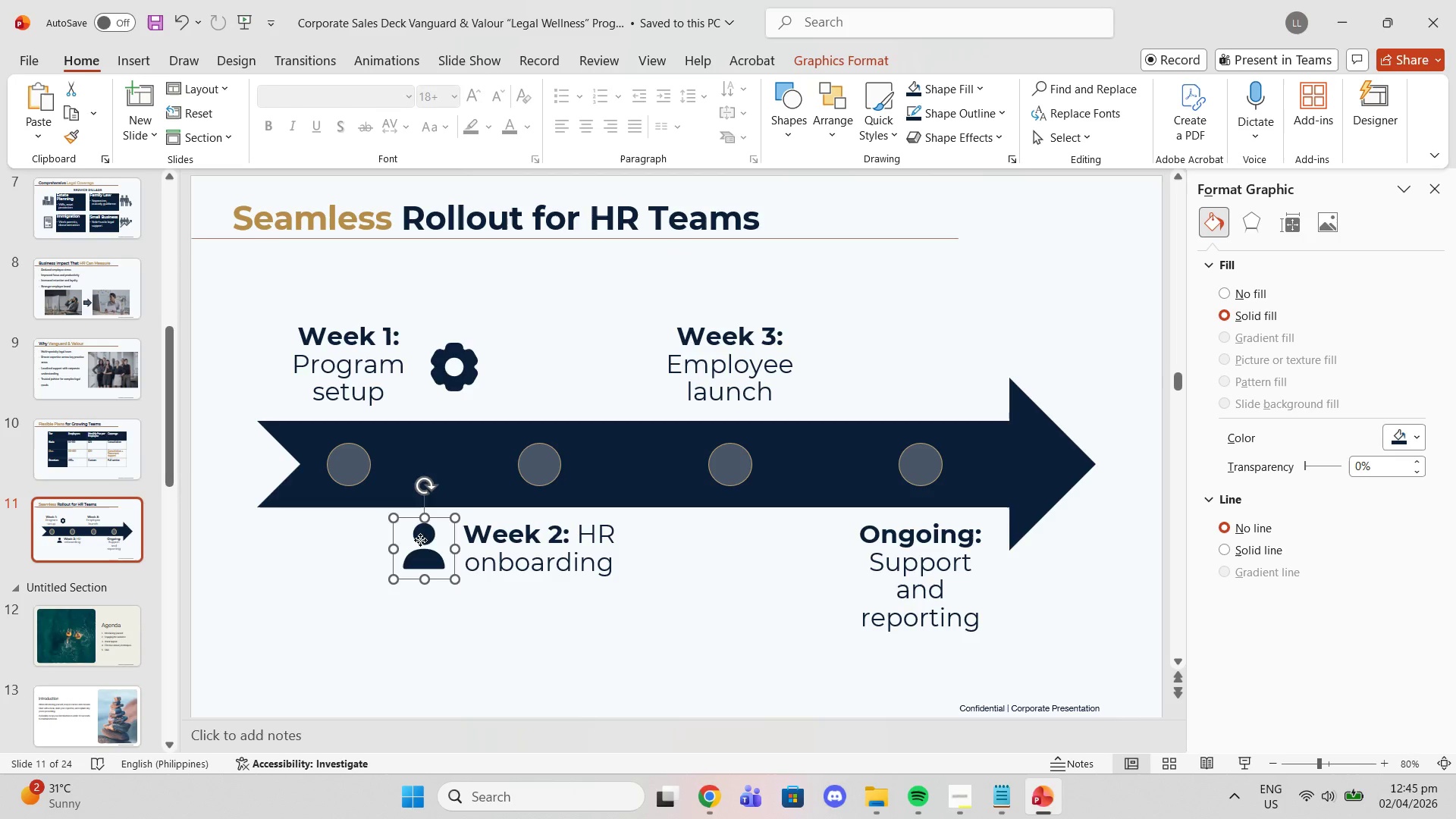 
left_click_drag(start_coordinate=[420, 540], to_coordinate=[422, 536])
 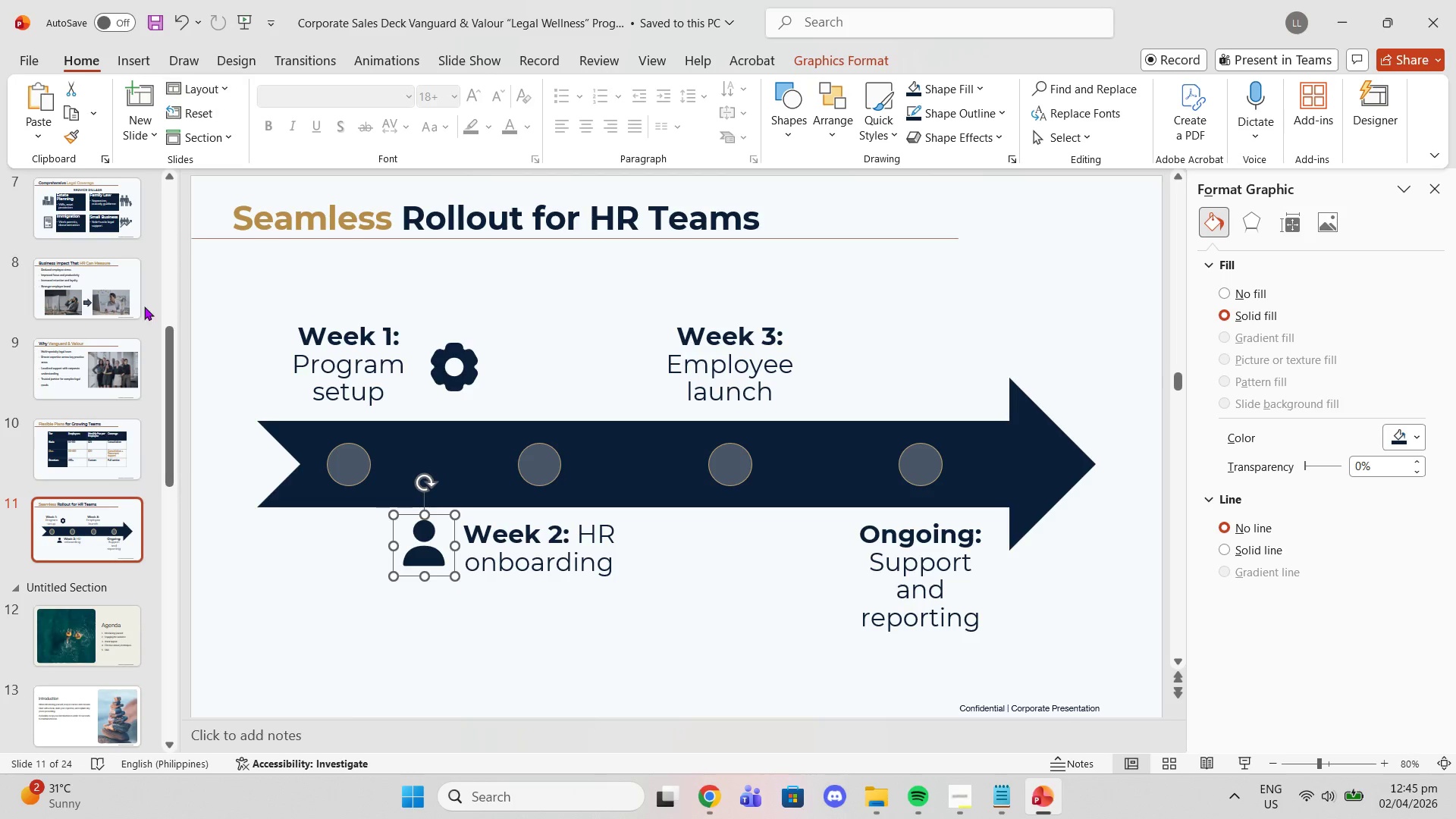 
mouse_move([111, 261])
 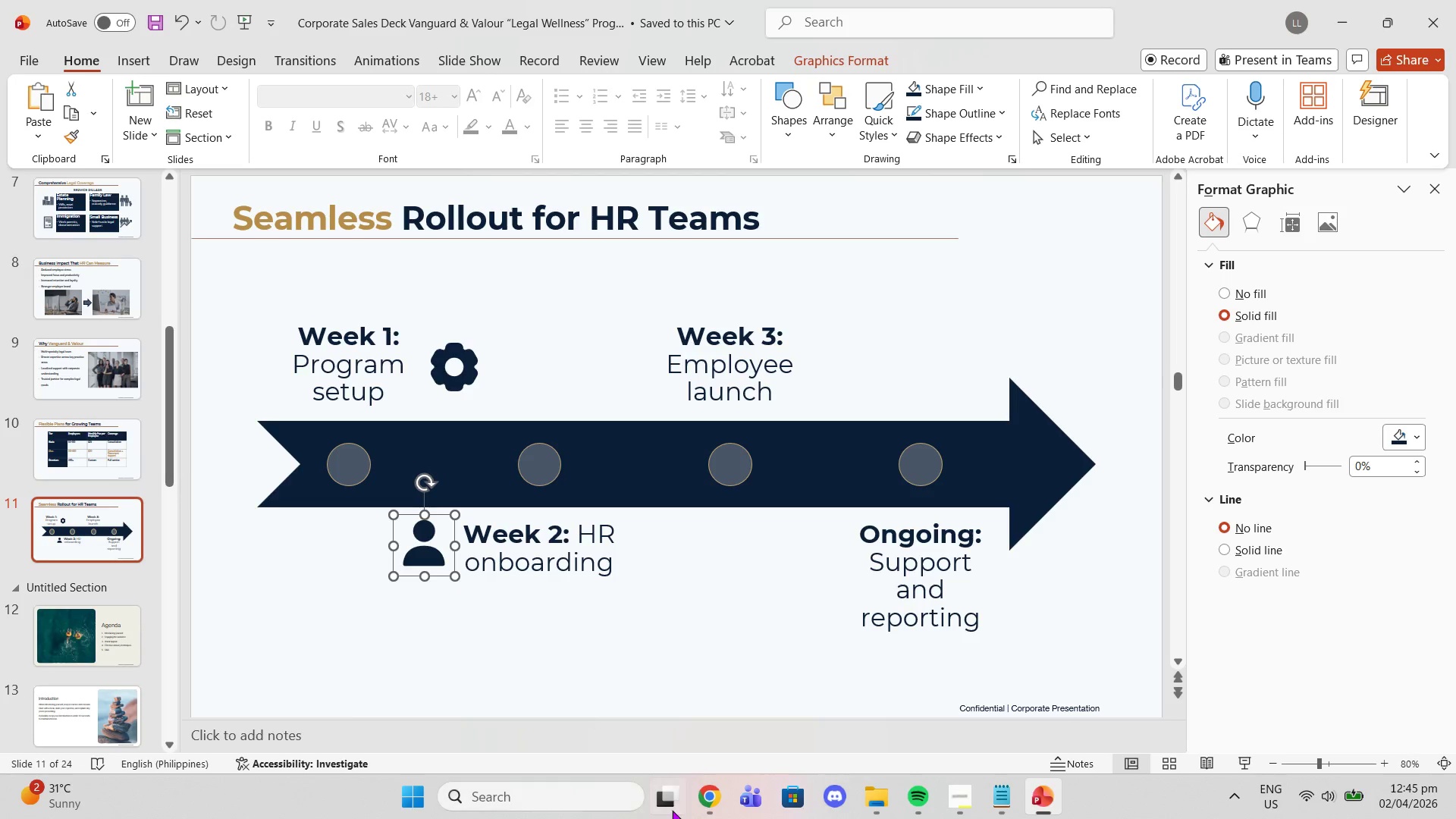 
left_click([708, 808])
 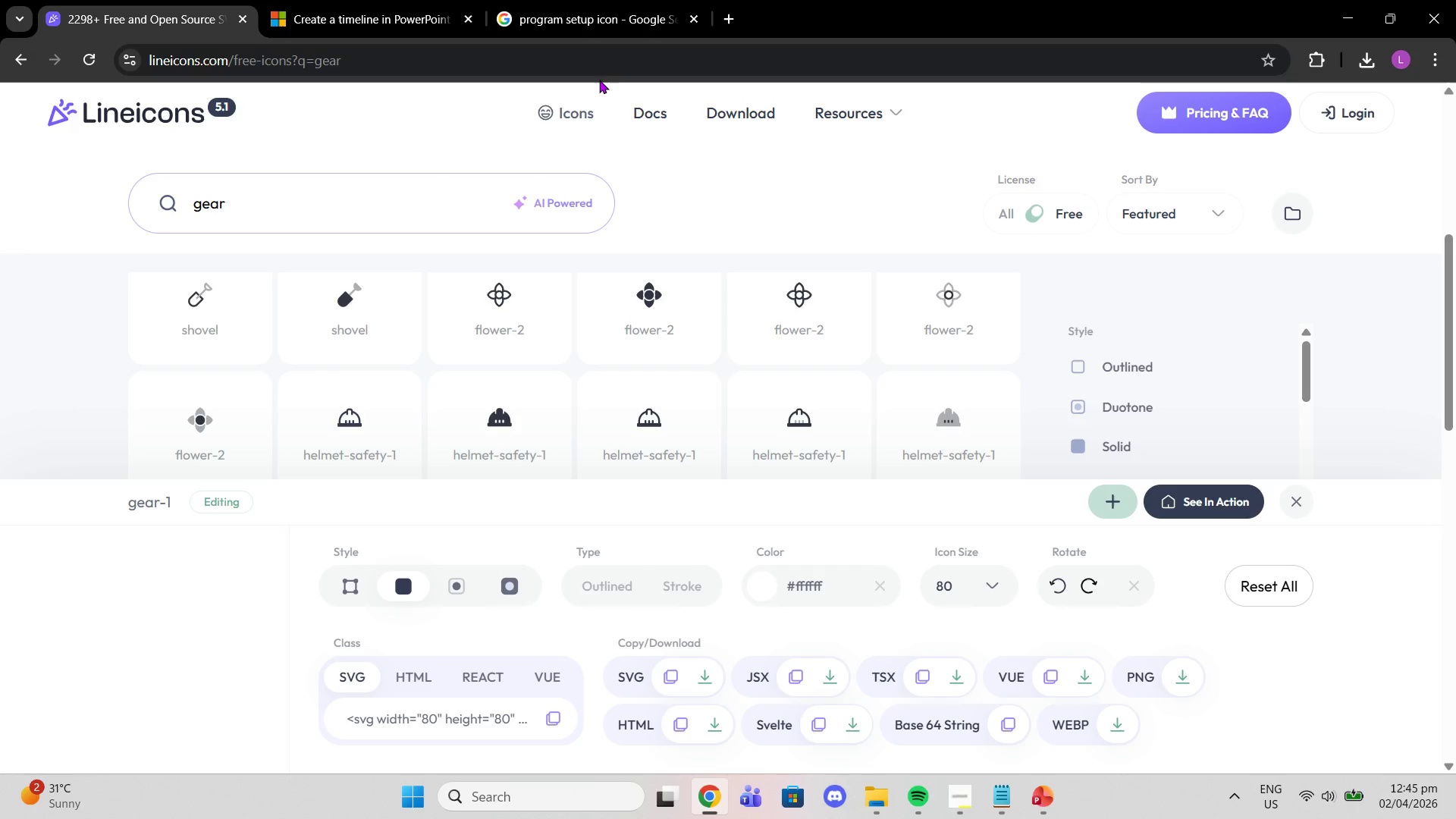 
left_click([587, 25])
 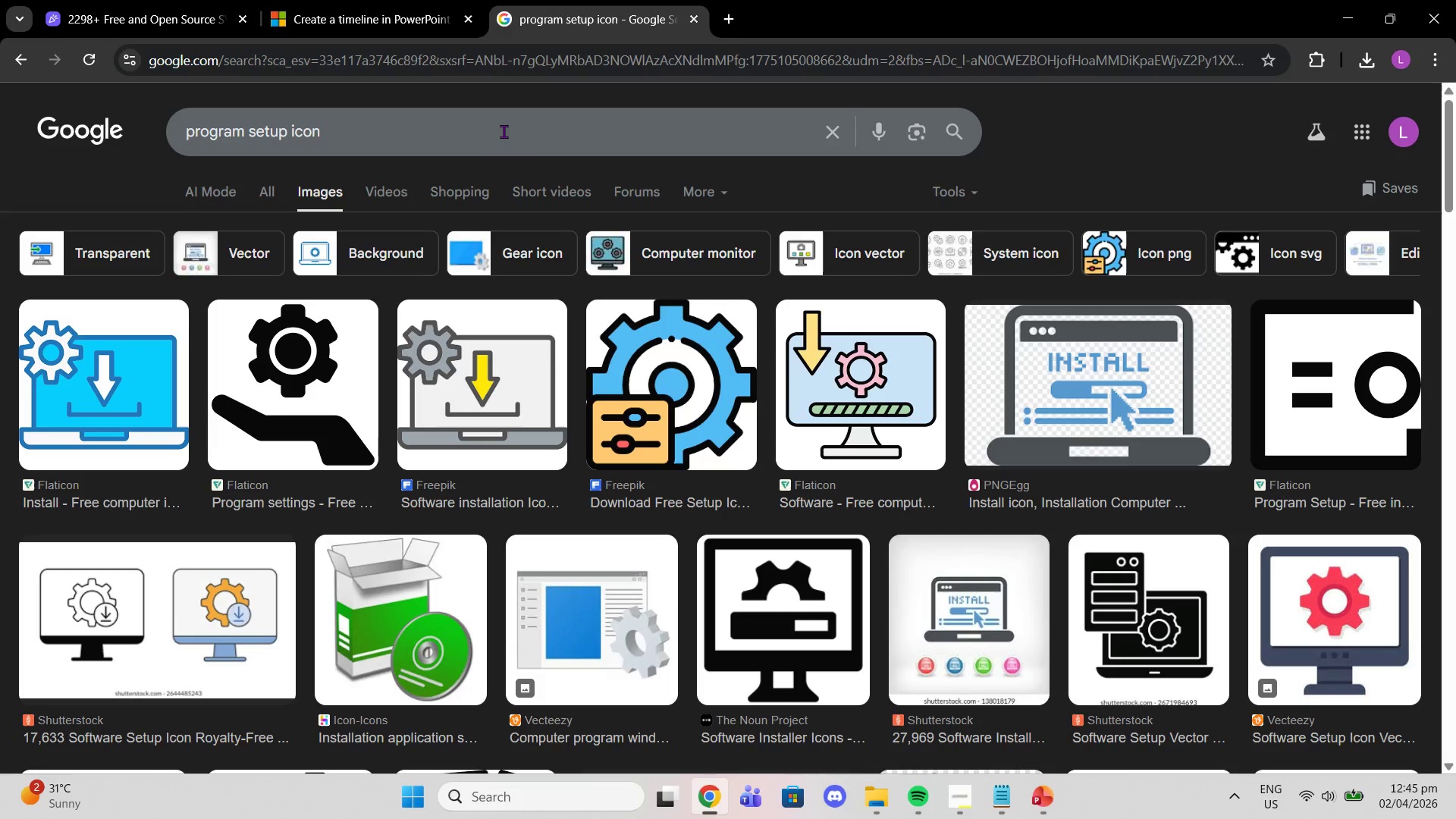 
left_click_drag(start_coordinate=[504, 131], to_coordinate=[111, 121])
 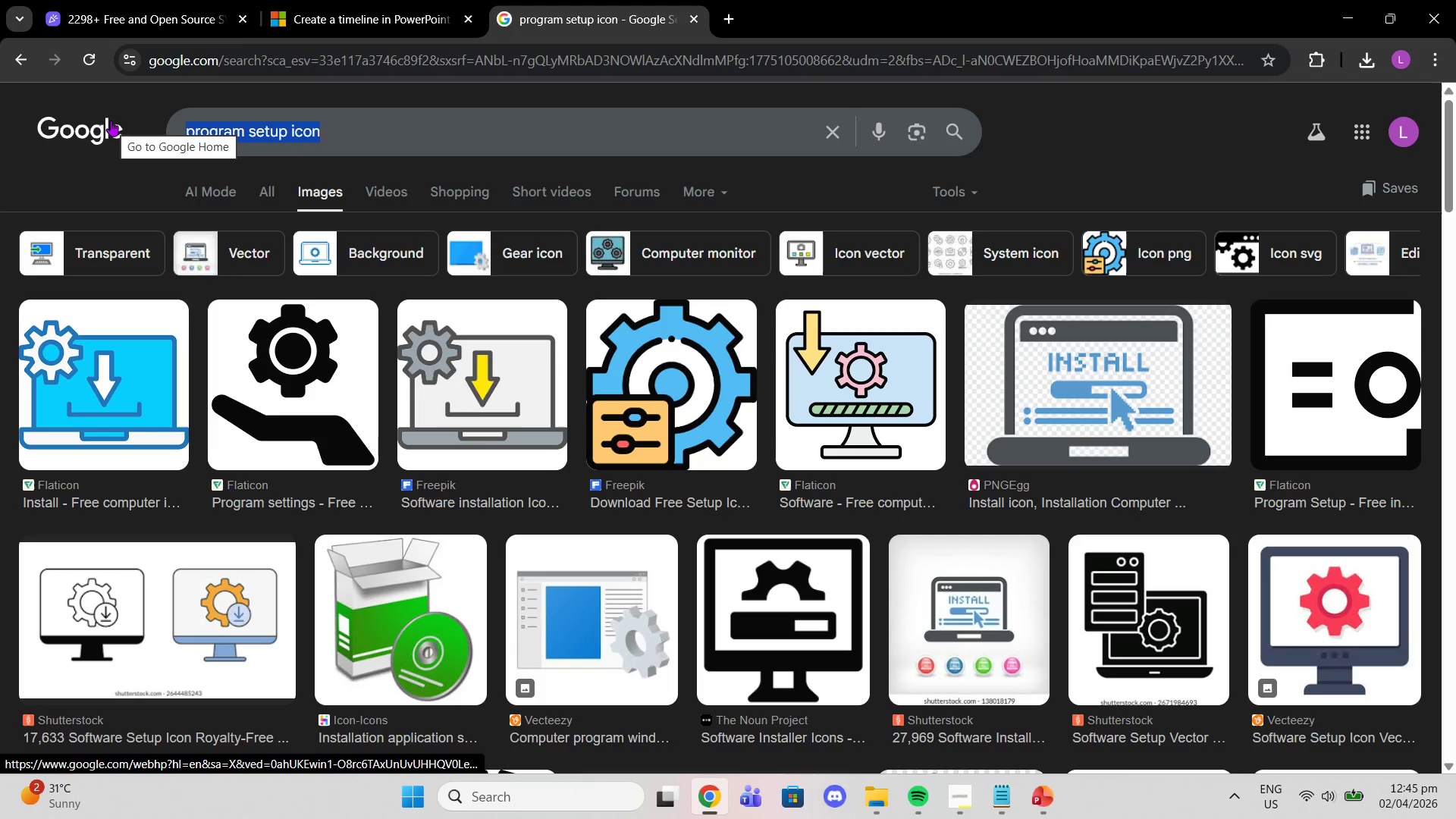 
type(employee launch icon)
 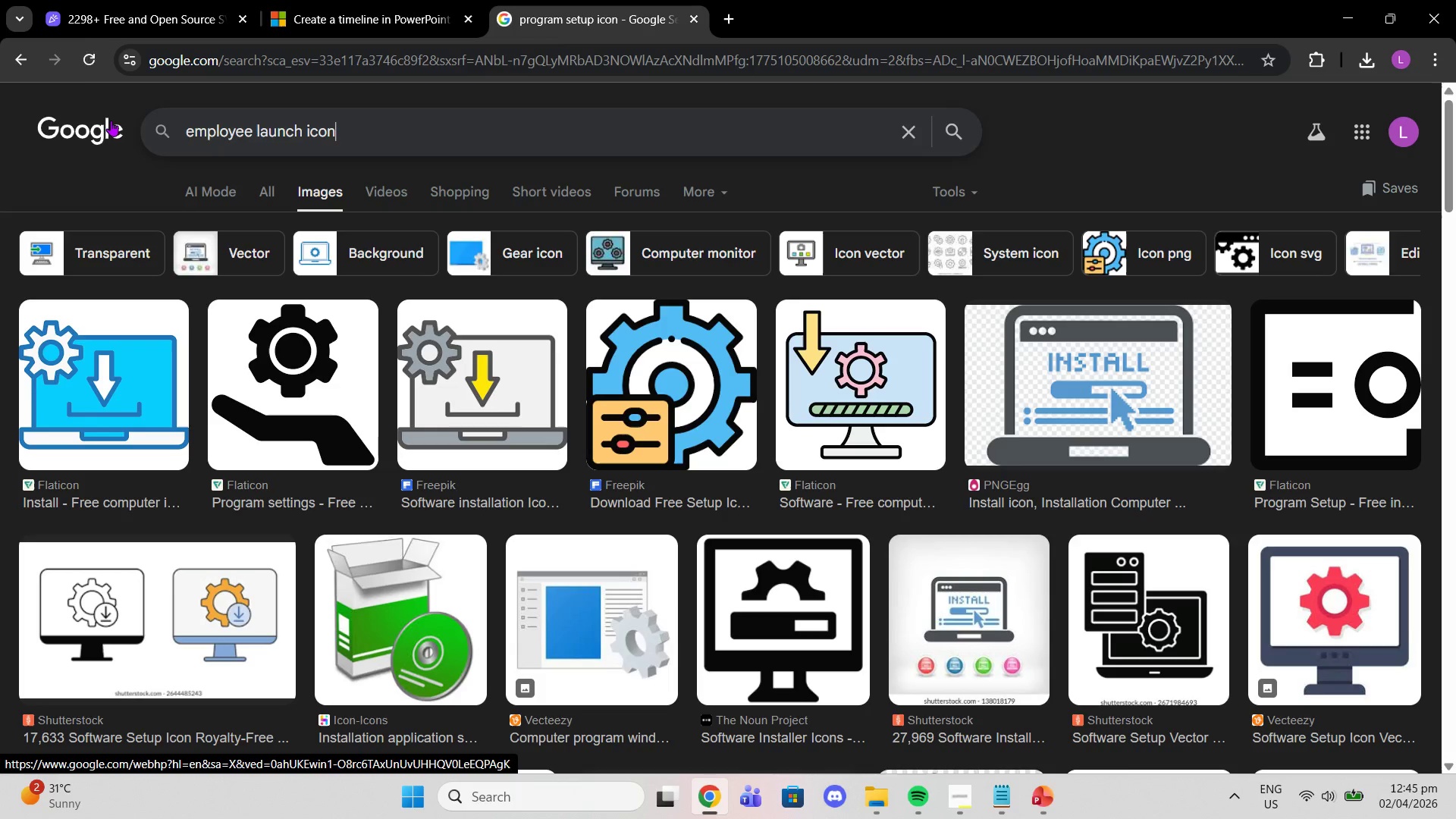 
key(Enter)
 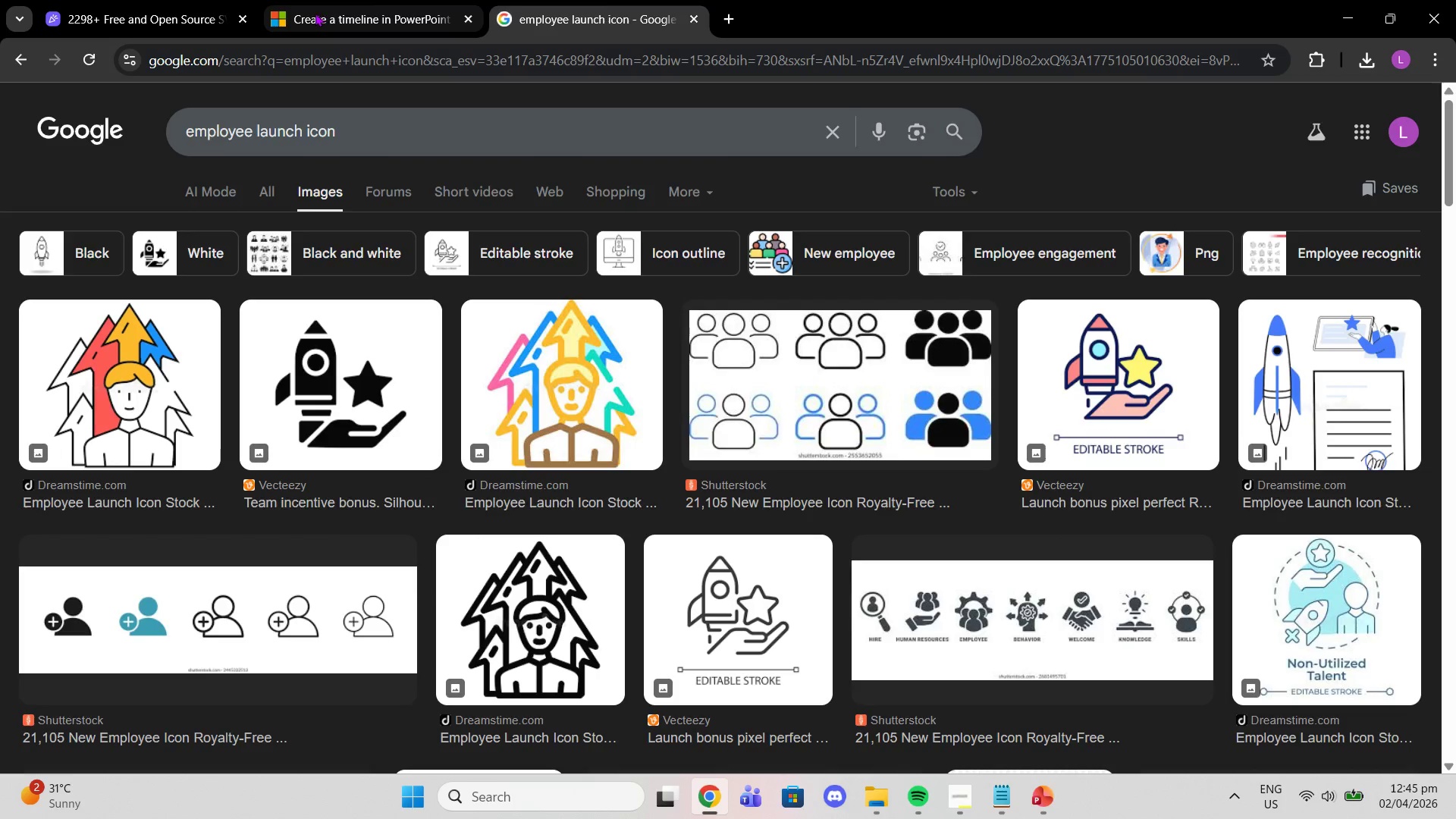 
left_click([102, 11])
 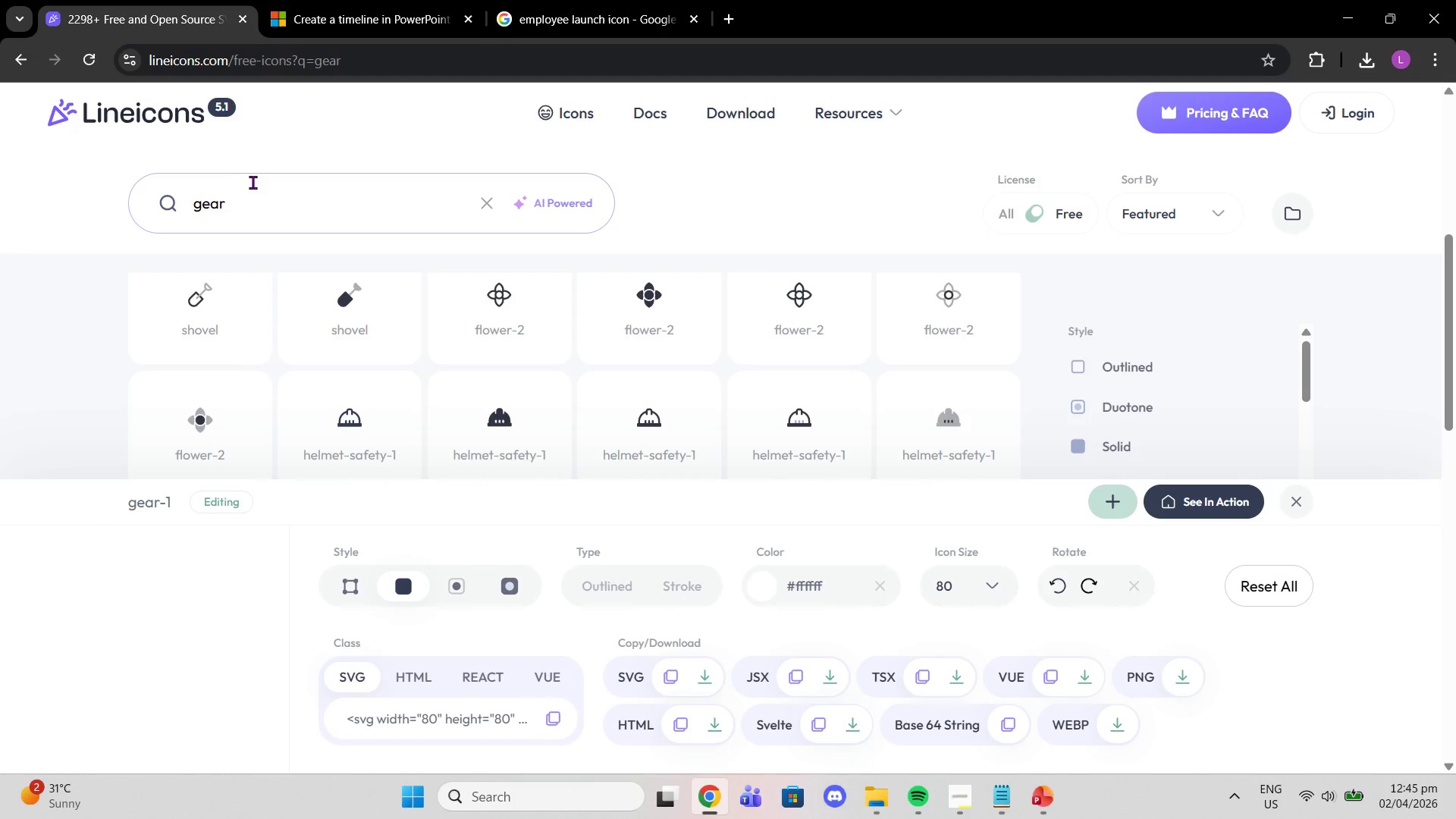 
left_click_drag(start_coordinate=[275, 200], to_coordinate=[200, 195])
 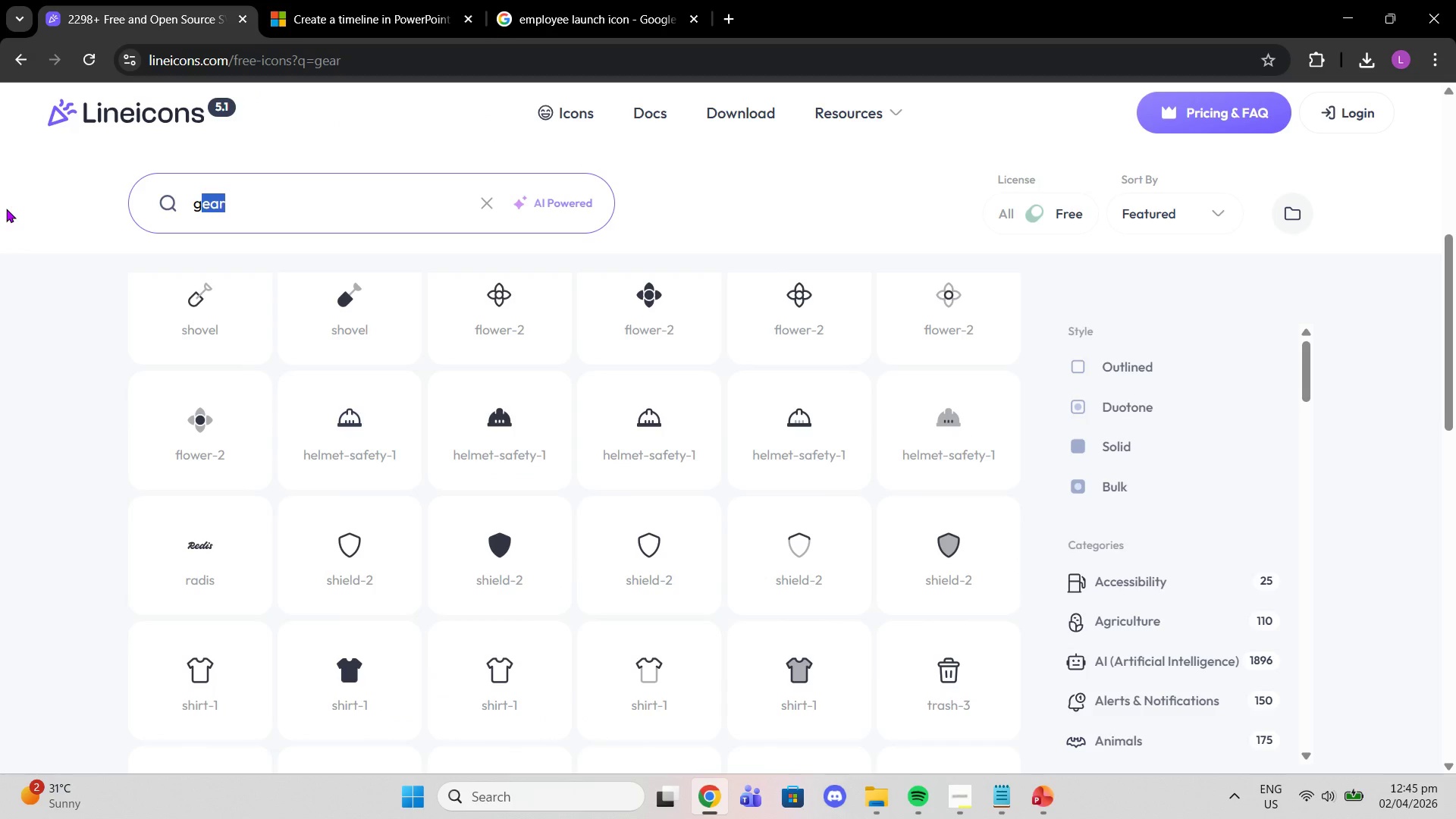 
key(Backspace)
key(Backspace)
key(Backspace)
key(Backspace)
type(employee)
 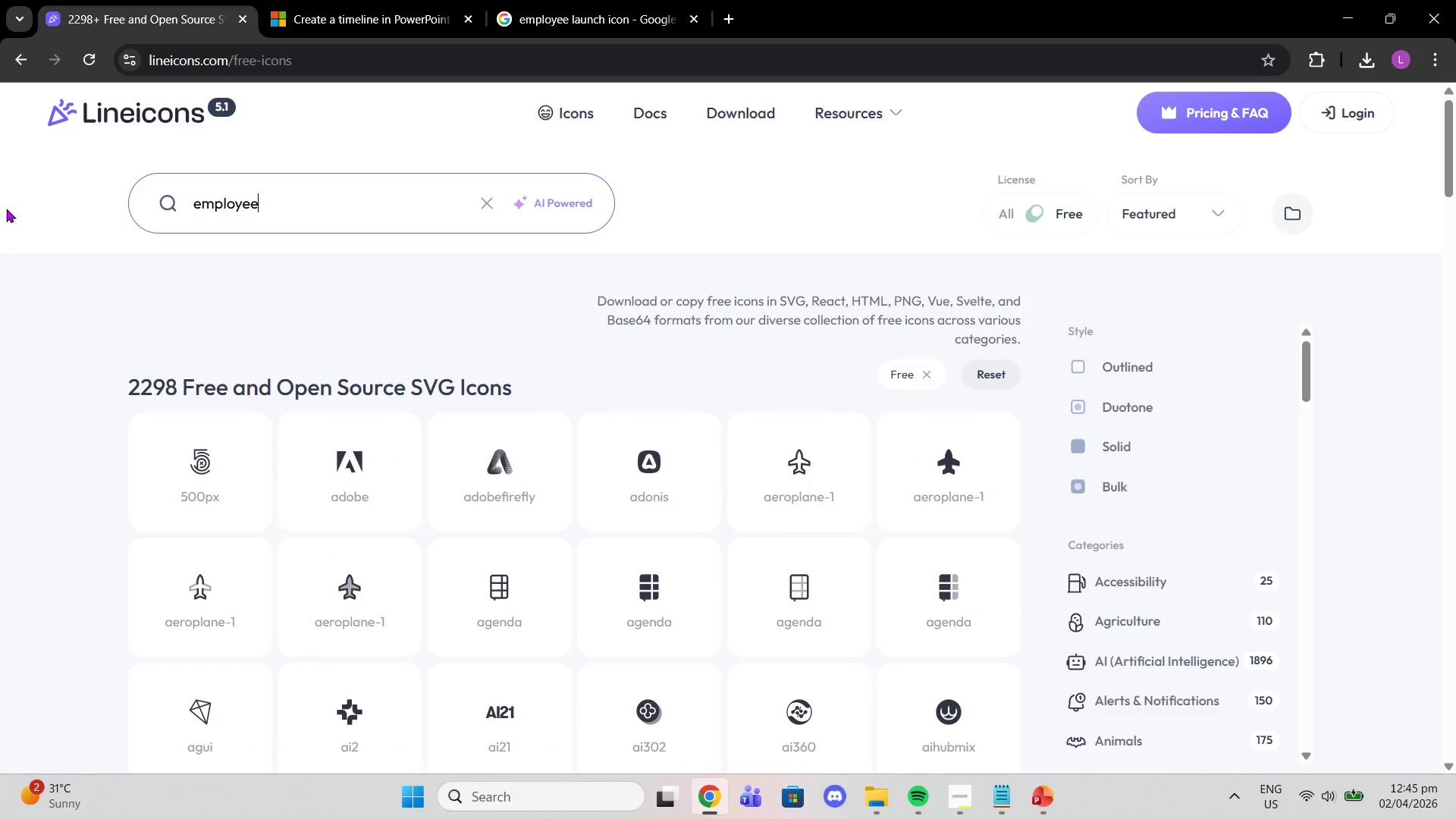 
key(Enter)
 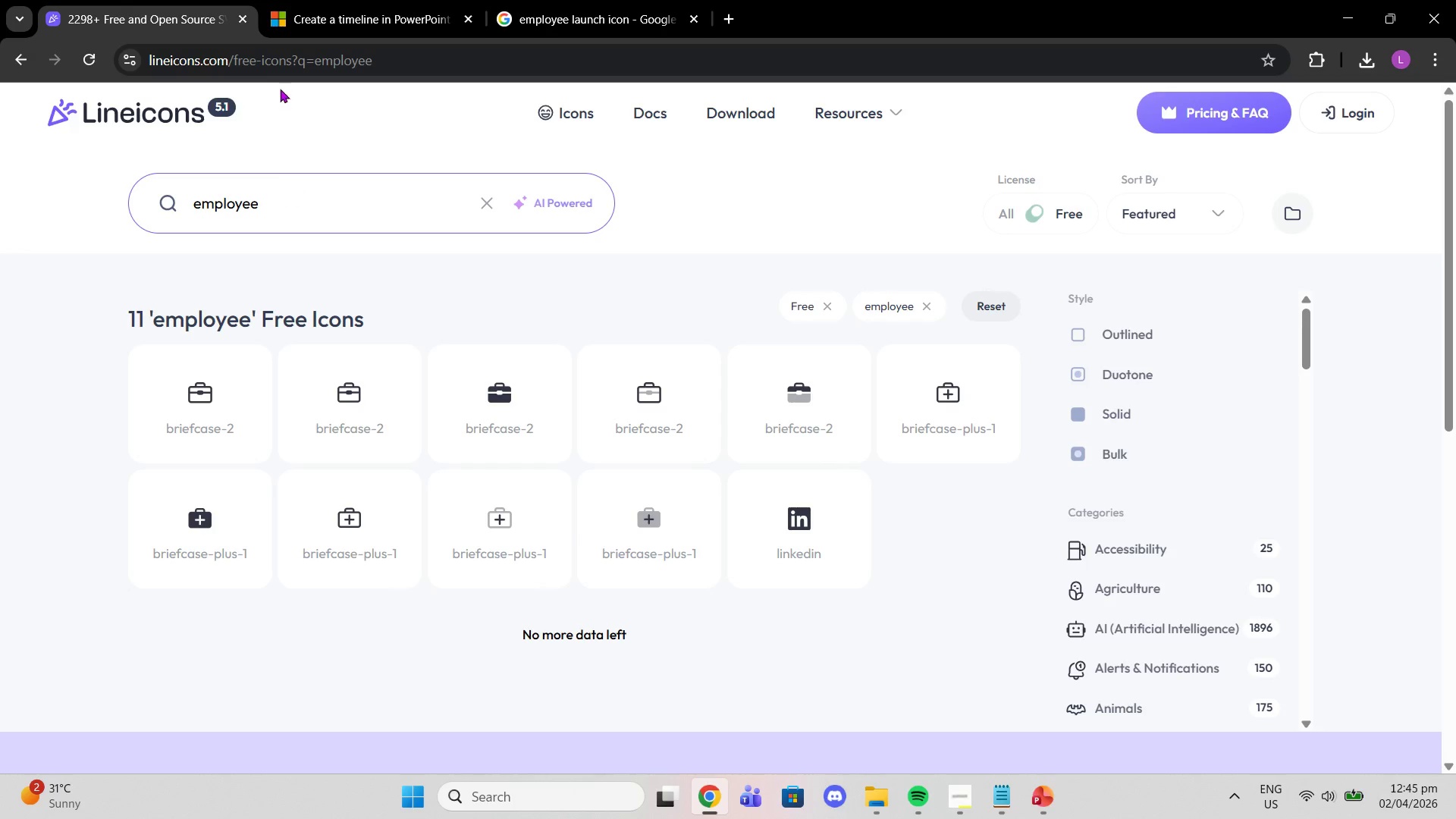 
left_click([323, 7])
 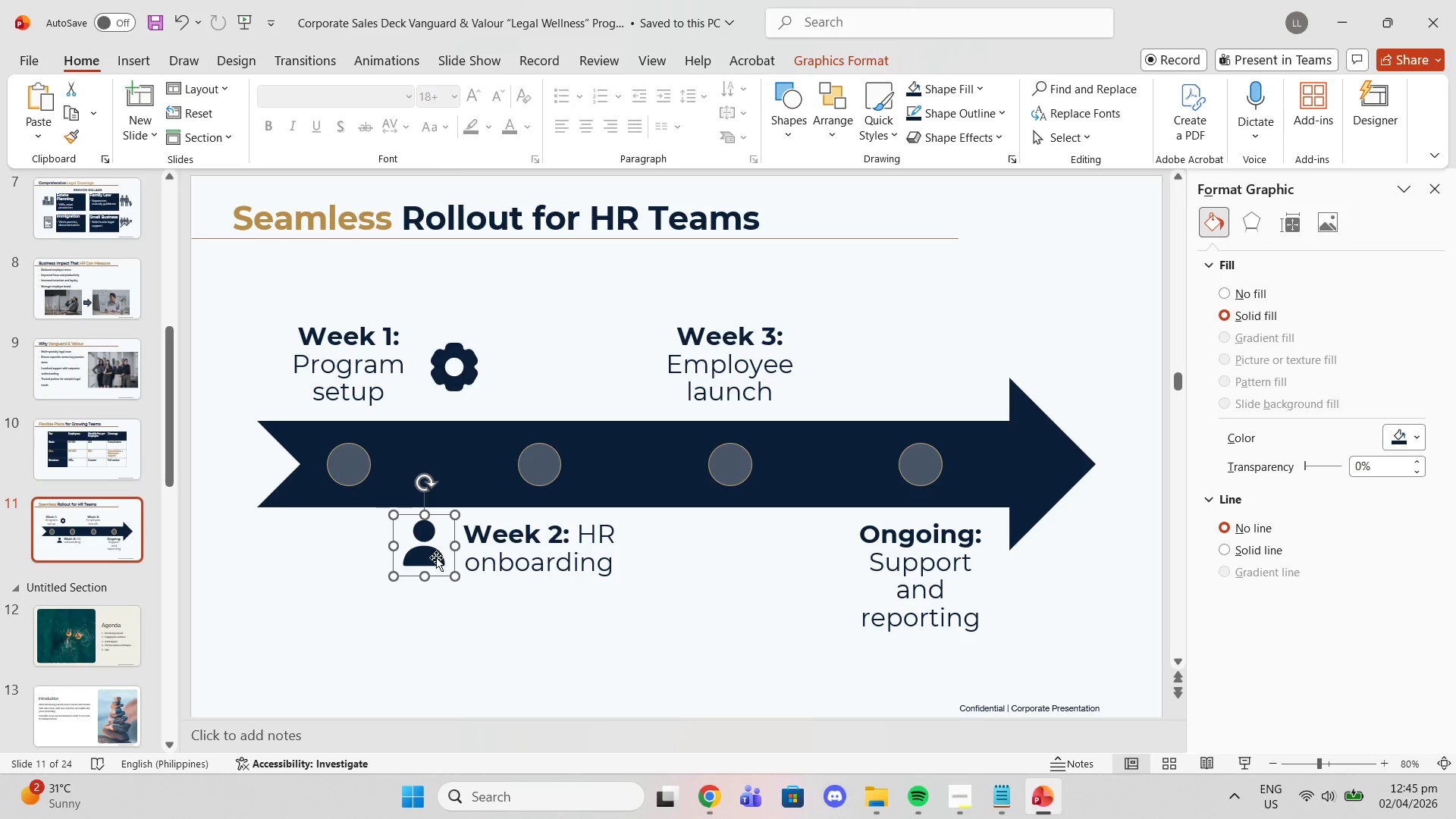 
key(Control+C)
 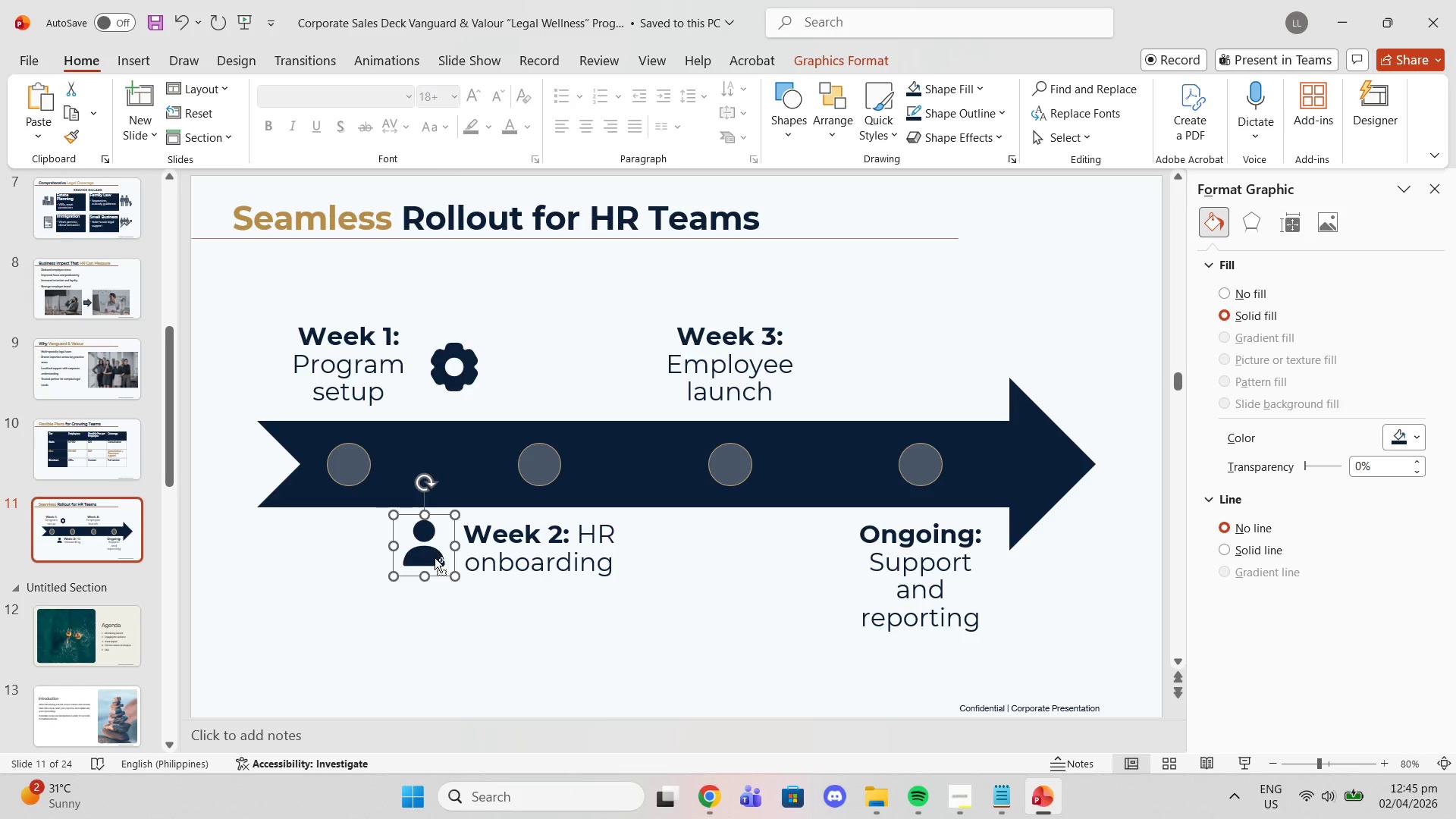 
key(Control+ControlLeft)
 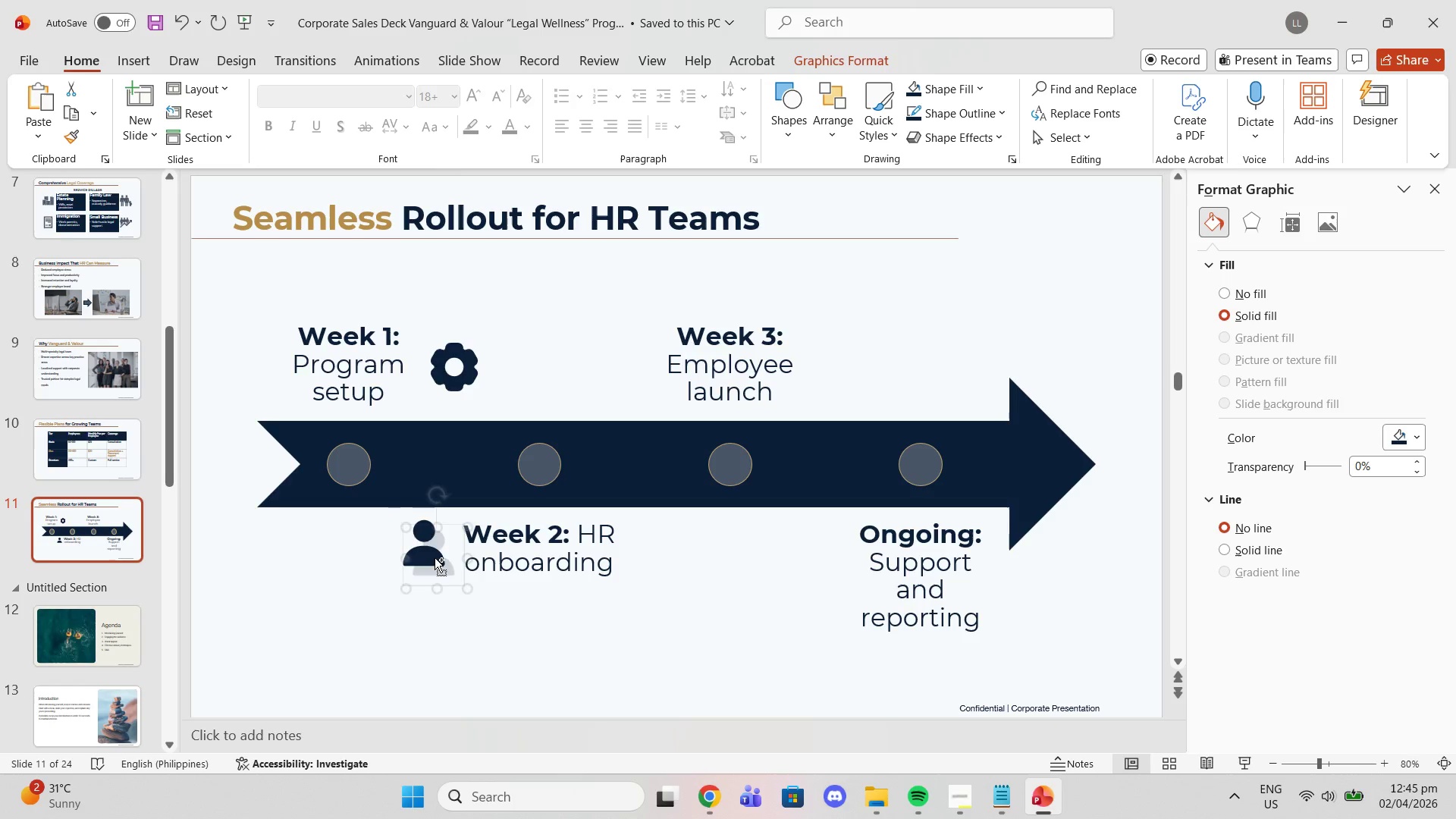 
key(Control+V)
 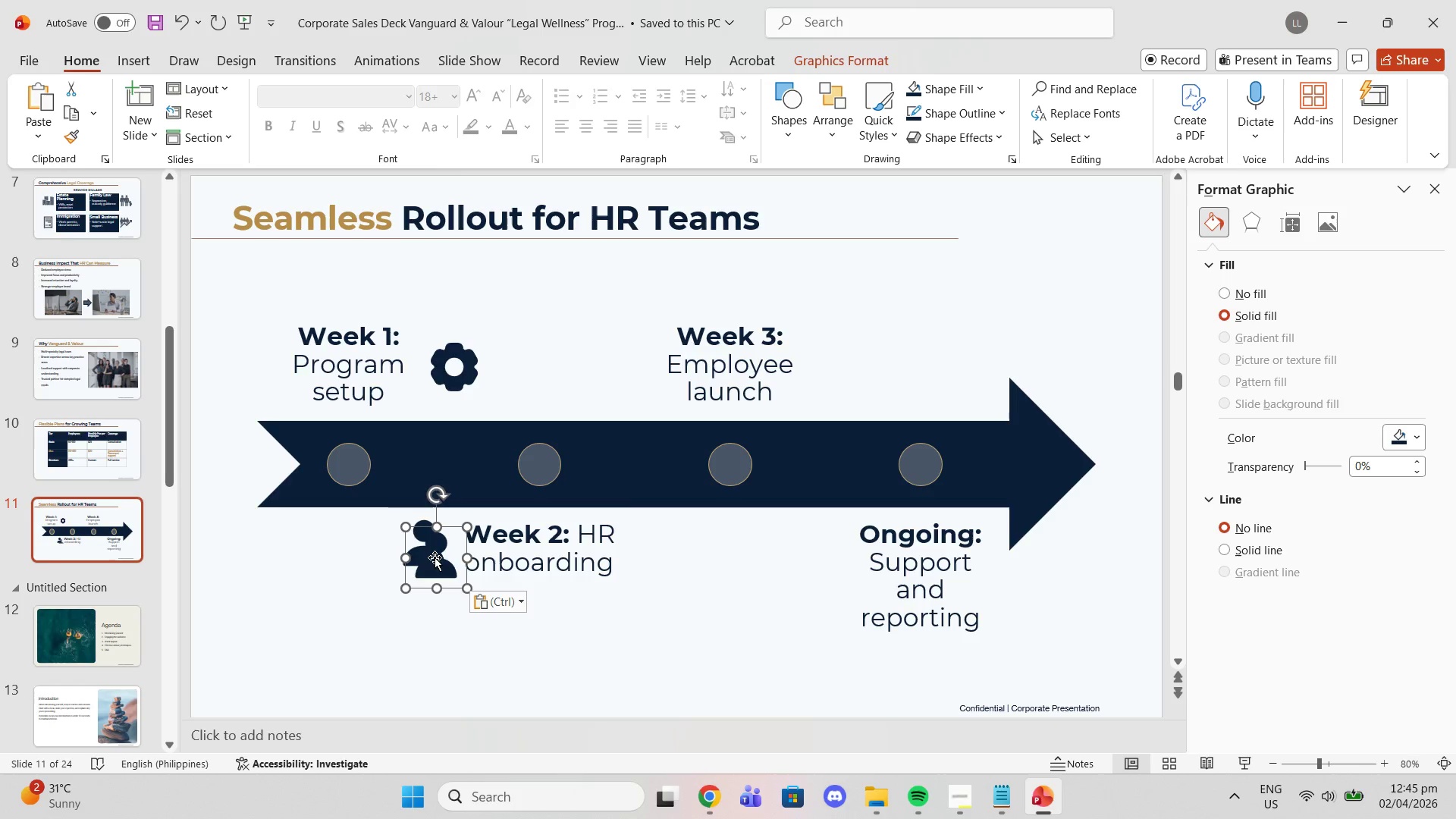 
left_click_drag(start_coordinate=[435, 557], to_coordinate=[828, 369])
 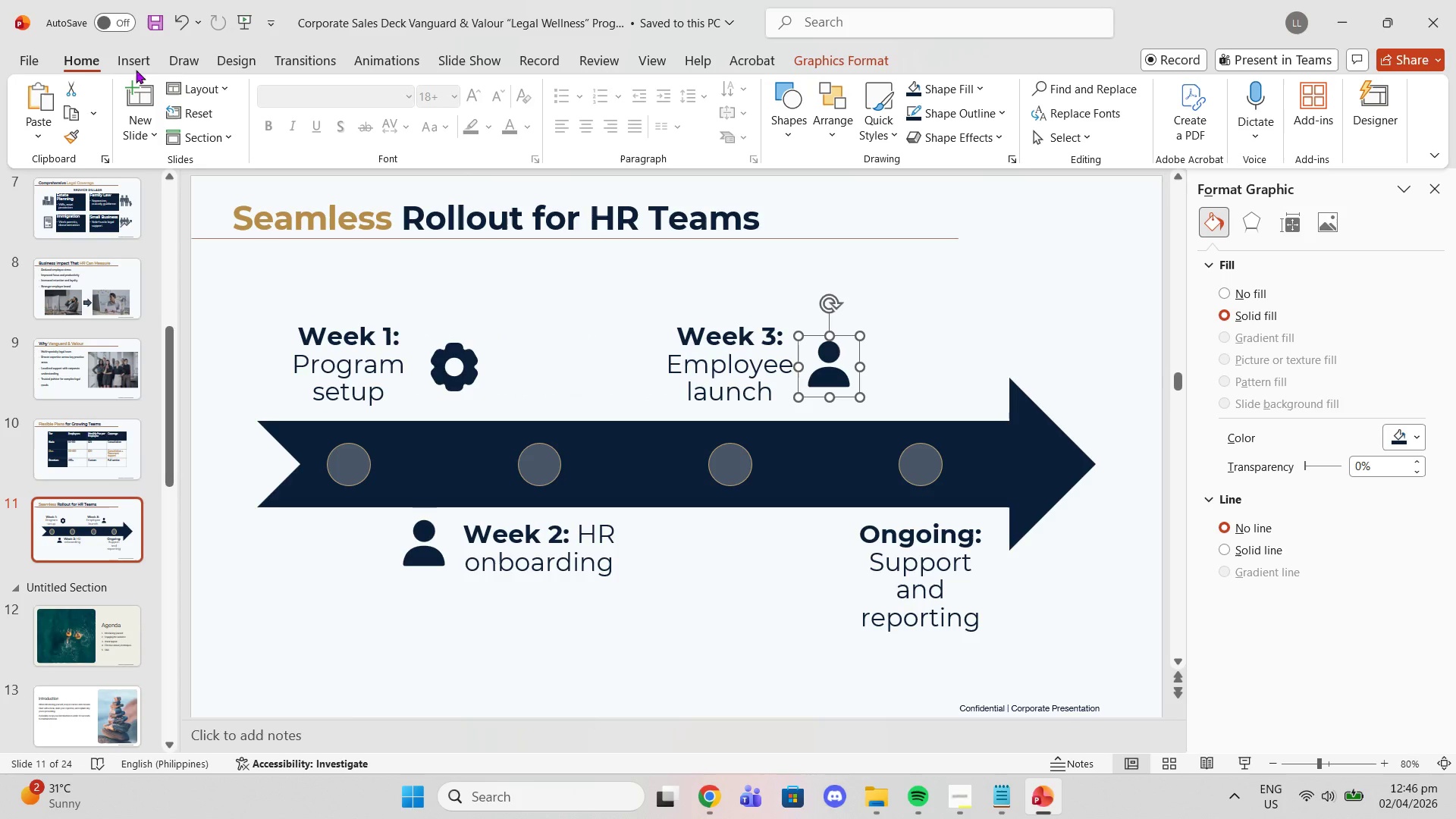 
left_click([133, 58])
 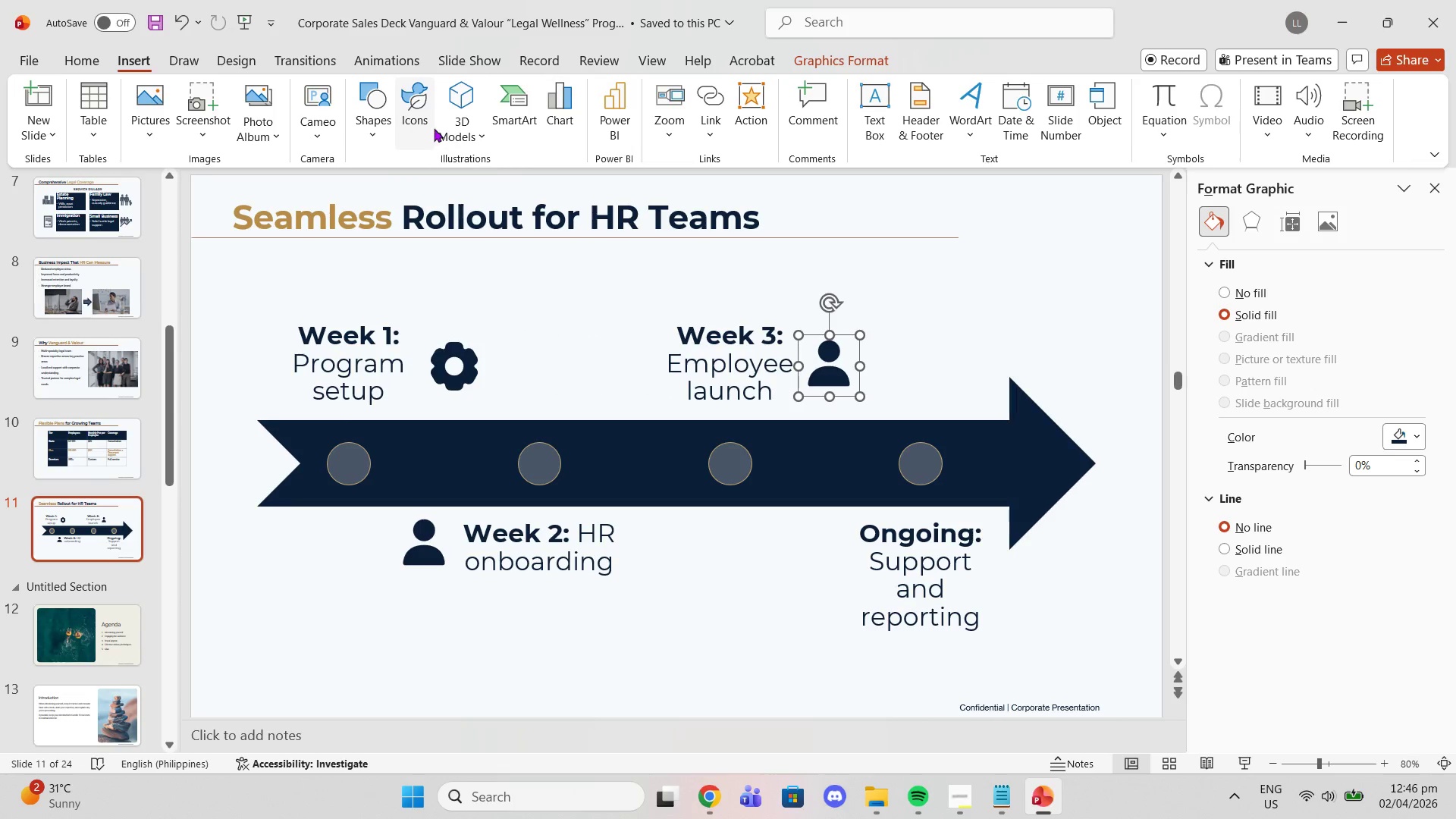 
left_click([413, 128])
 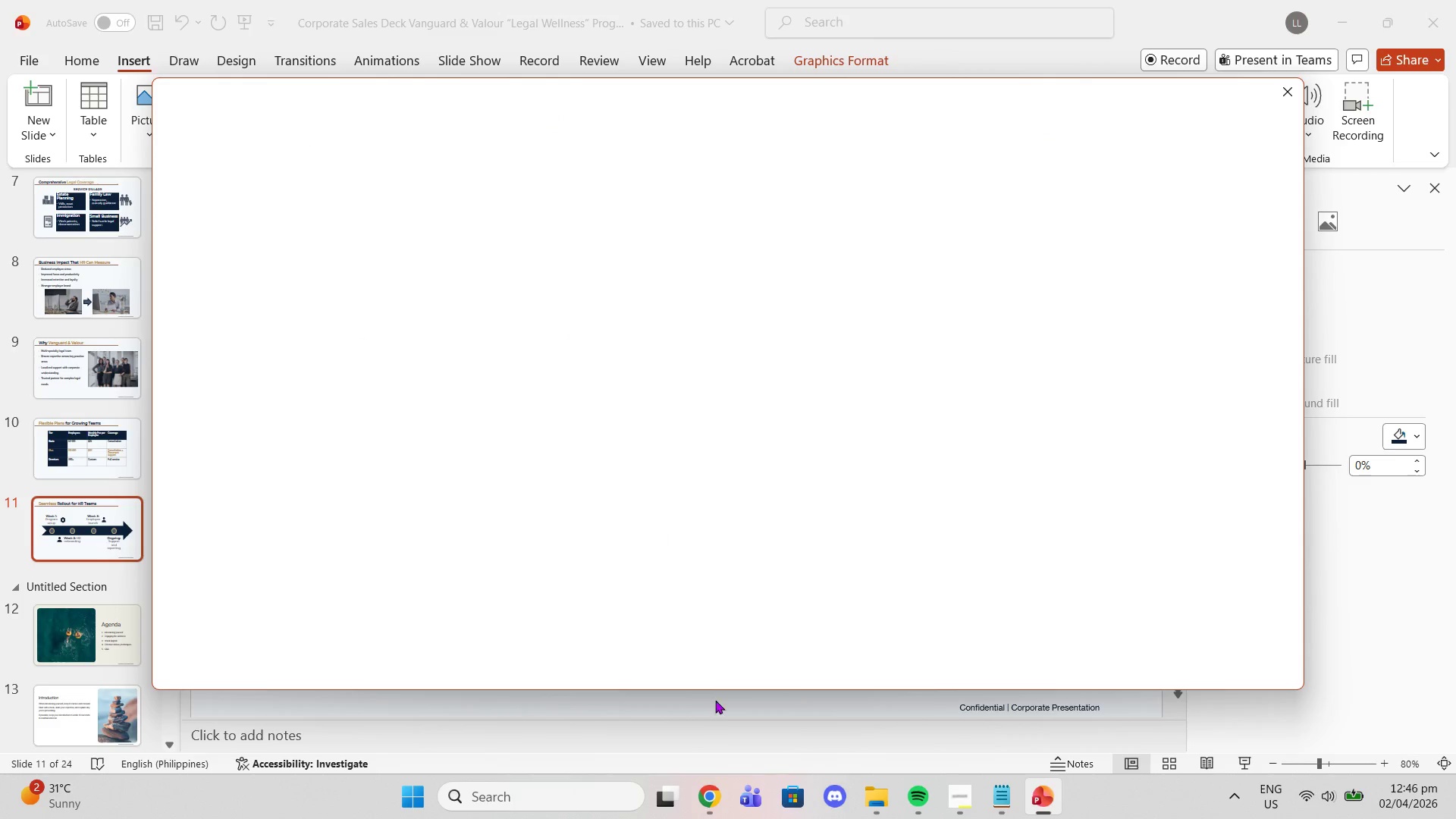 
left_click([717, 791])
 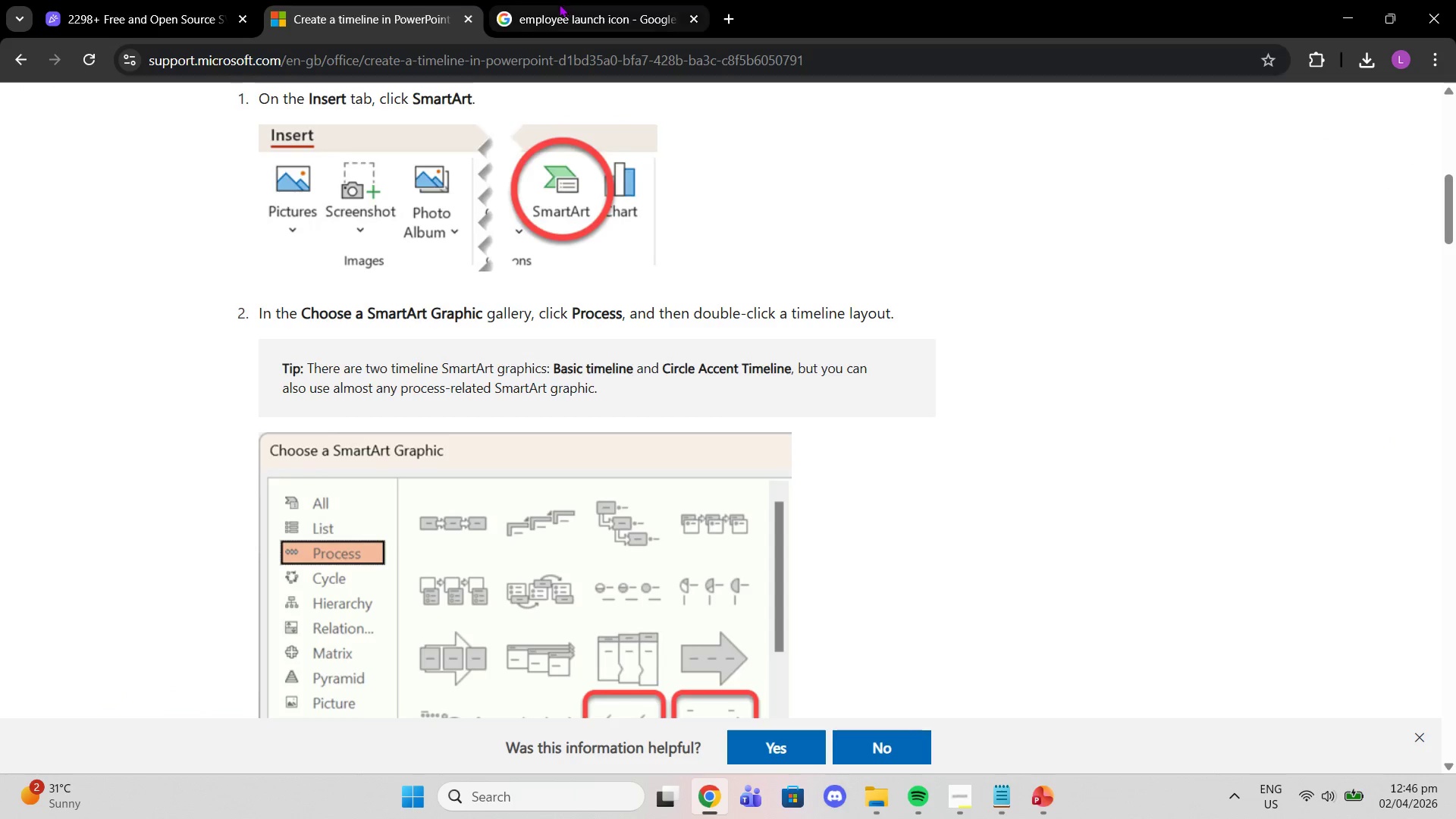 
left_click([190, 15])
 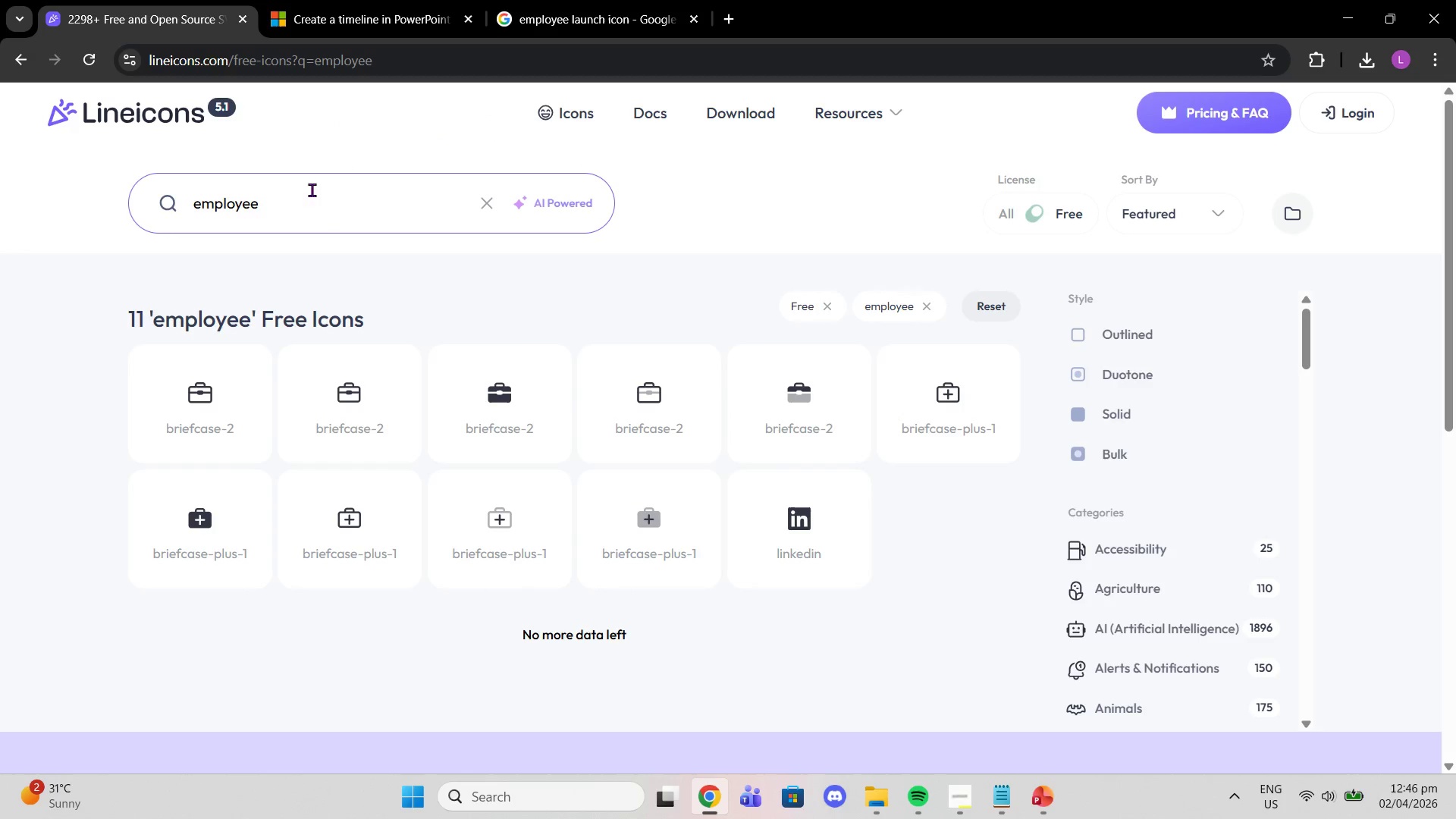 
left_click_drag(start_coordinate=[294, 202], to_coordinate=[181, 196])
 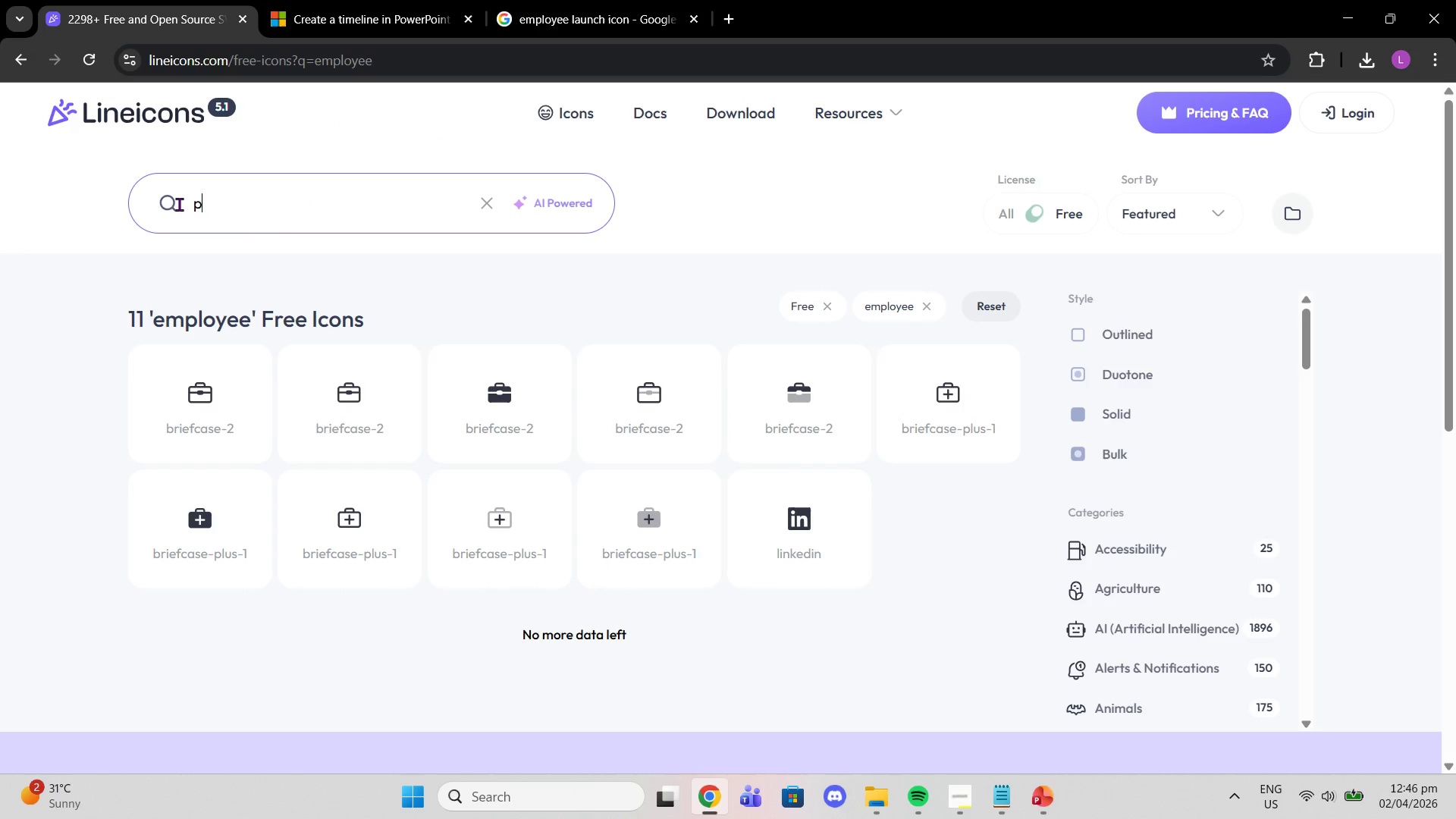 
type(plus)
 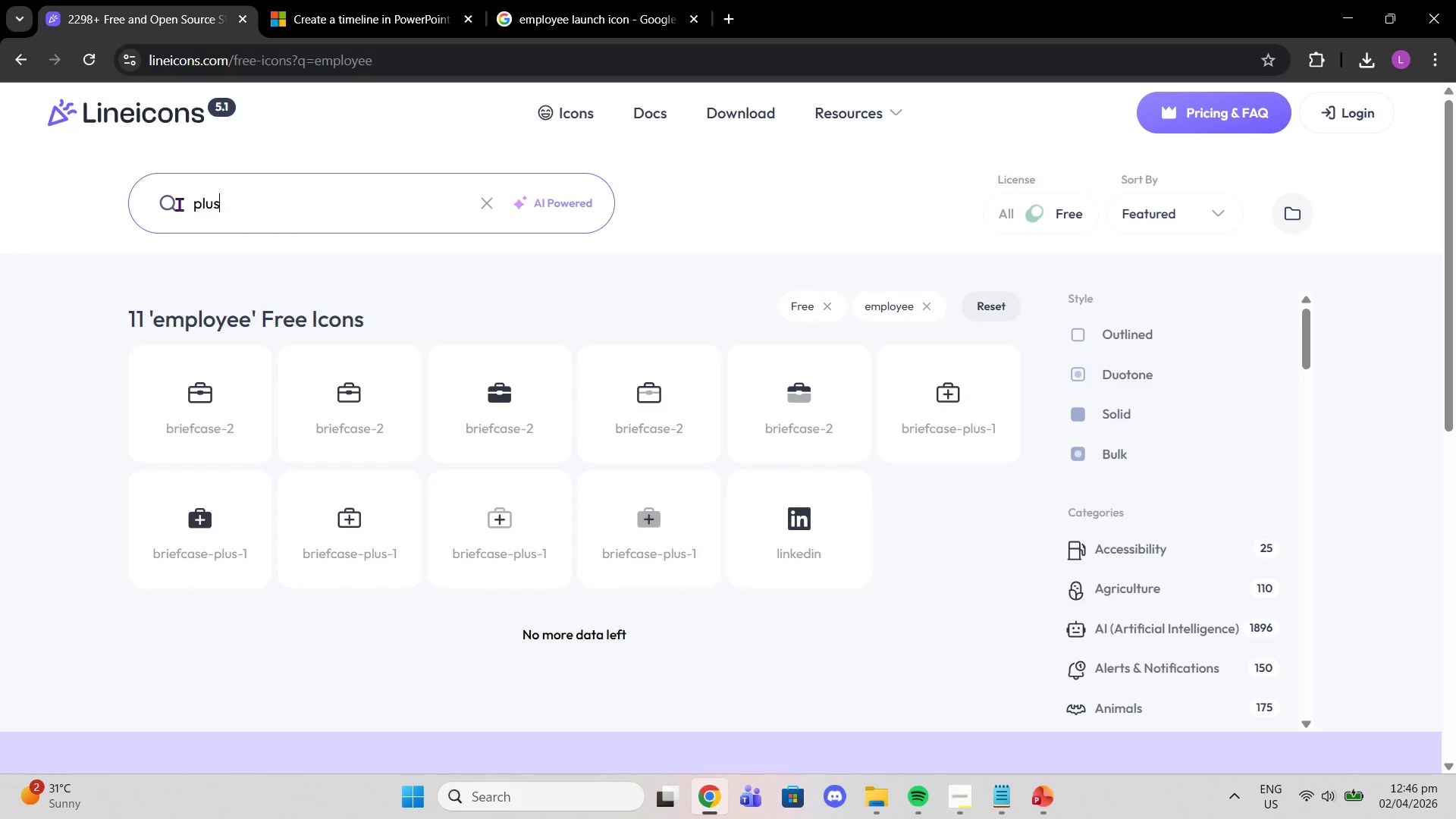 
key(Enter)
 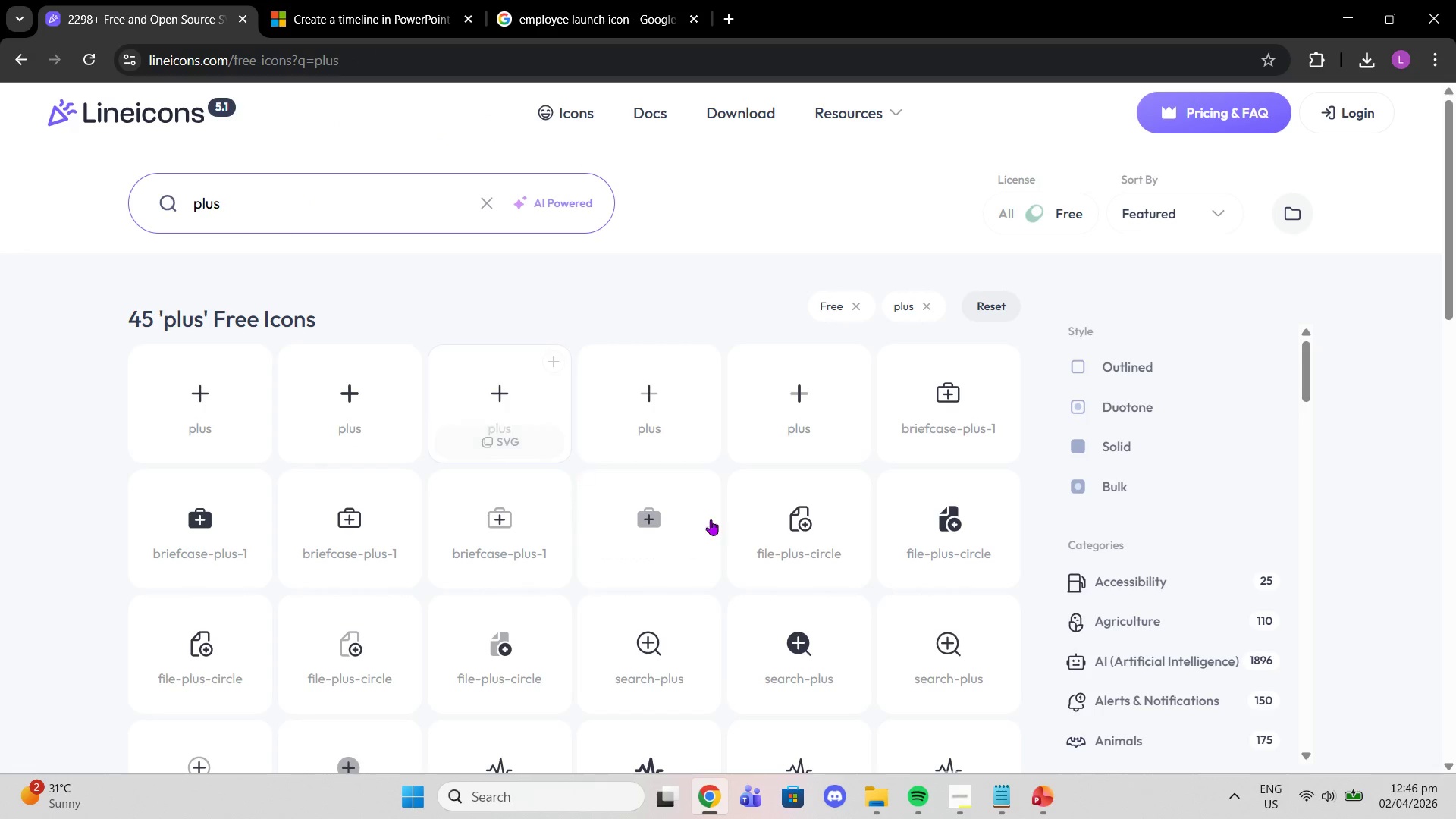 
wait(6.31)
 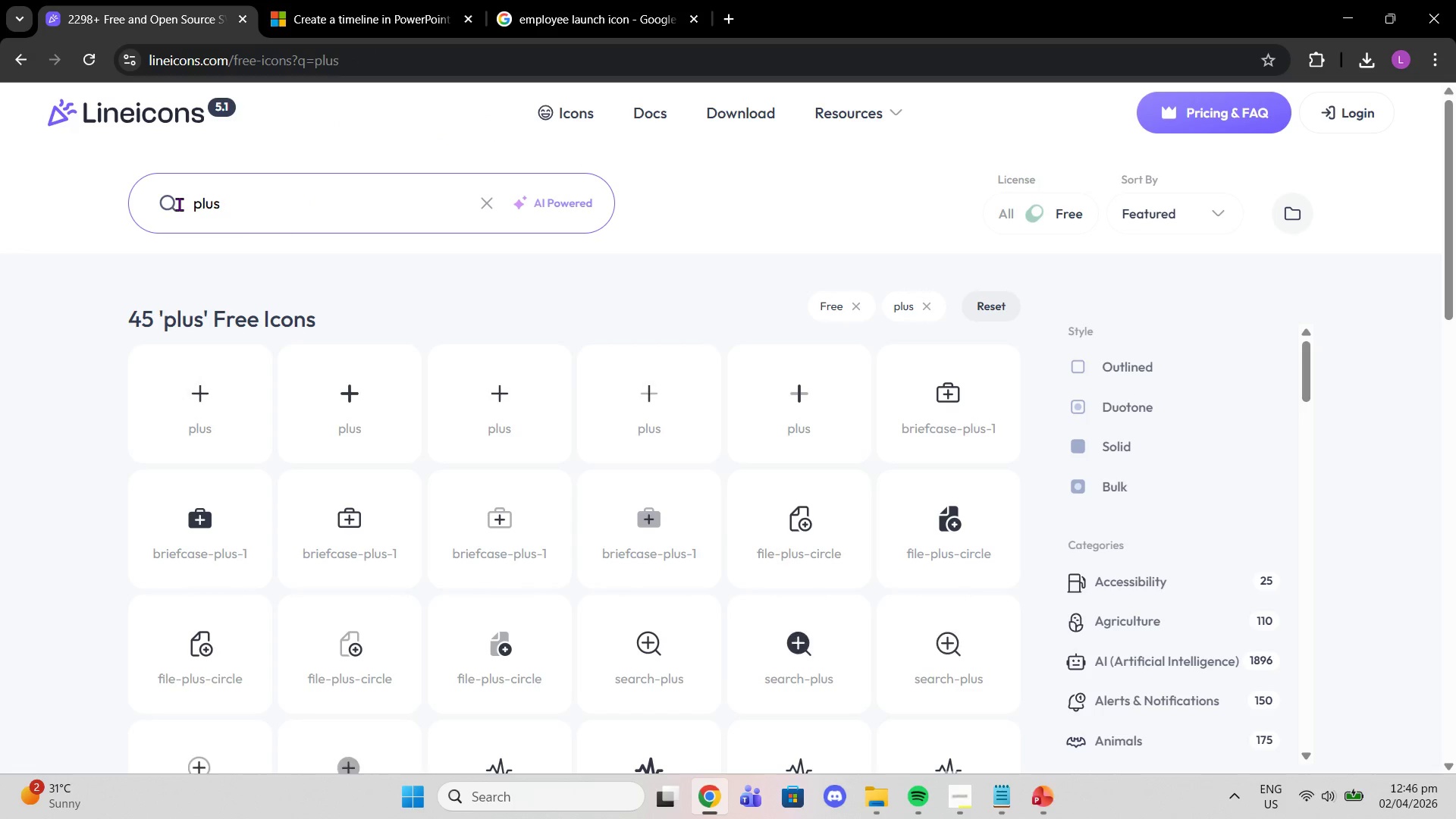 
left_click([947, 516])
 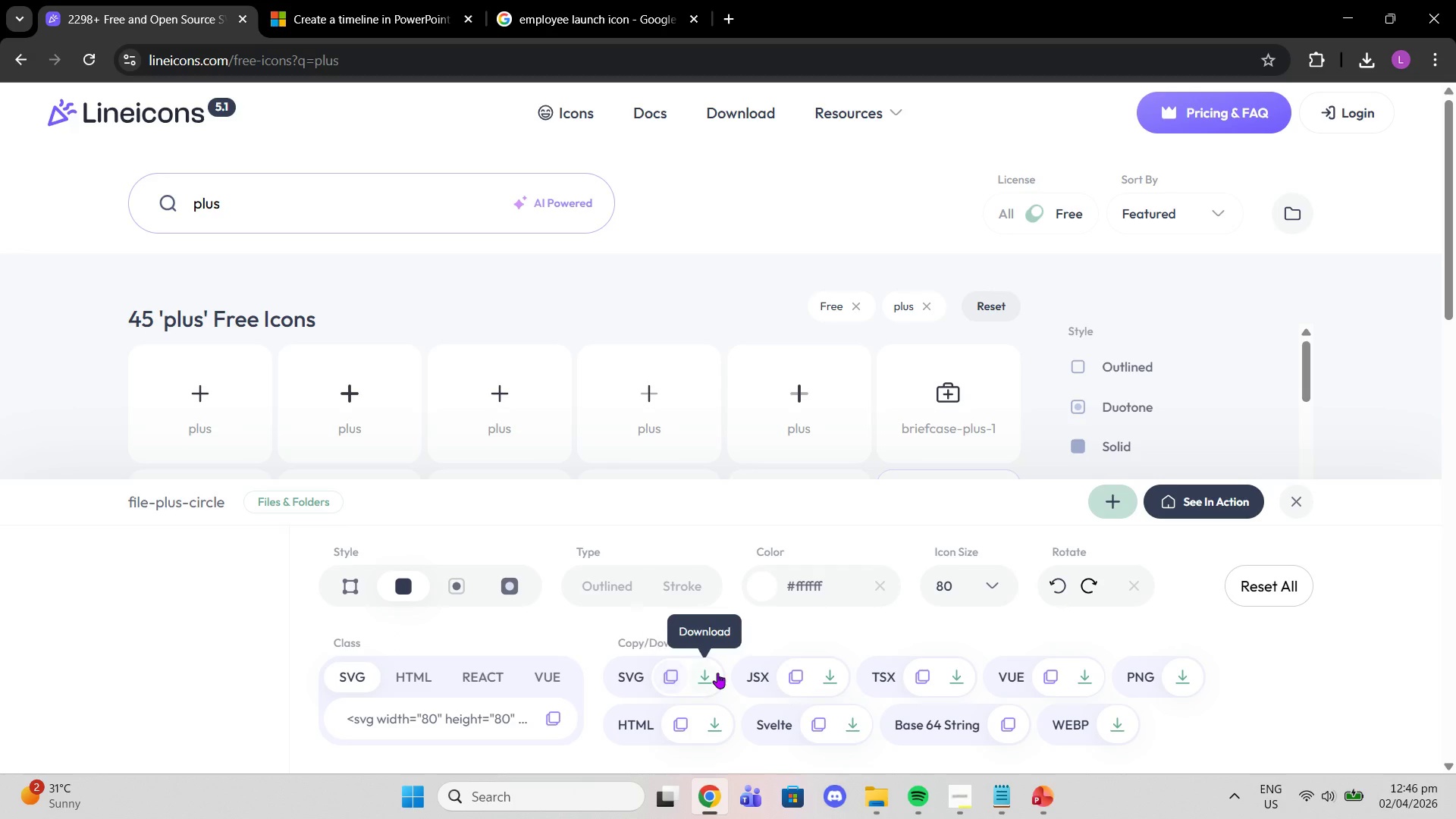 
left_click([1041, 802])
 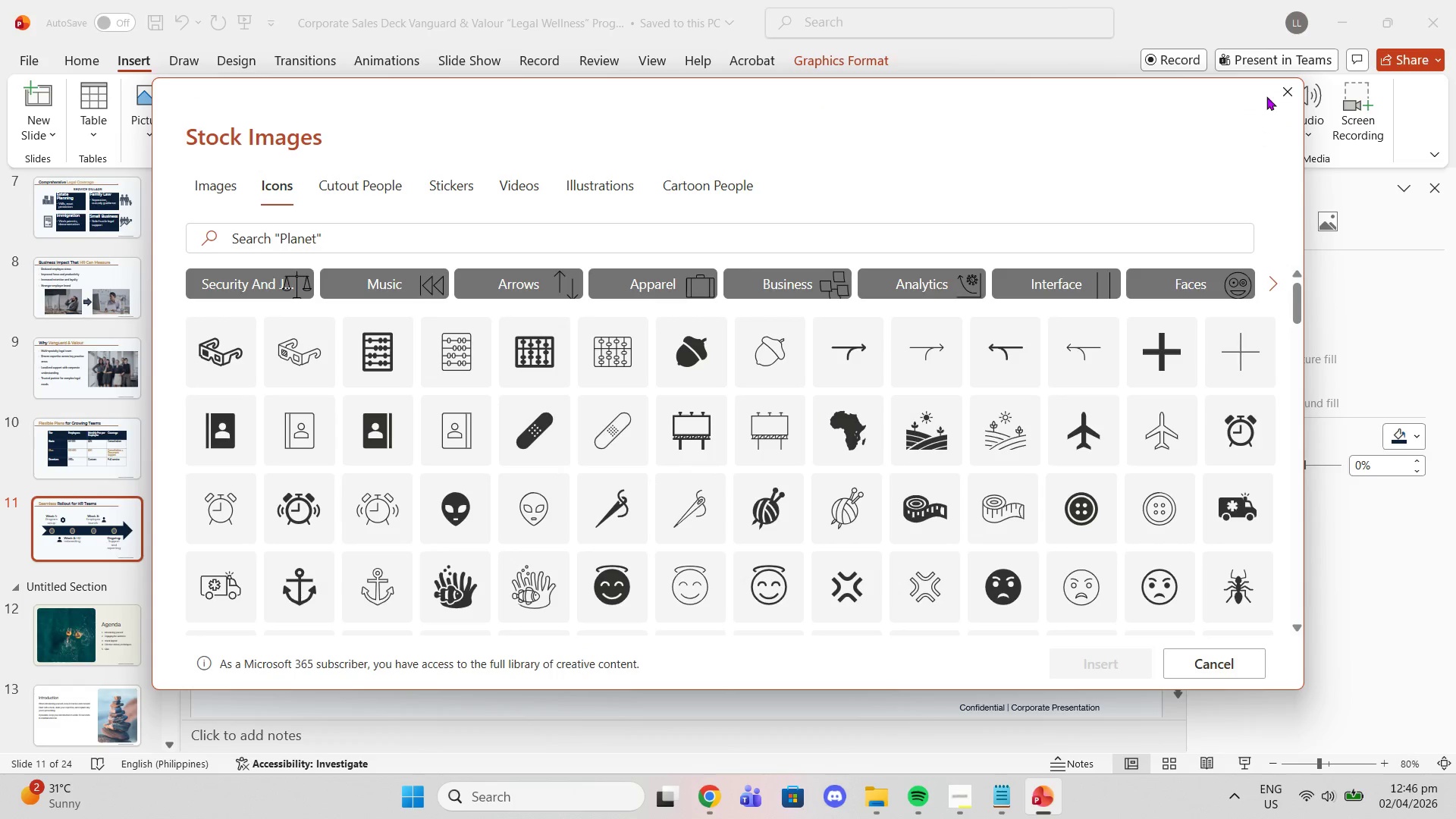 
left_click([1281, 83])
 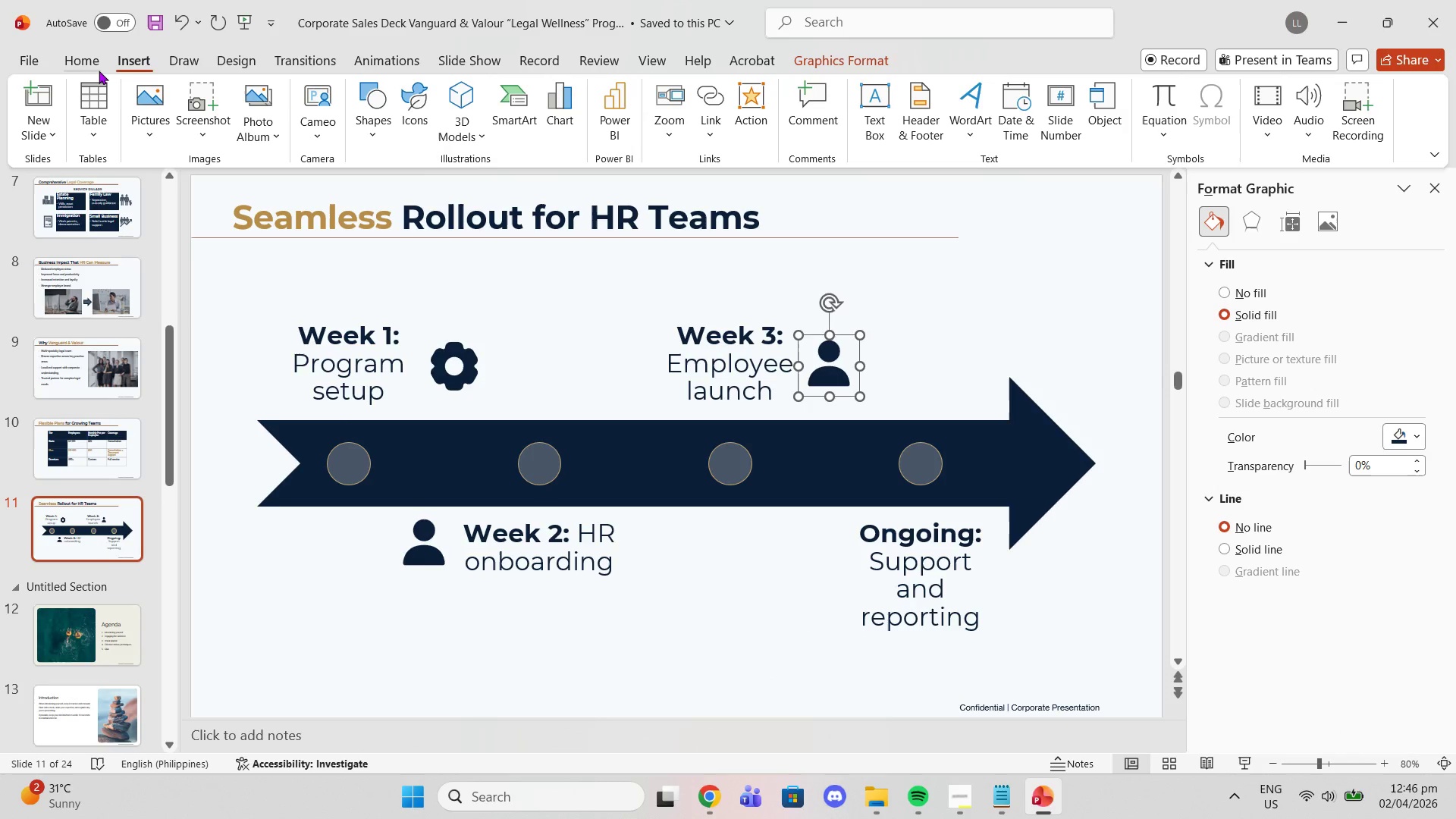 
left_click([143, 120])
 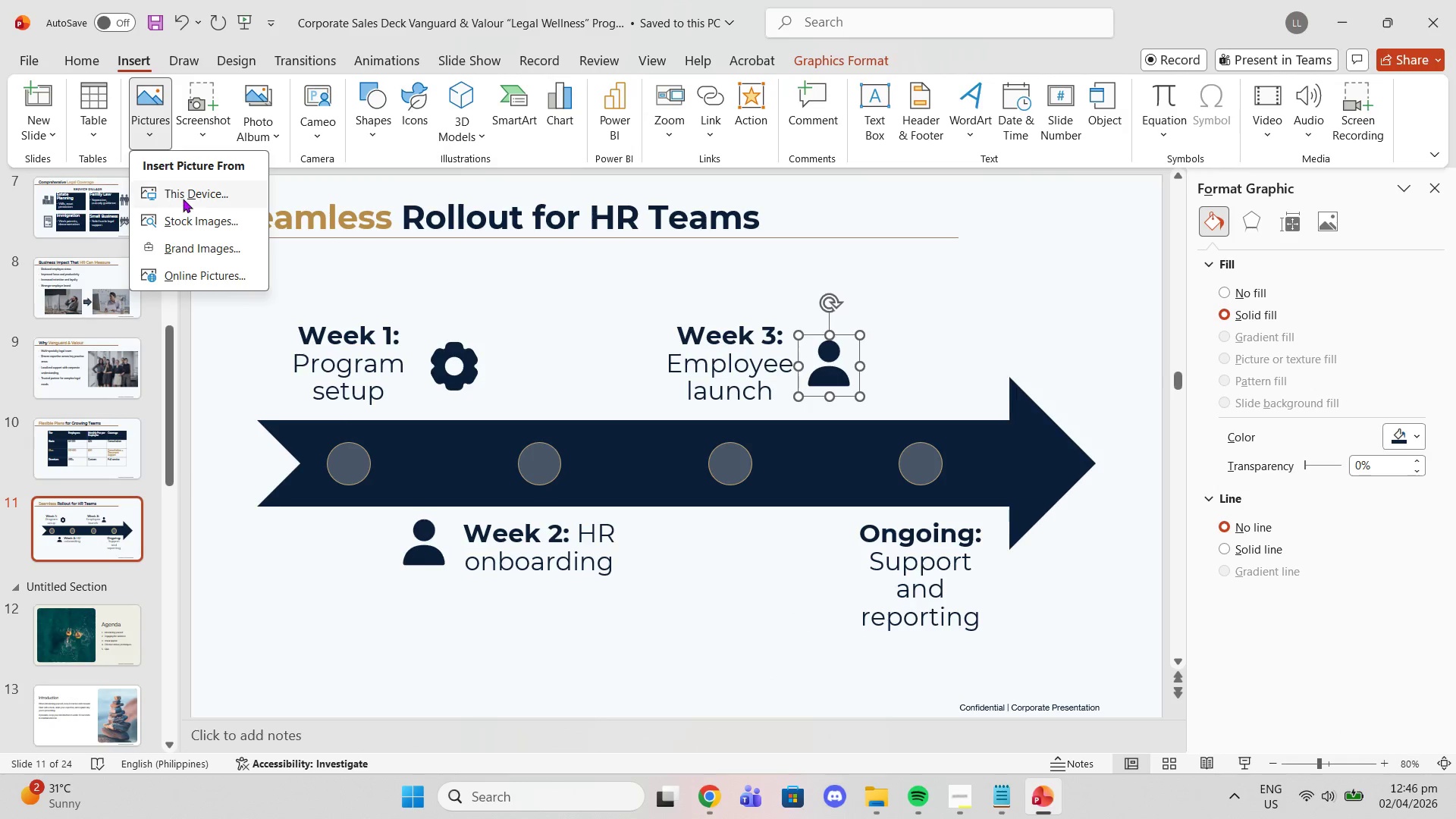 
left_click([183, 199])
 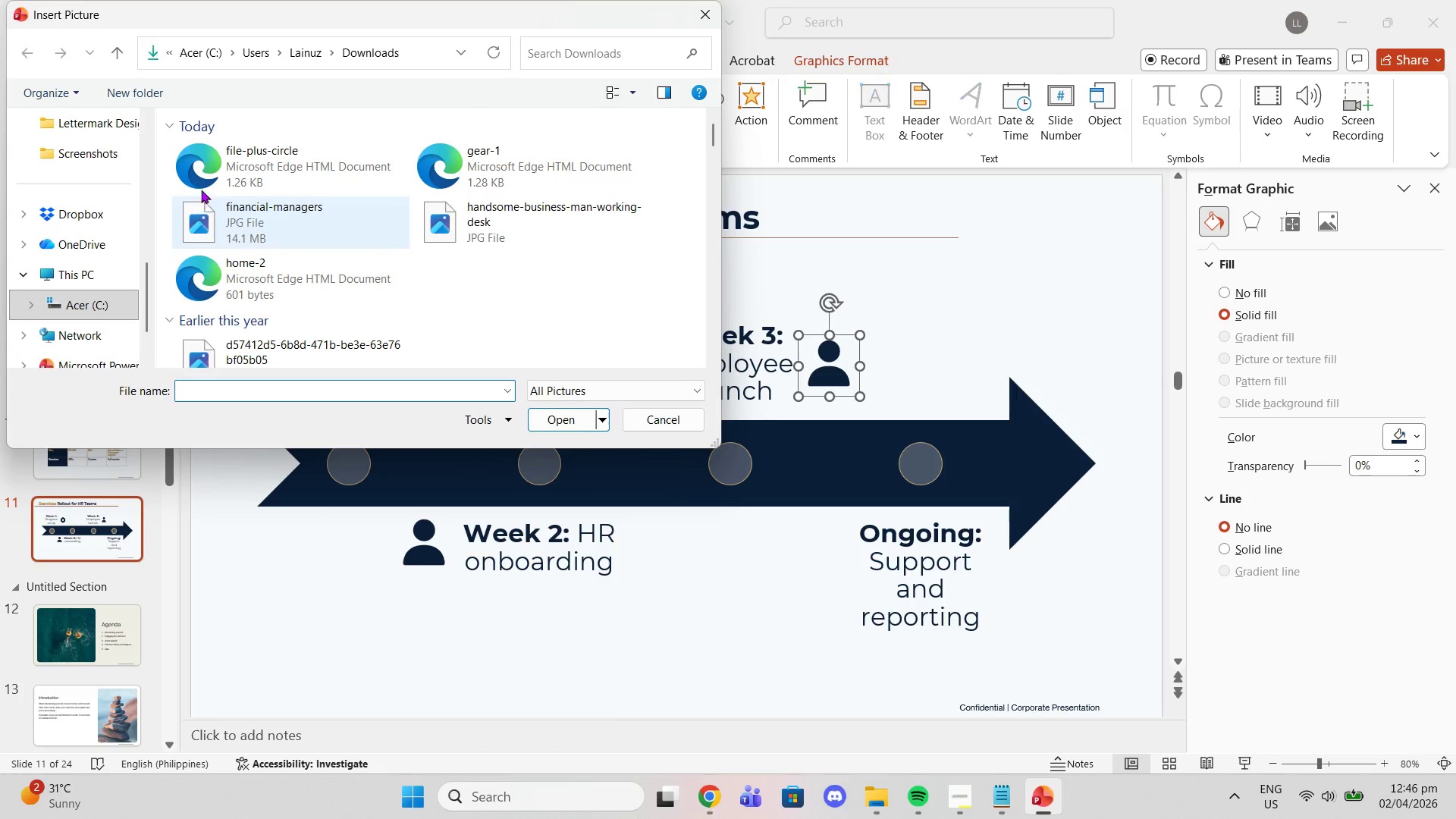 
left_click([211, 171])
 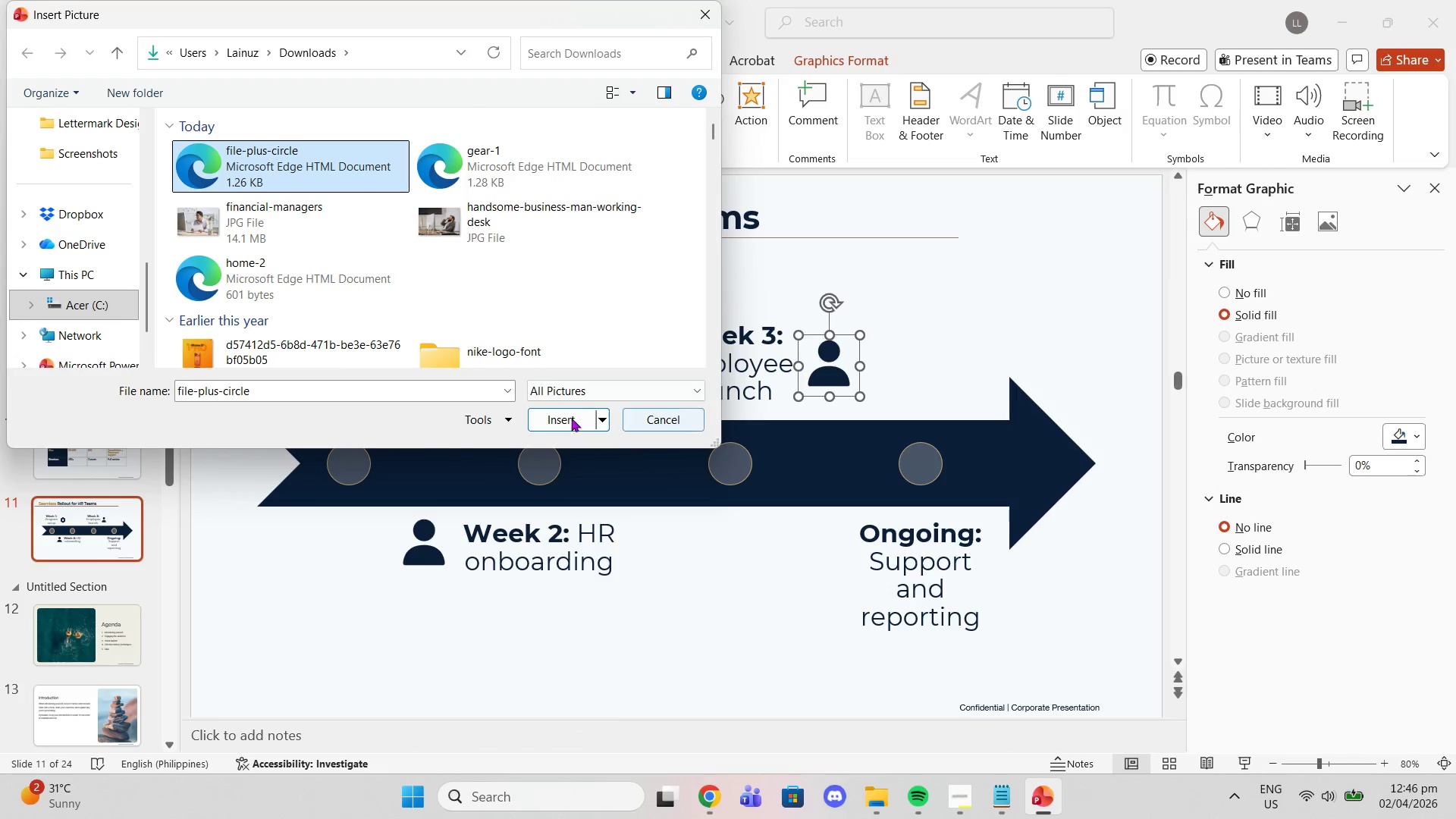 
left_click([563, 408])
 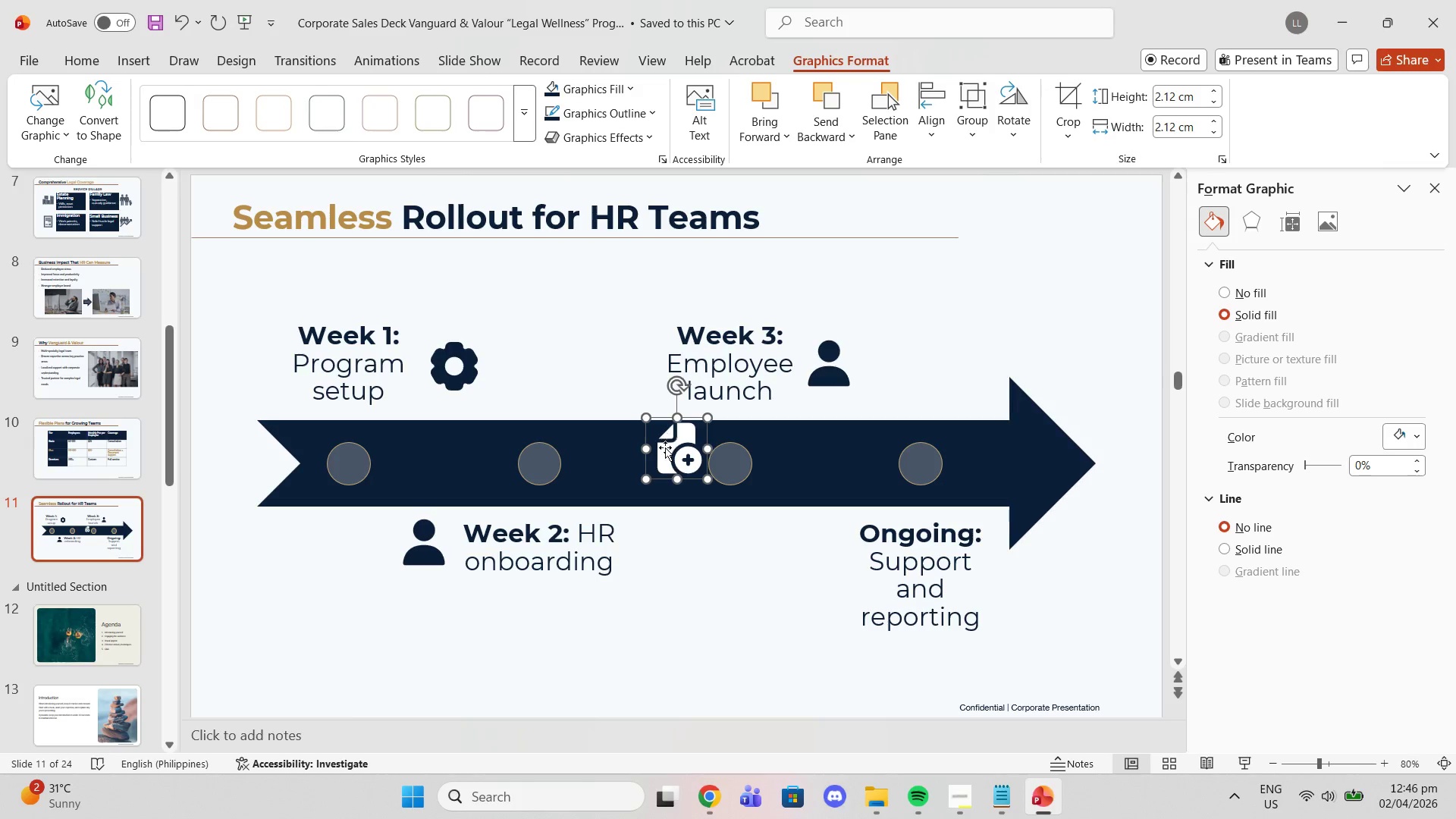 
left_click_drag(start_coordinate=[667, 453], to_coordinate=[880, 368])
 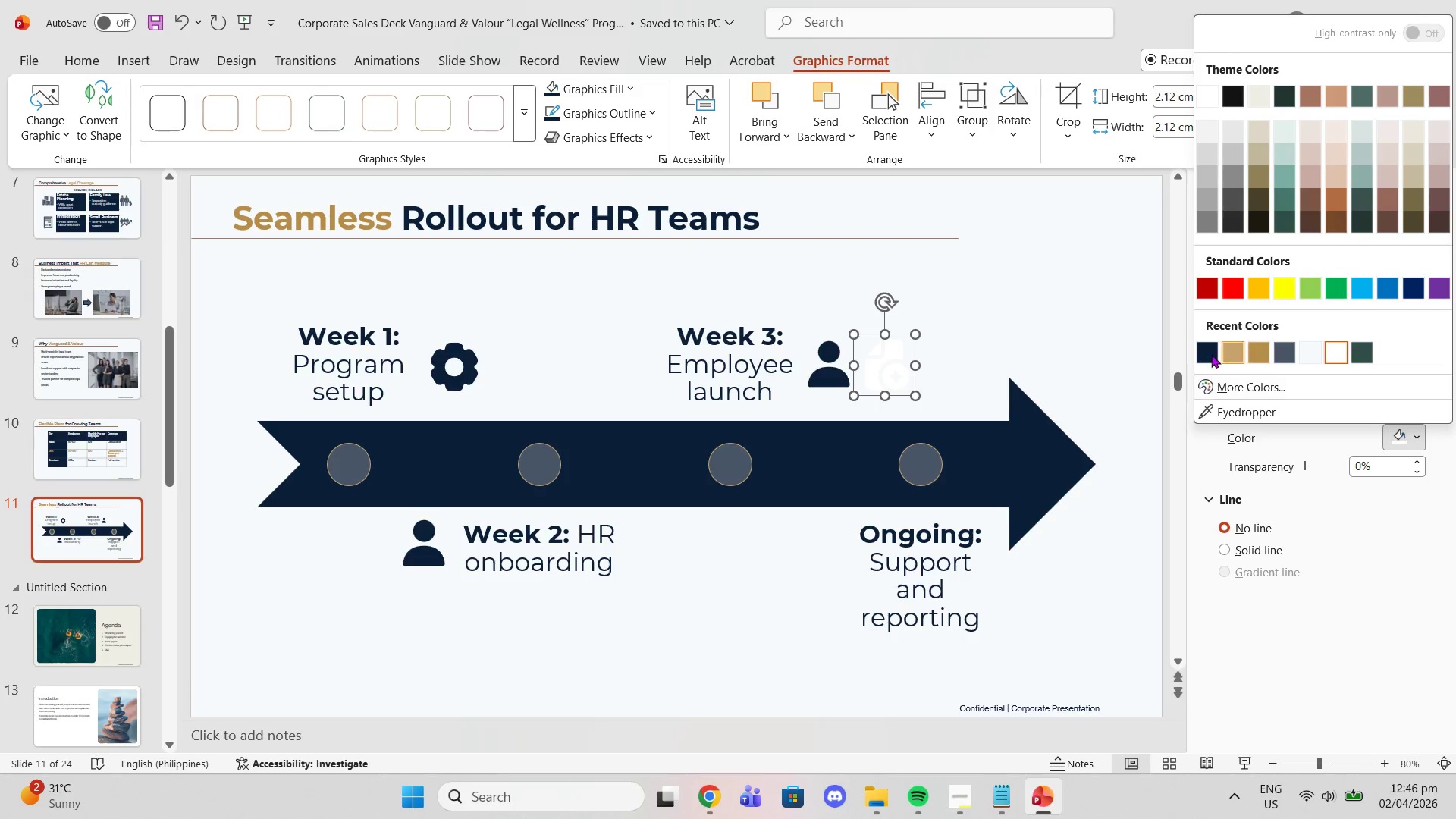 
double_click([1205, 348])
 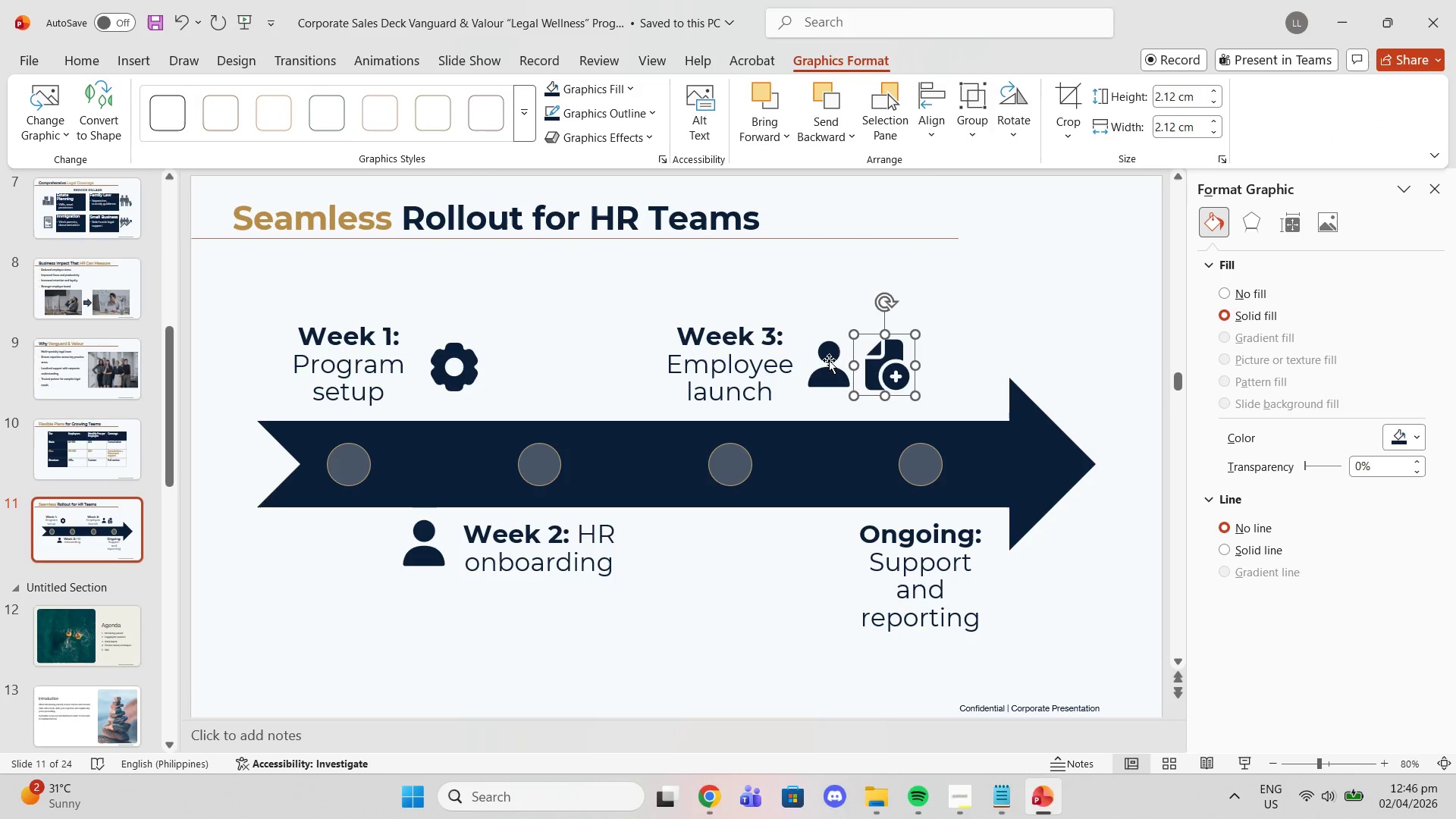 
left_click([807, 366])
 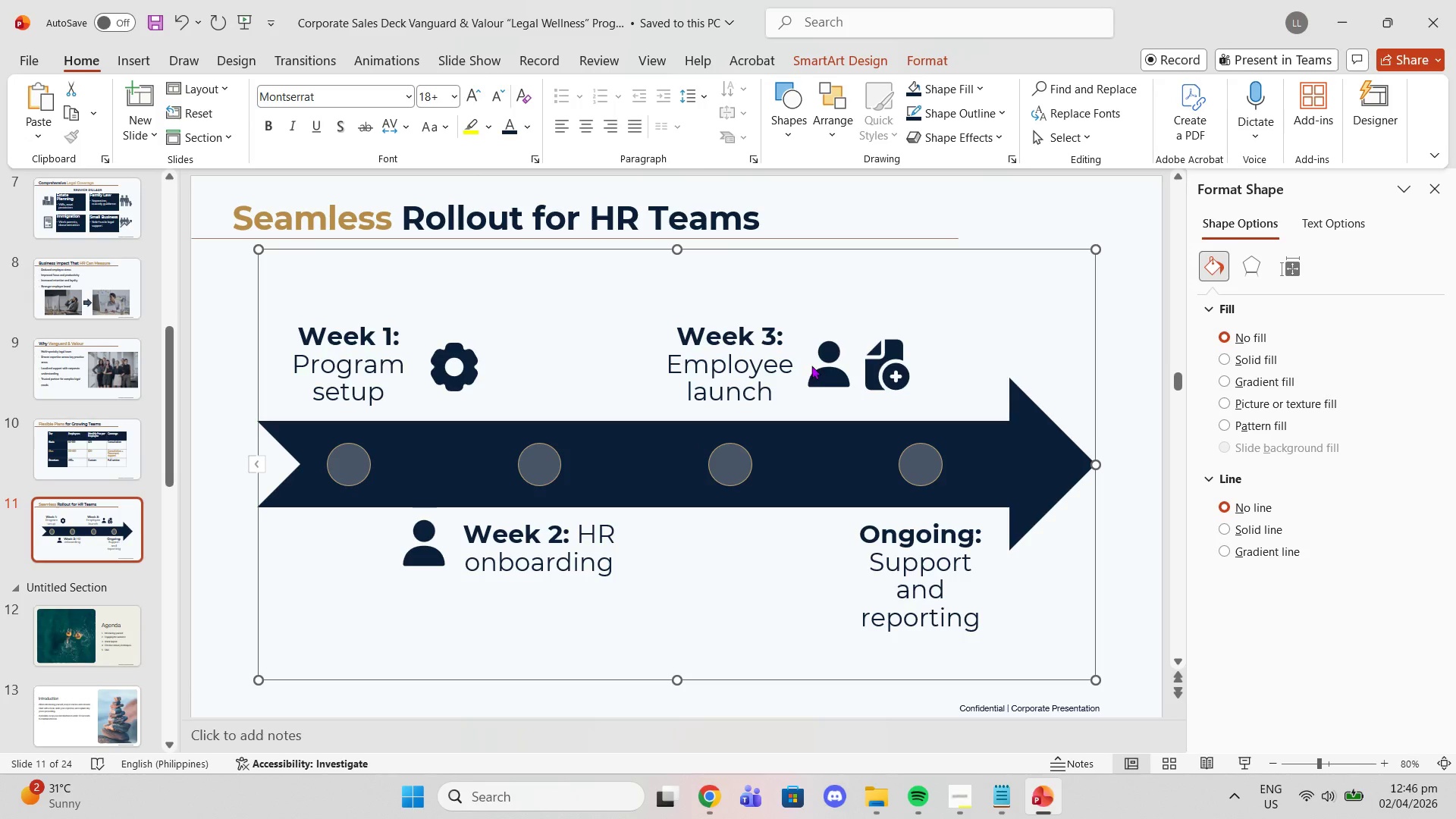 
left_click([811, 366])
 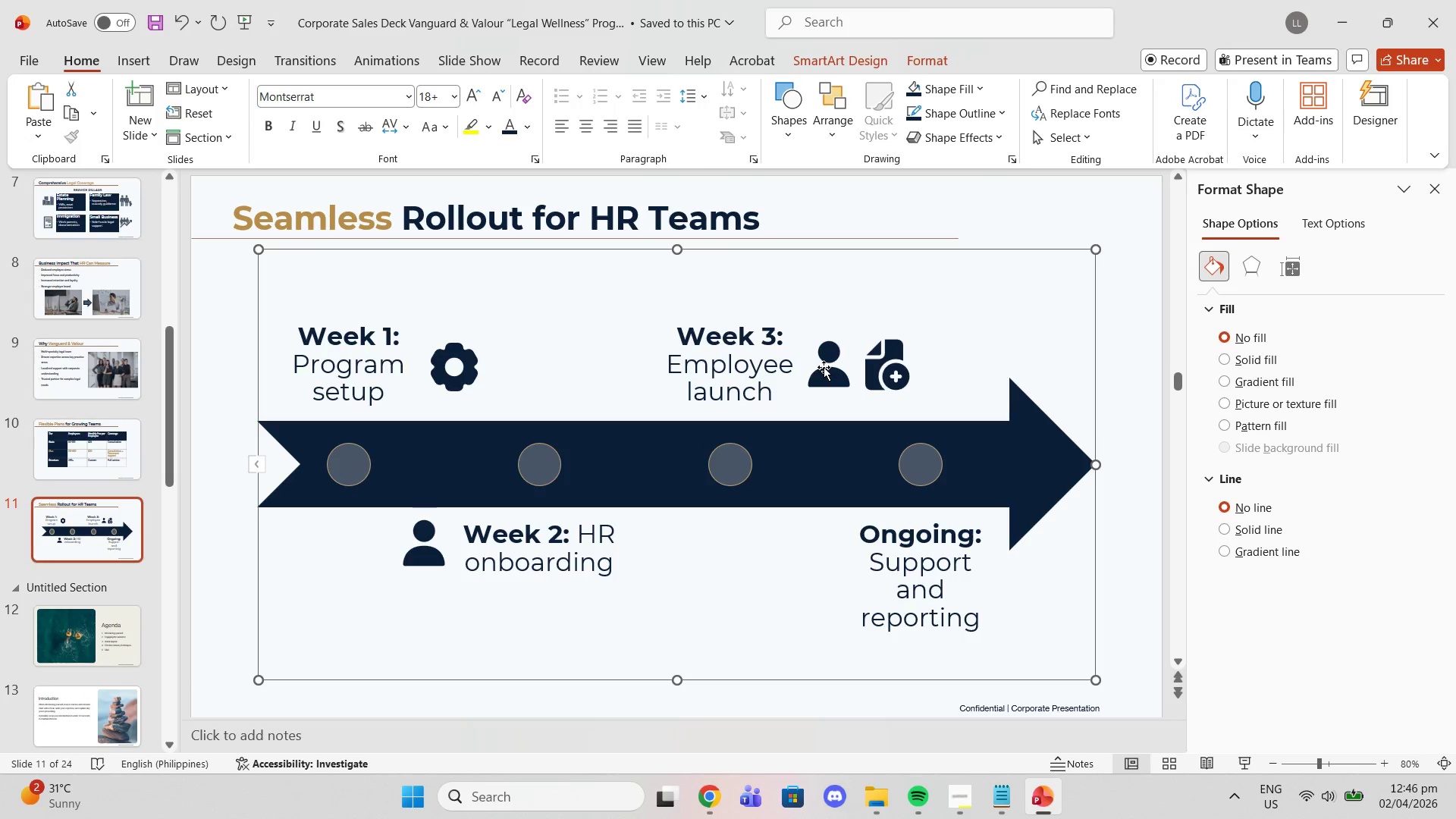 
left_click([824, 367])
 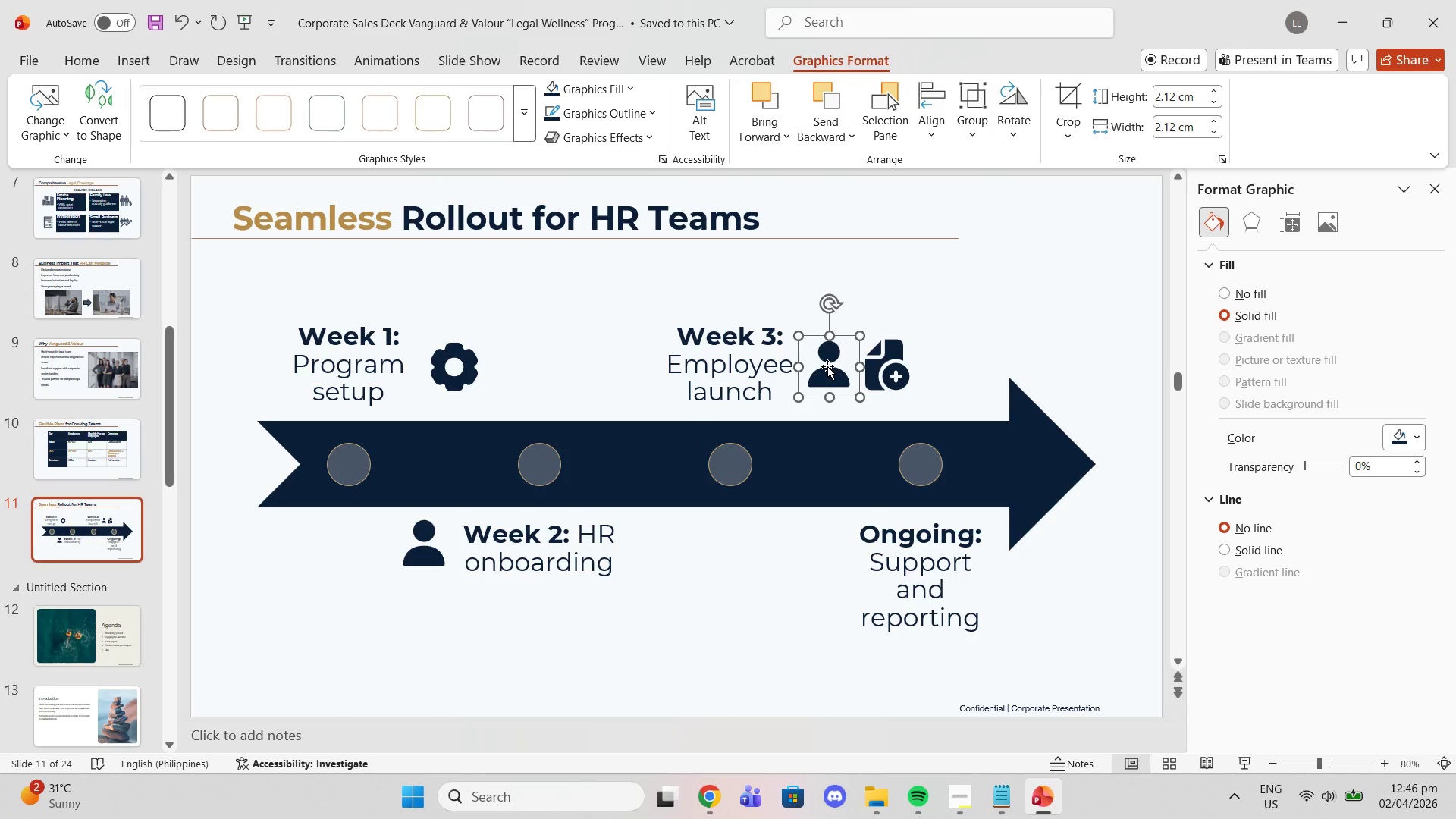 
key(Delete)
 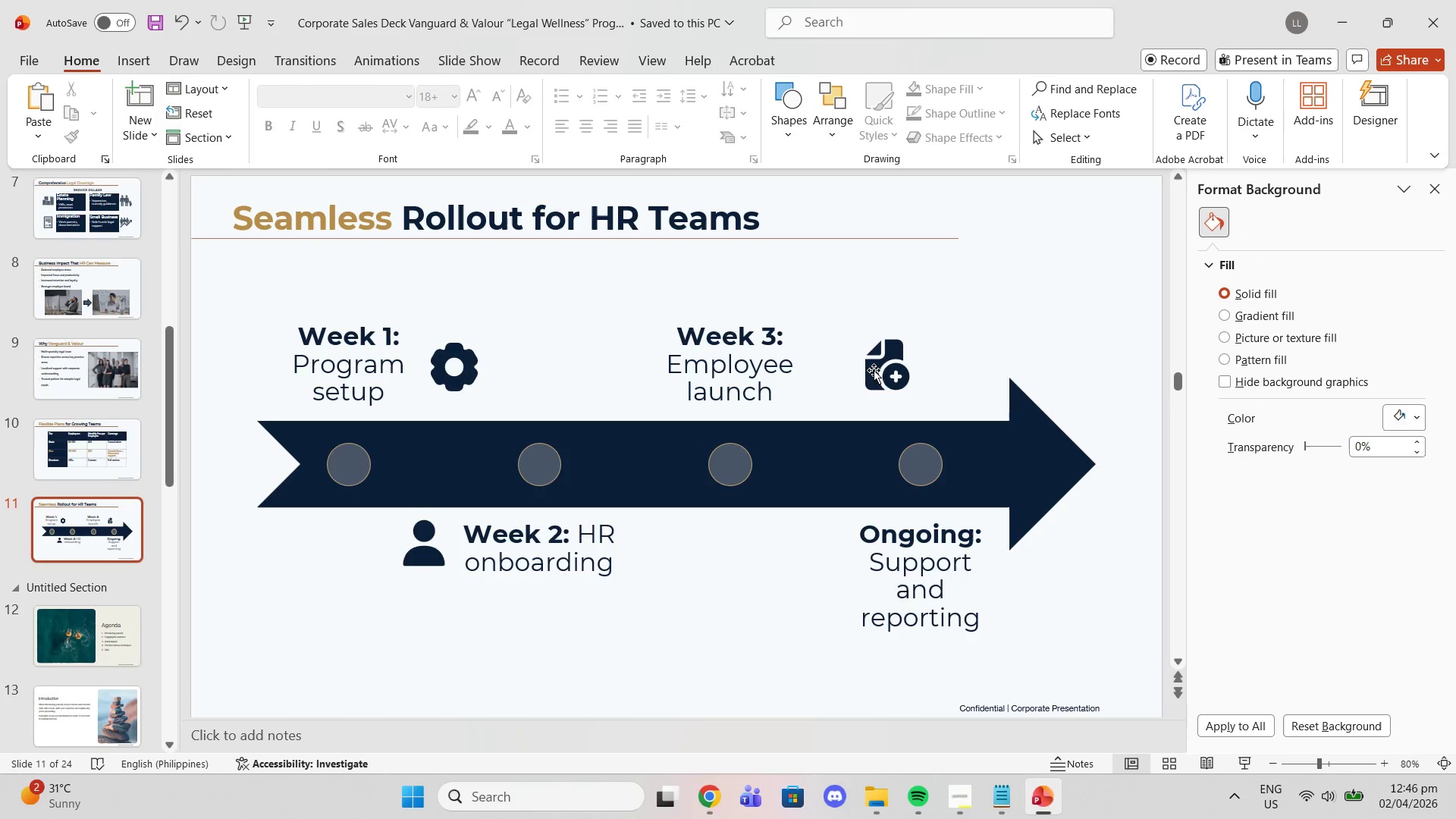 
left_click_drag(start_coordinate=[877, 375], to_coordinate=[828, 373])
 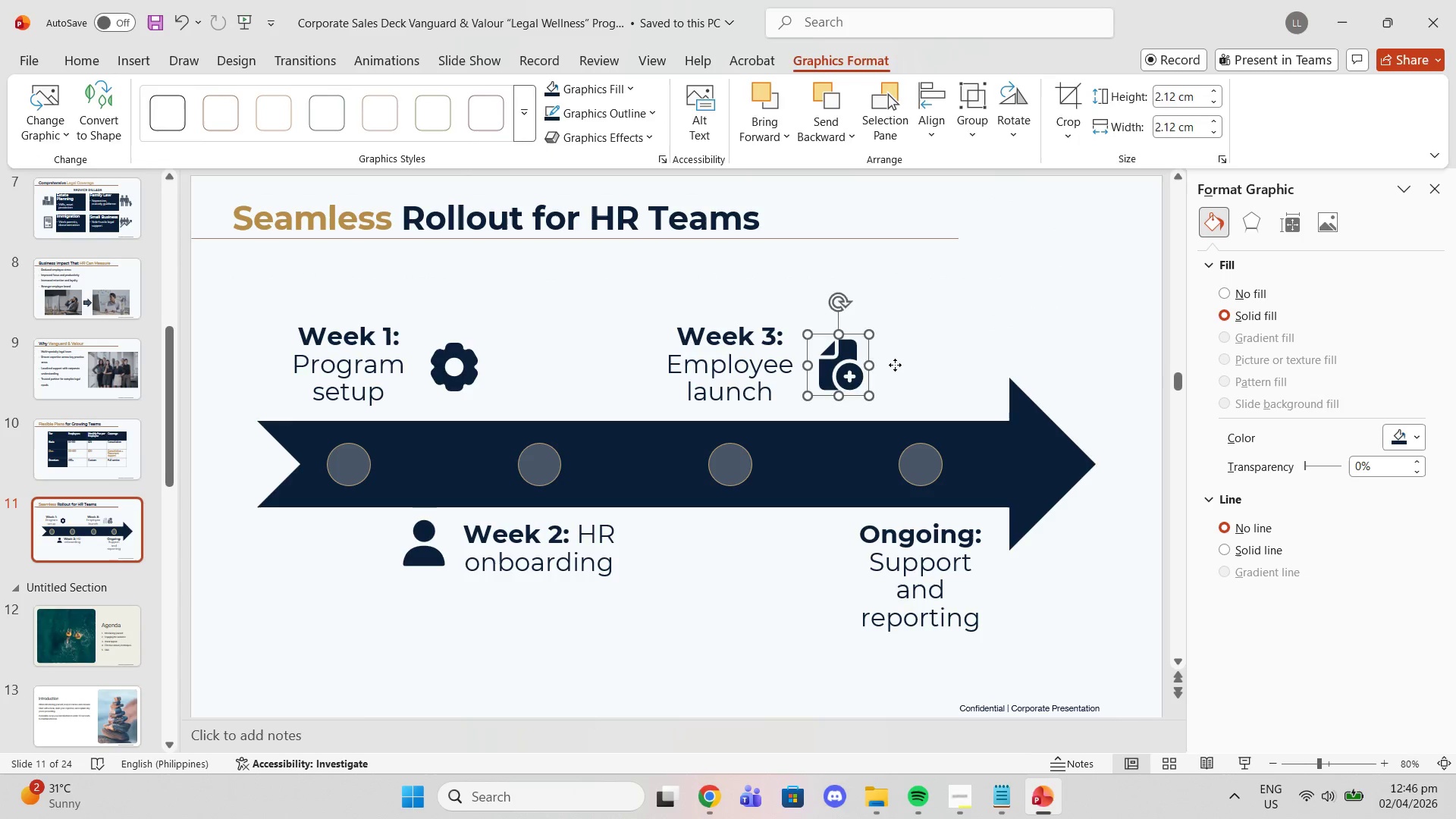 
left_click([895, 365])
 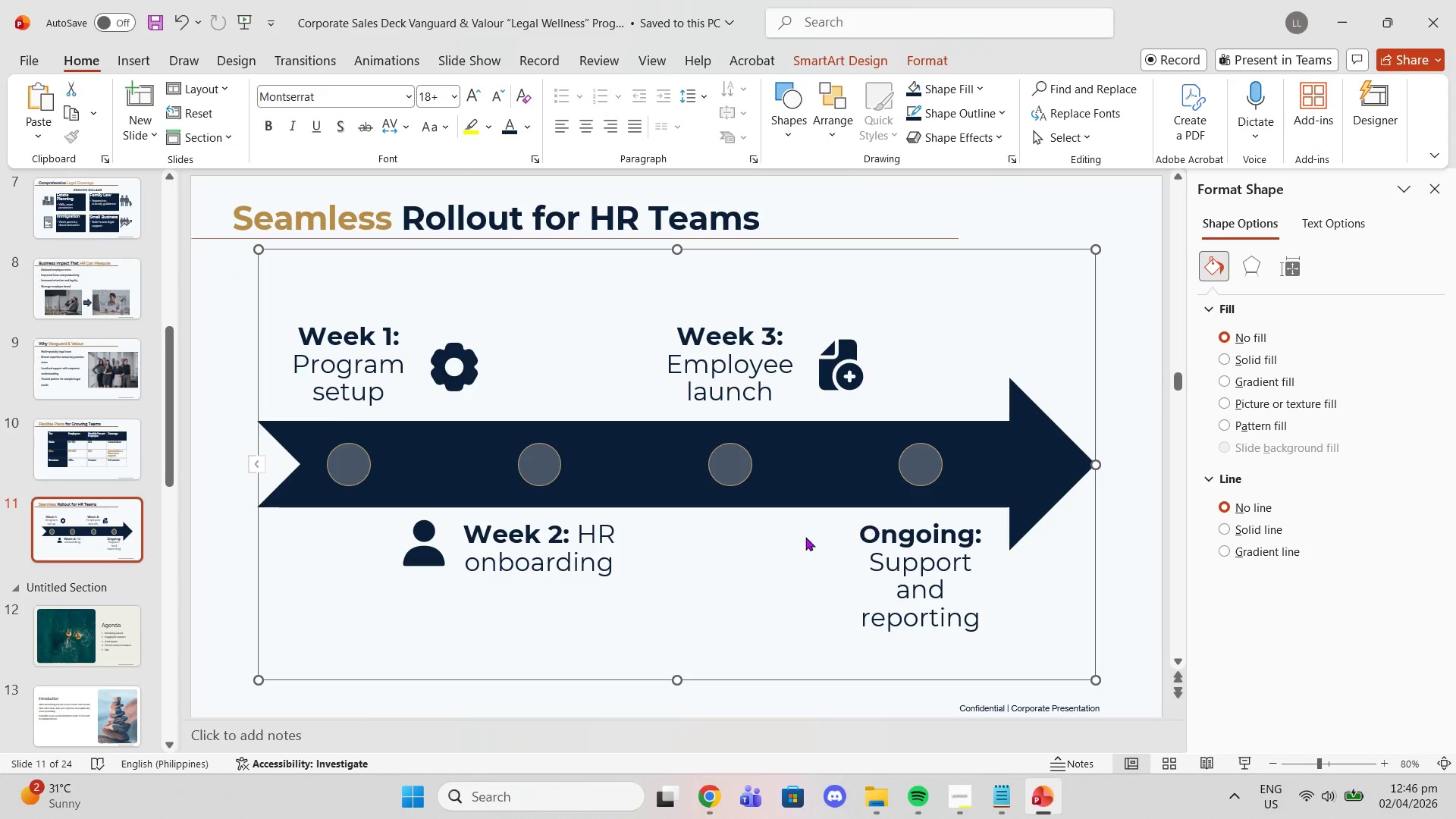 
left_click([735, 572])
 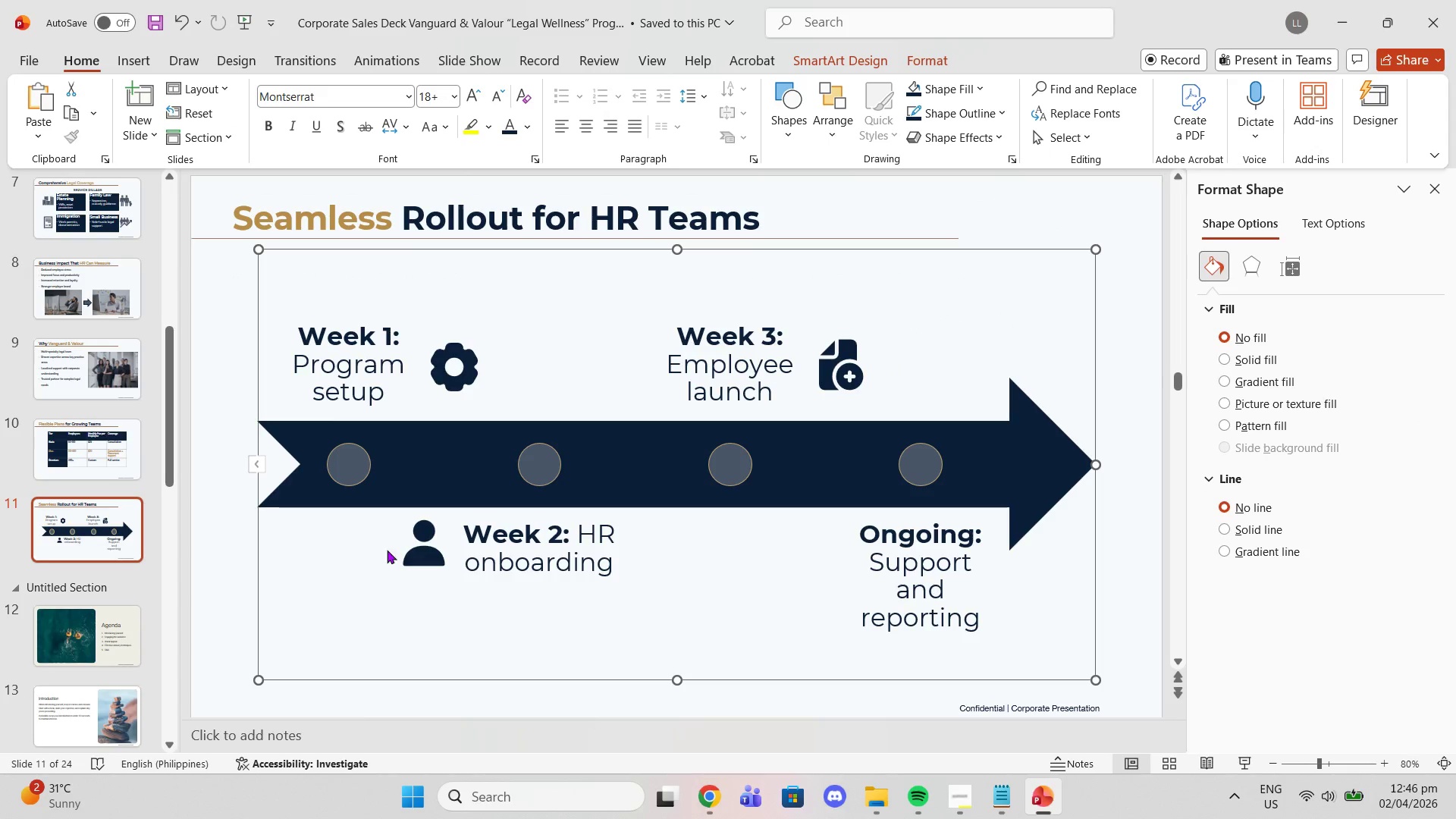 
left_click([424, 544])
 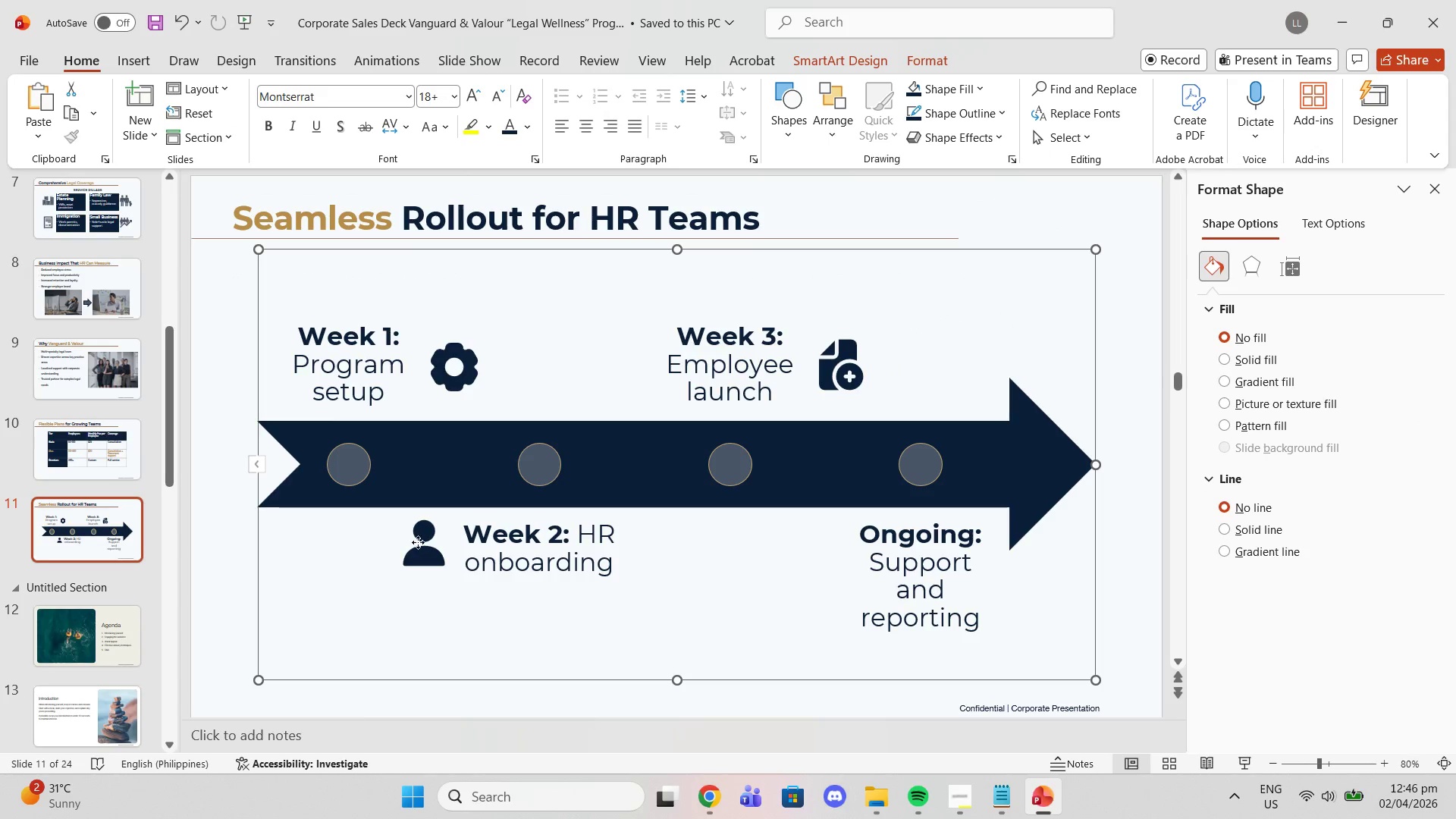 
left_click([418, 542])
 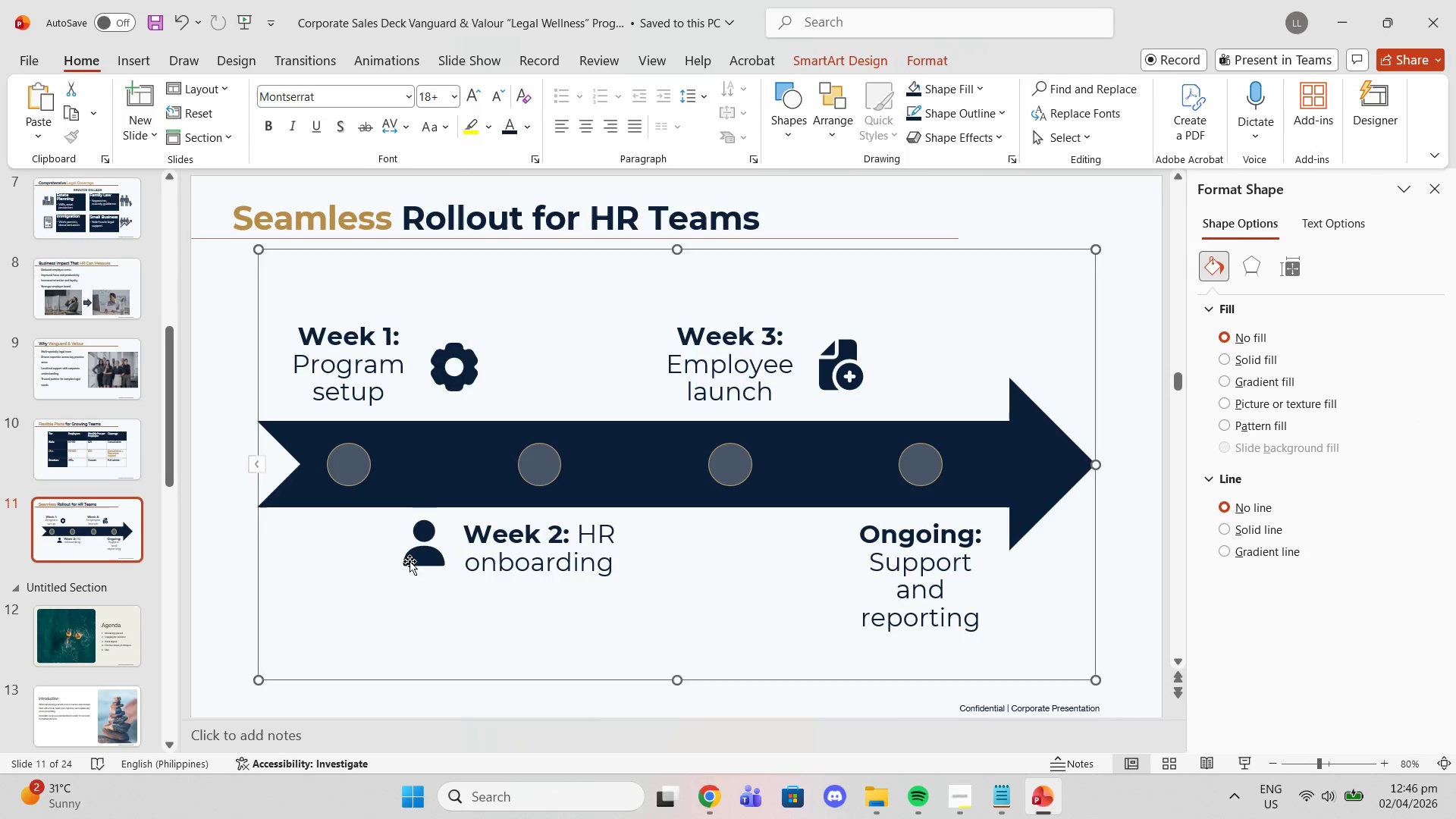 
left_click([410, 561])
 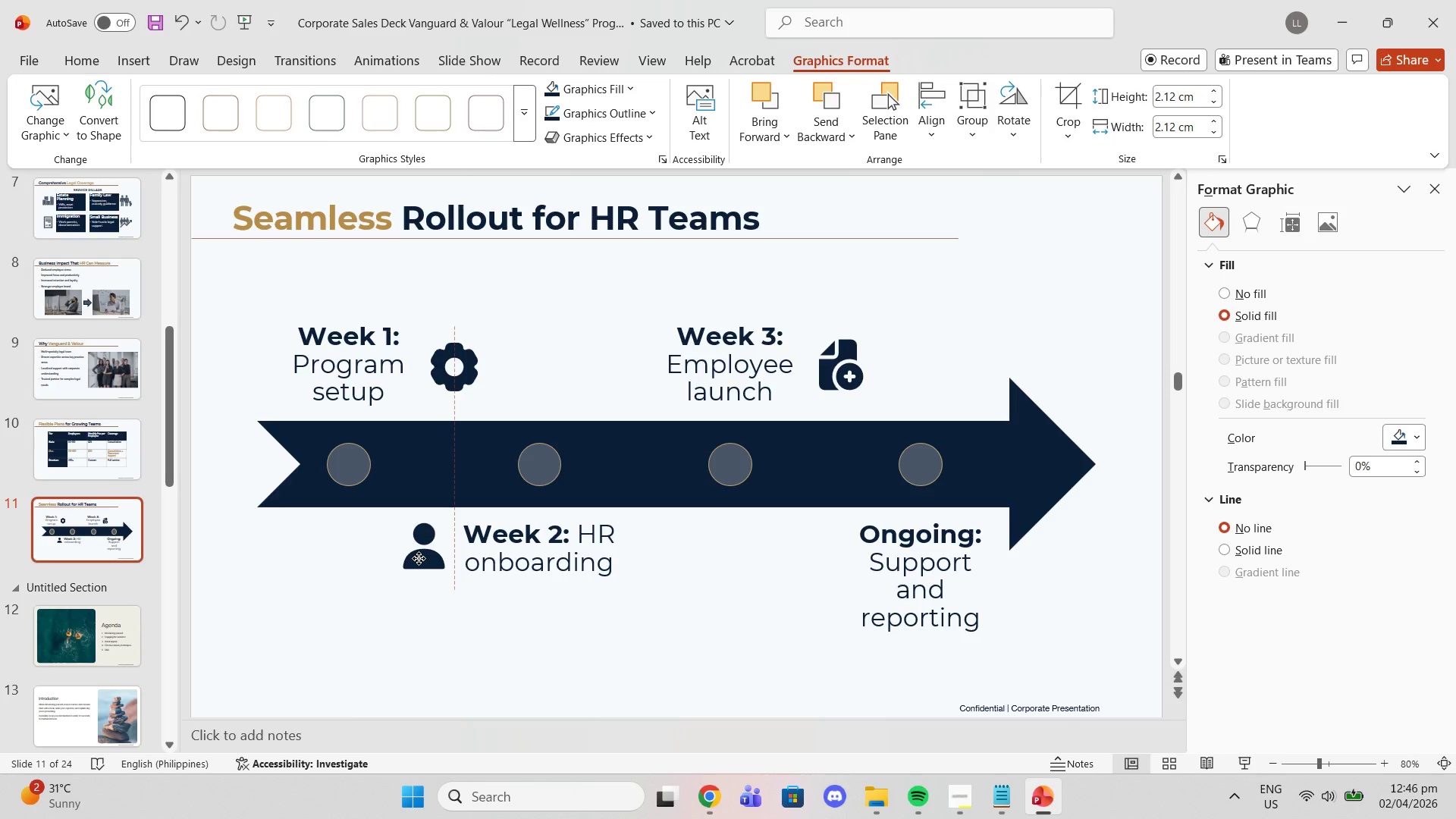 
wait(5.16)
 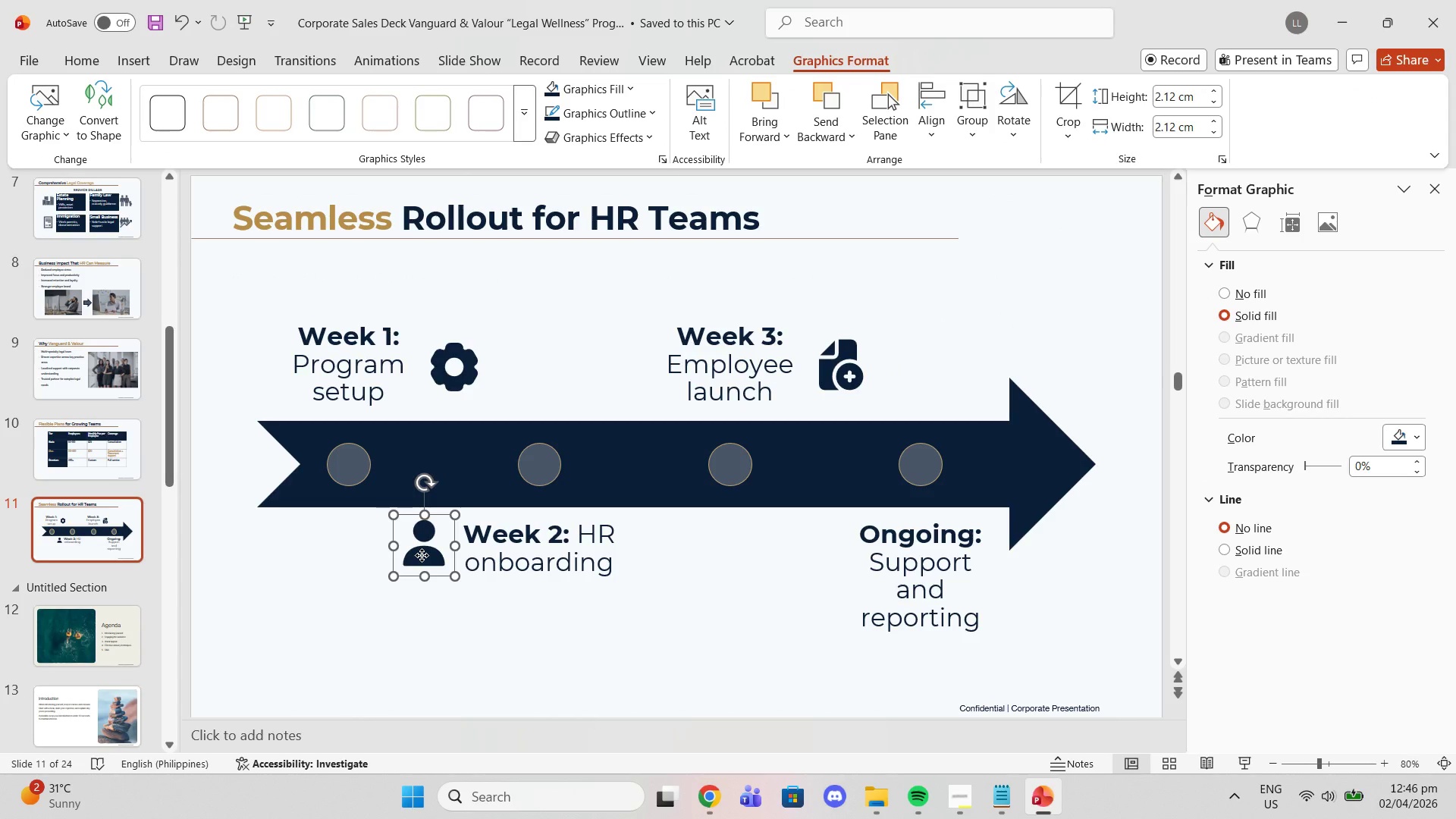 
left_click([753, 554])
 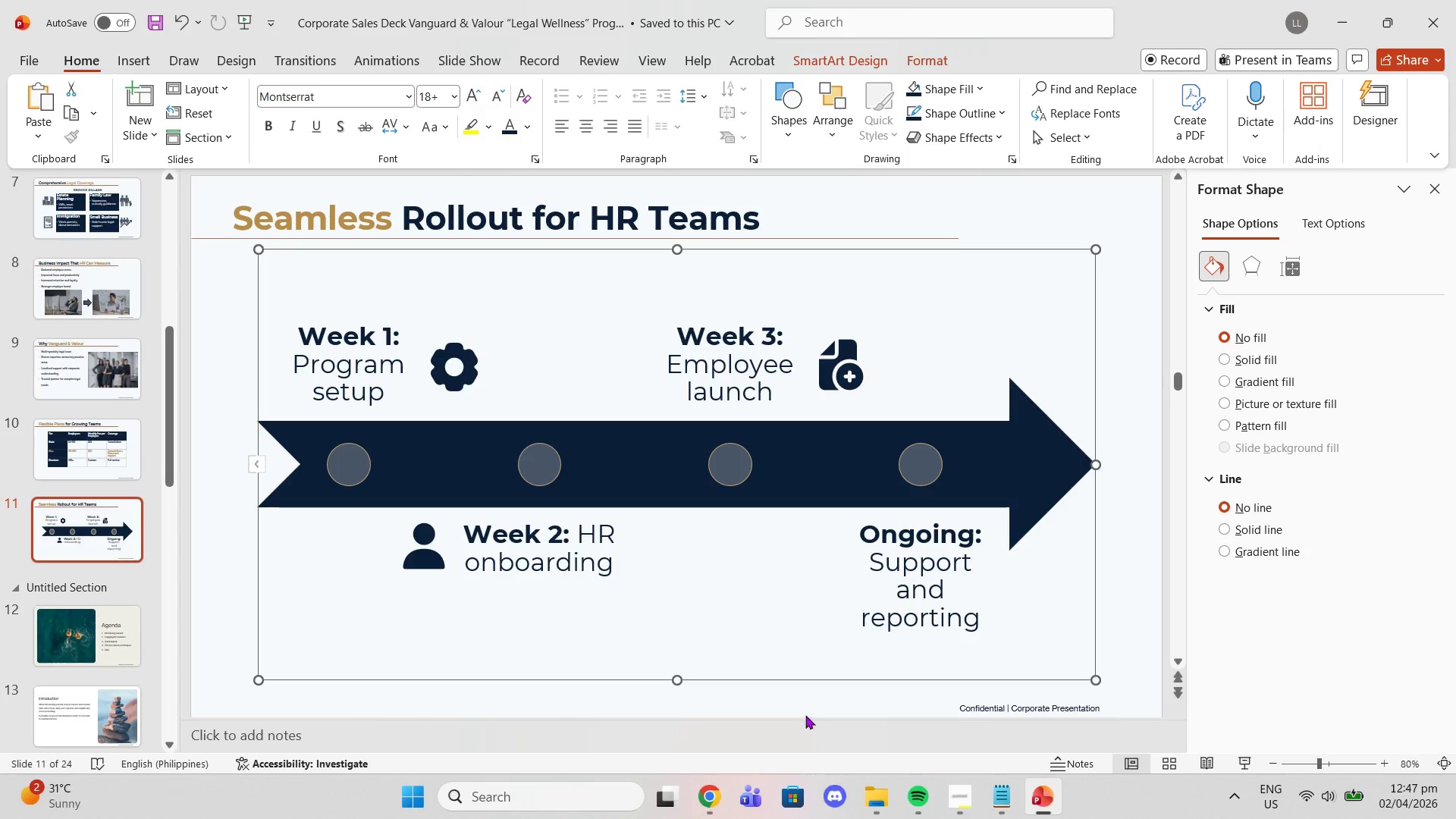 
left_click([726, 801])
 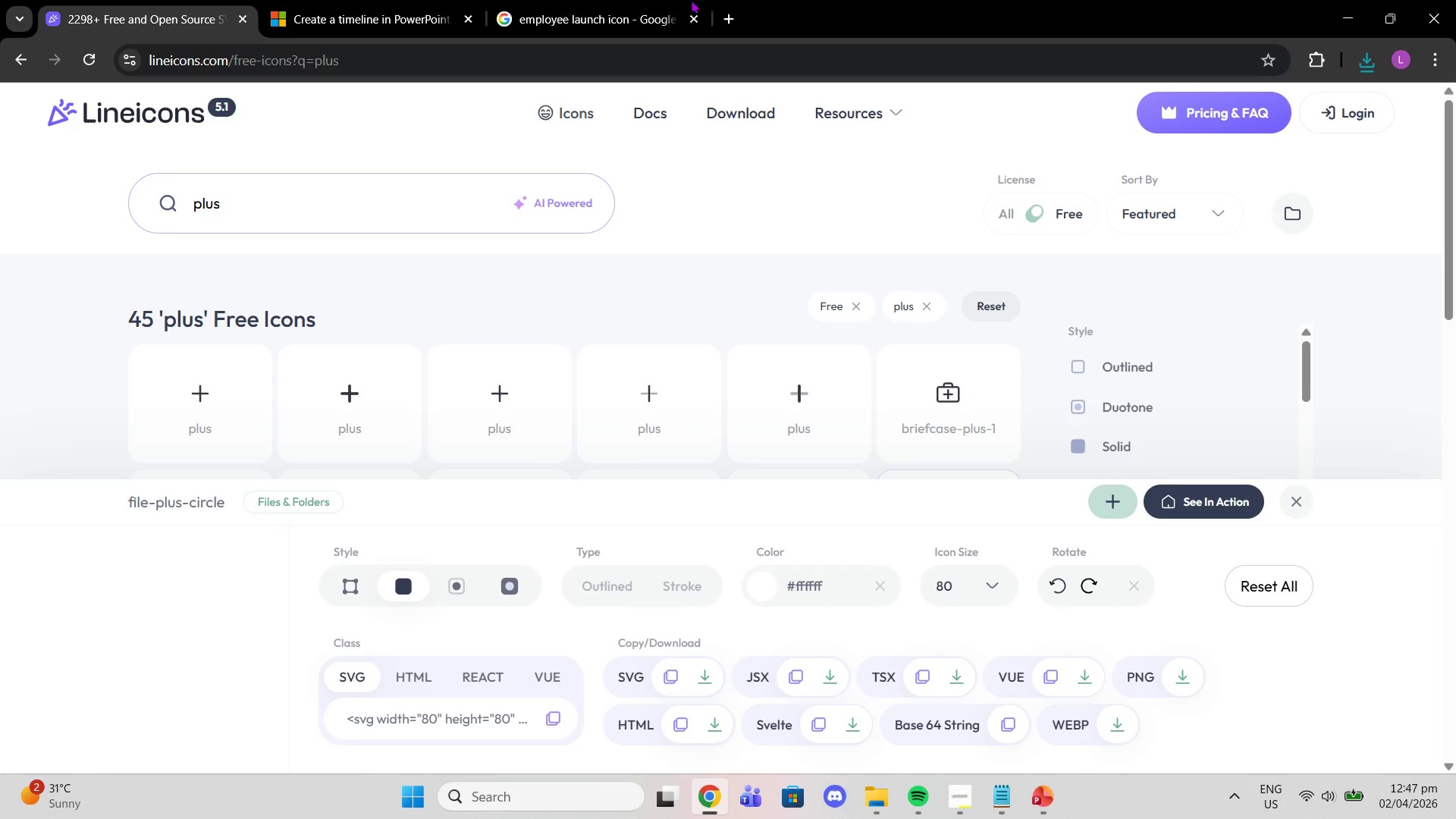 
left_click([693, 0])
 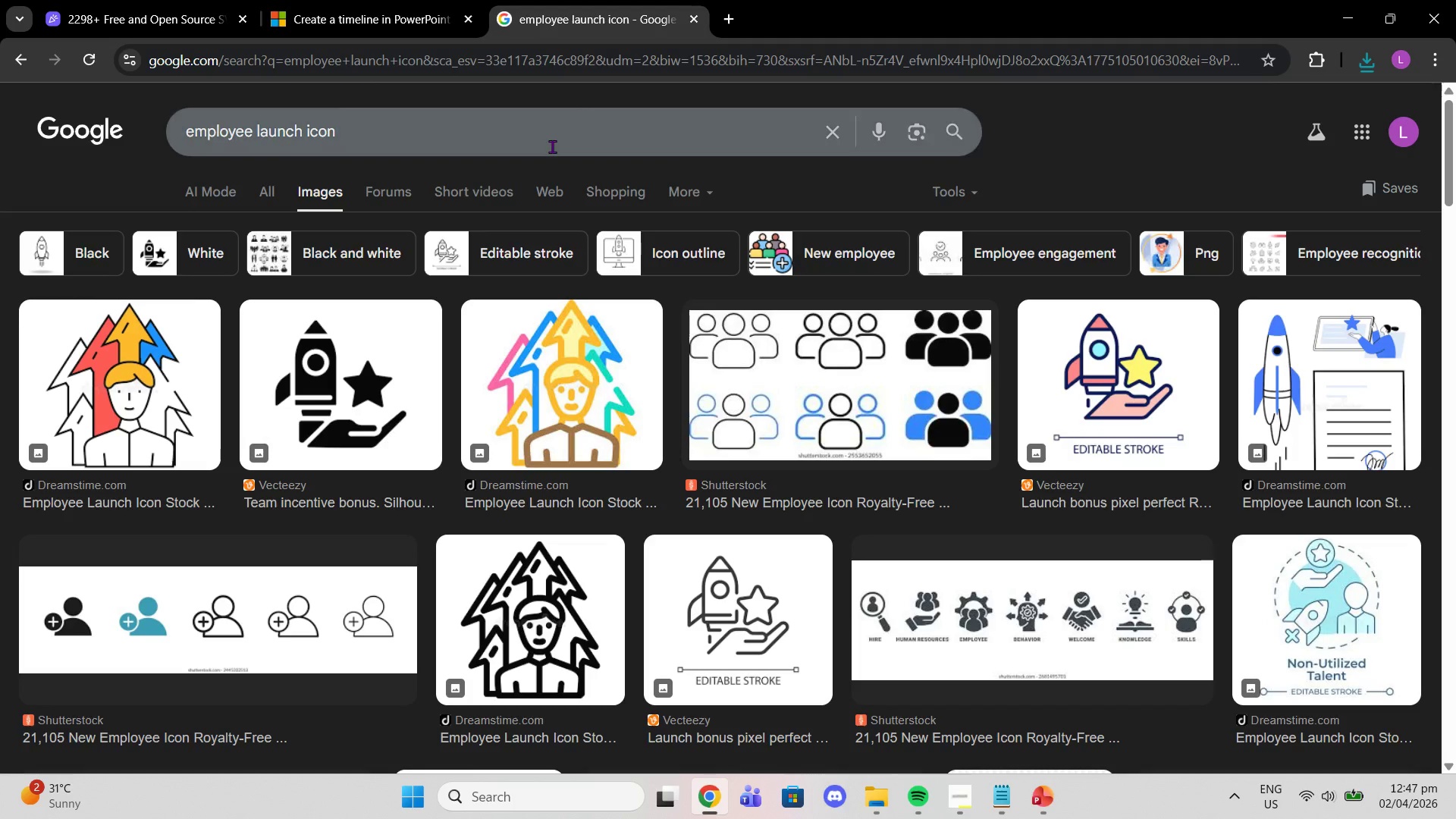 
left_click_drag(start_coordinate=[552, 148], to_coordinate=[31, 182])
 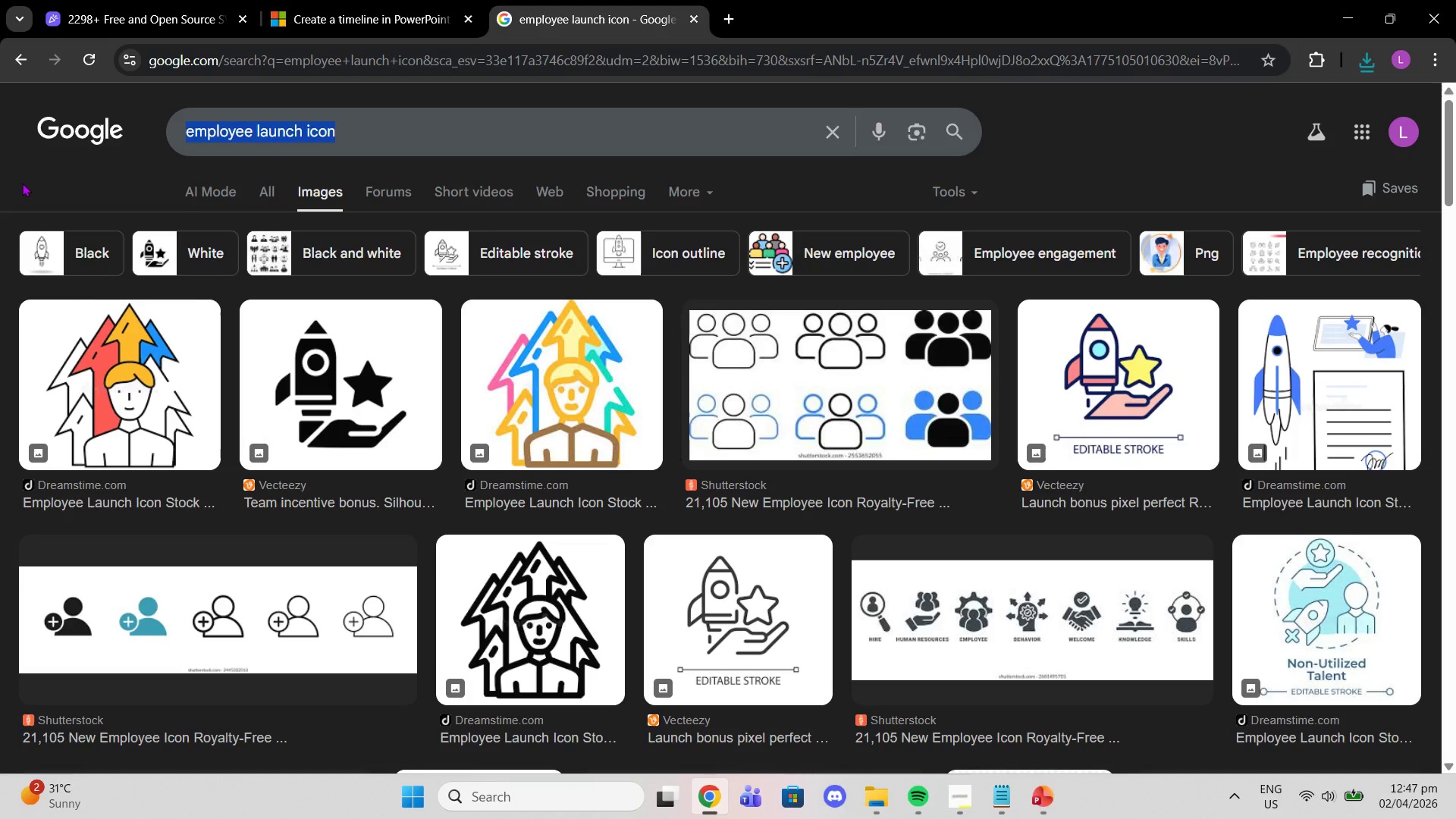 
type(support and reporting icon)
 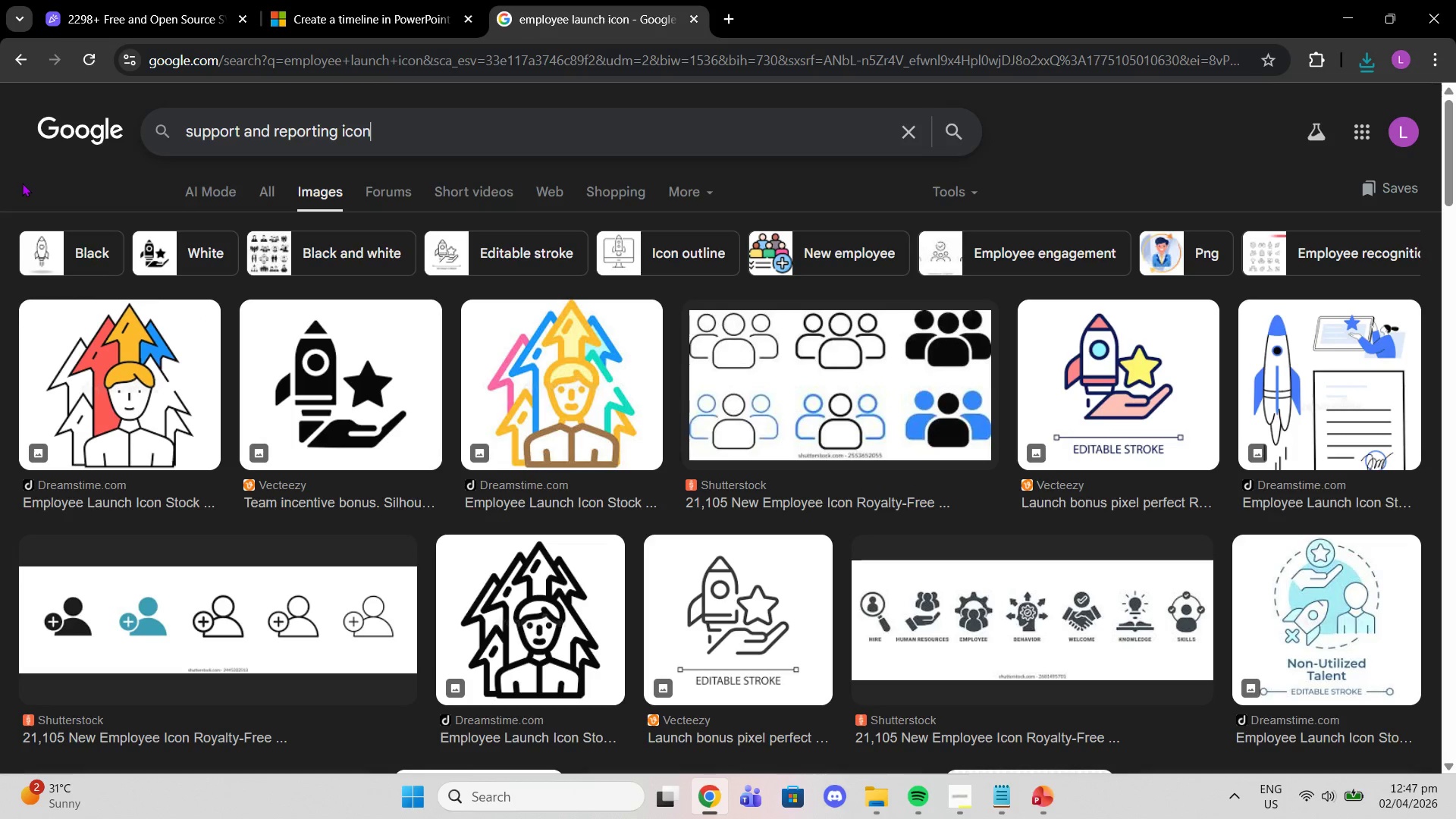 
key(Enter)
 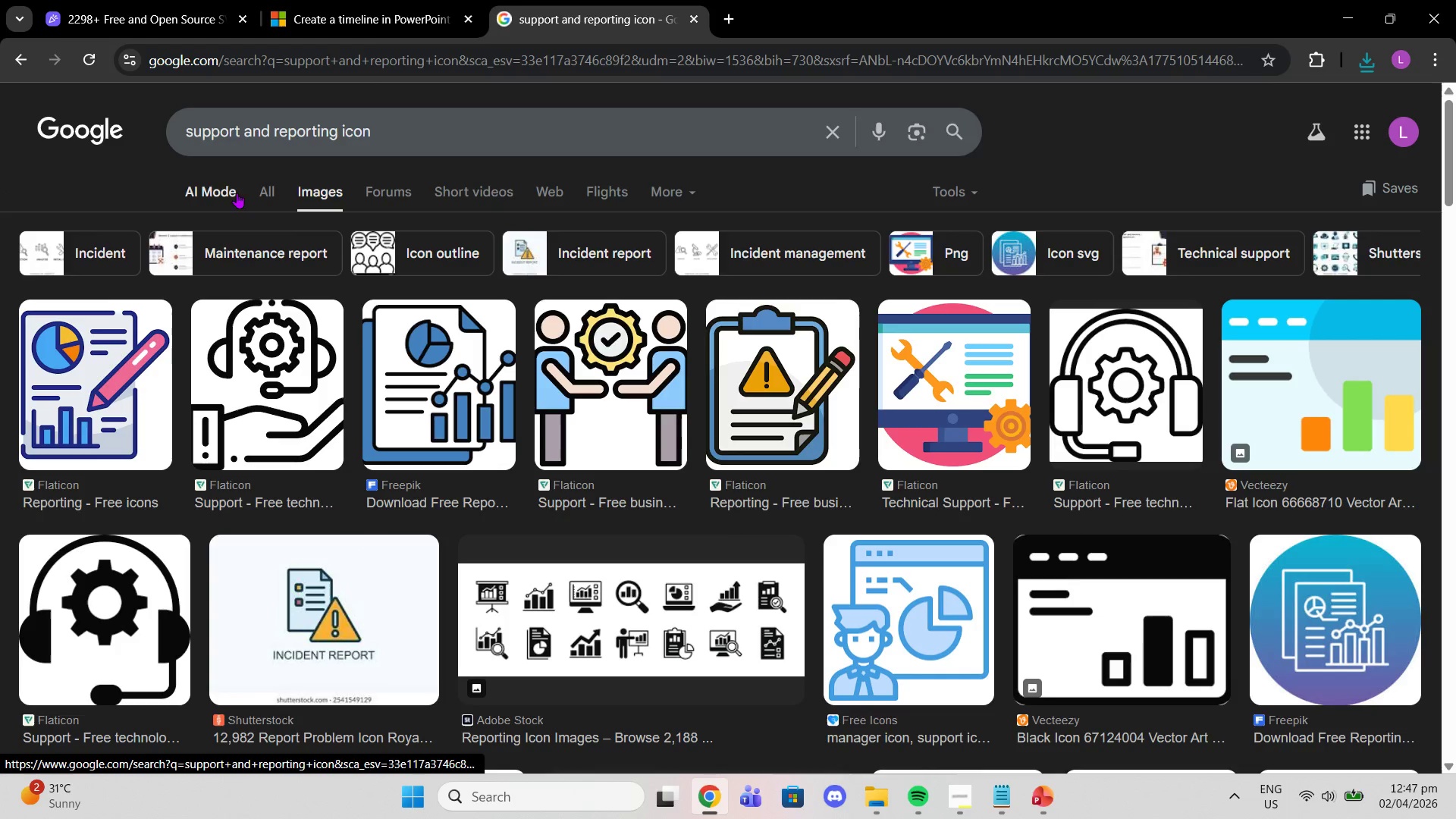 
left_click([374, 14])
 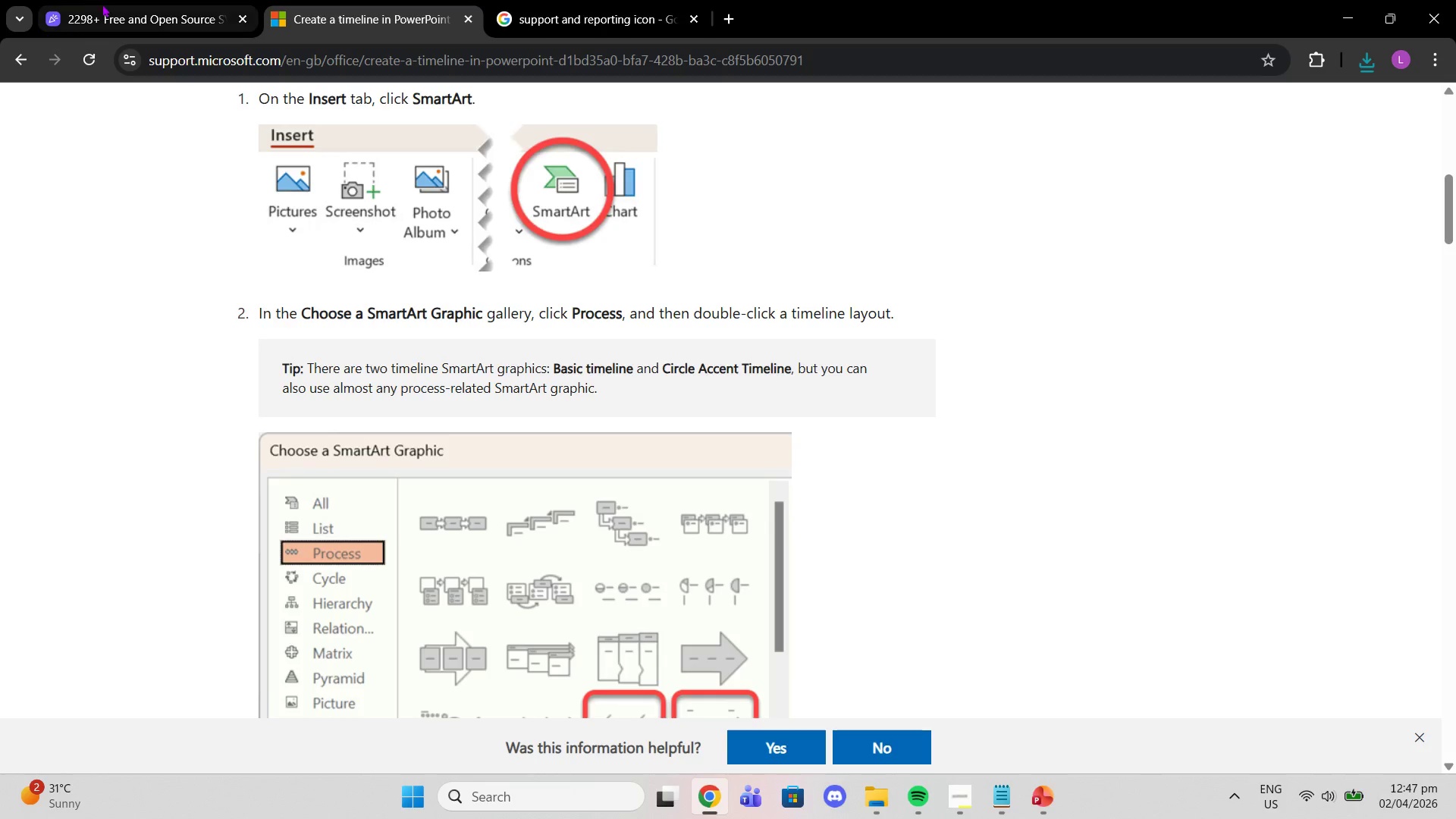 
left_click([103, 4])
 